 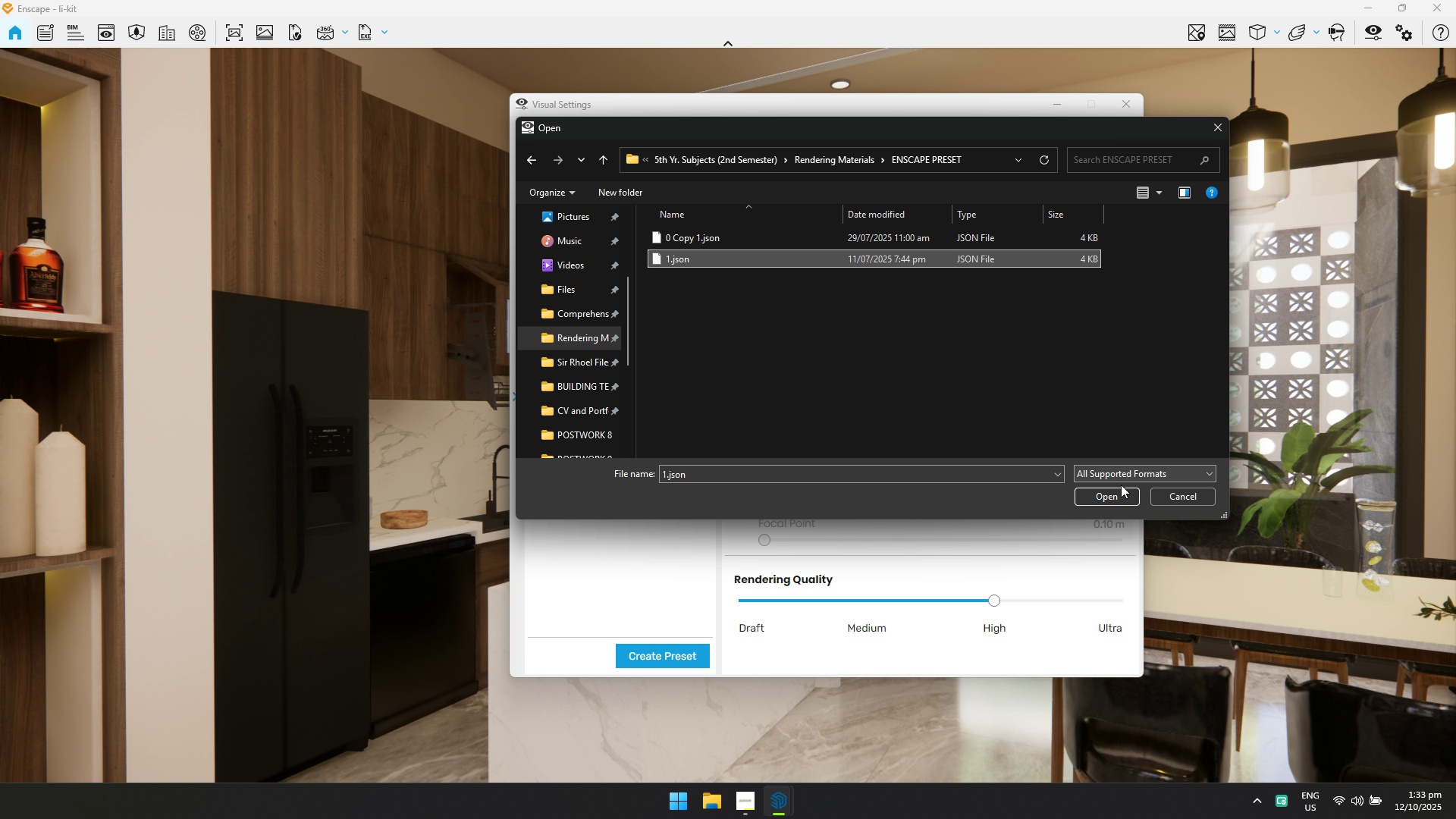 
left_click([1120, 493])
 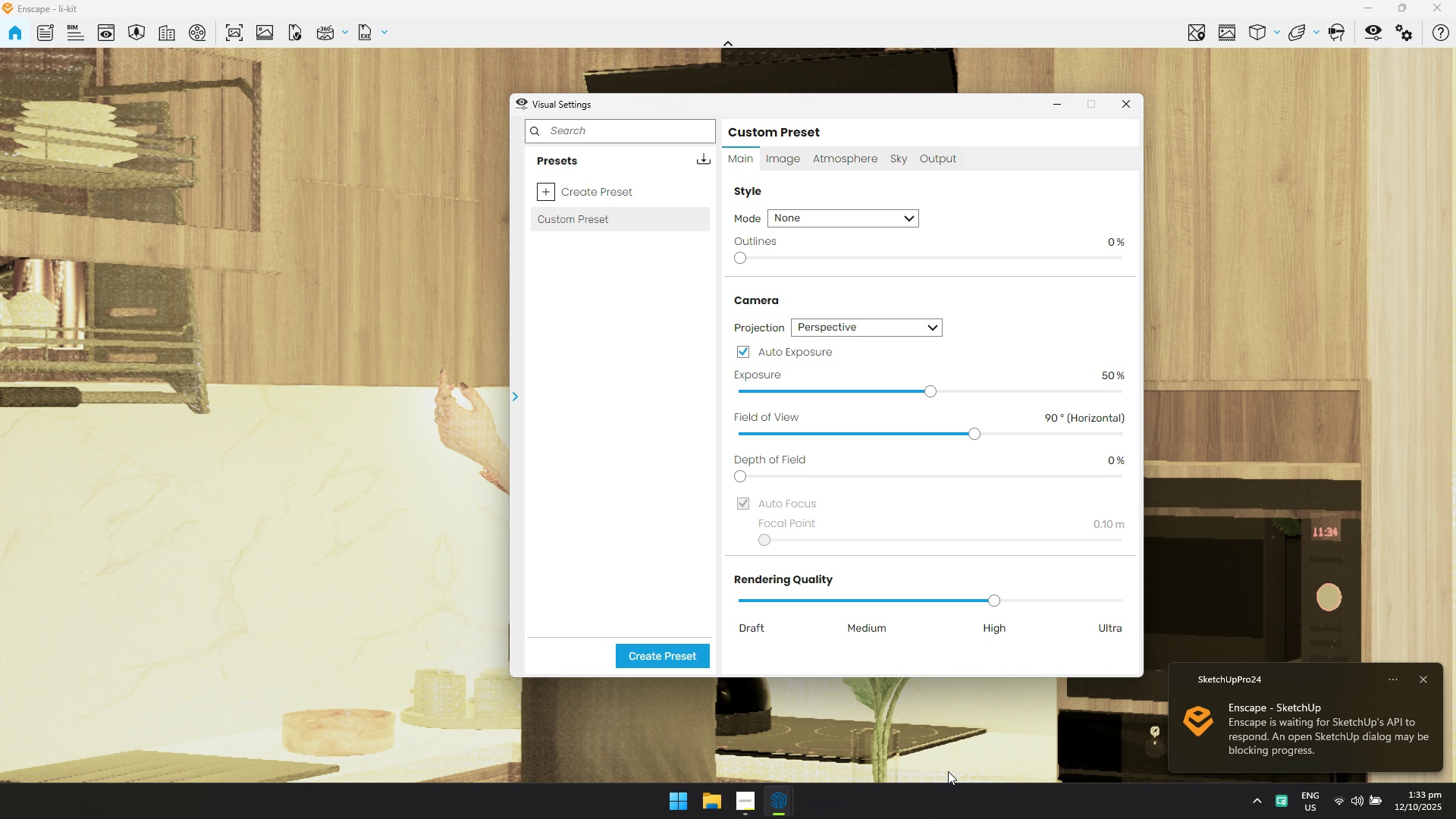 
wait(6.02)
 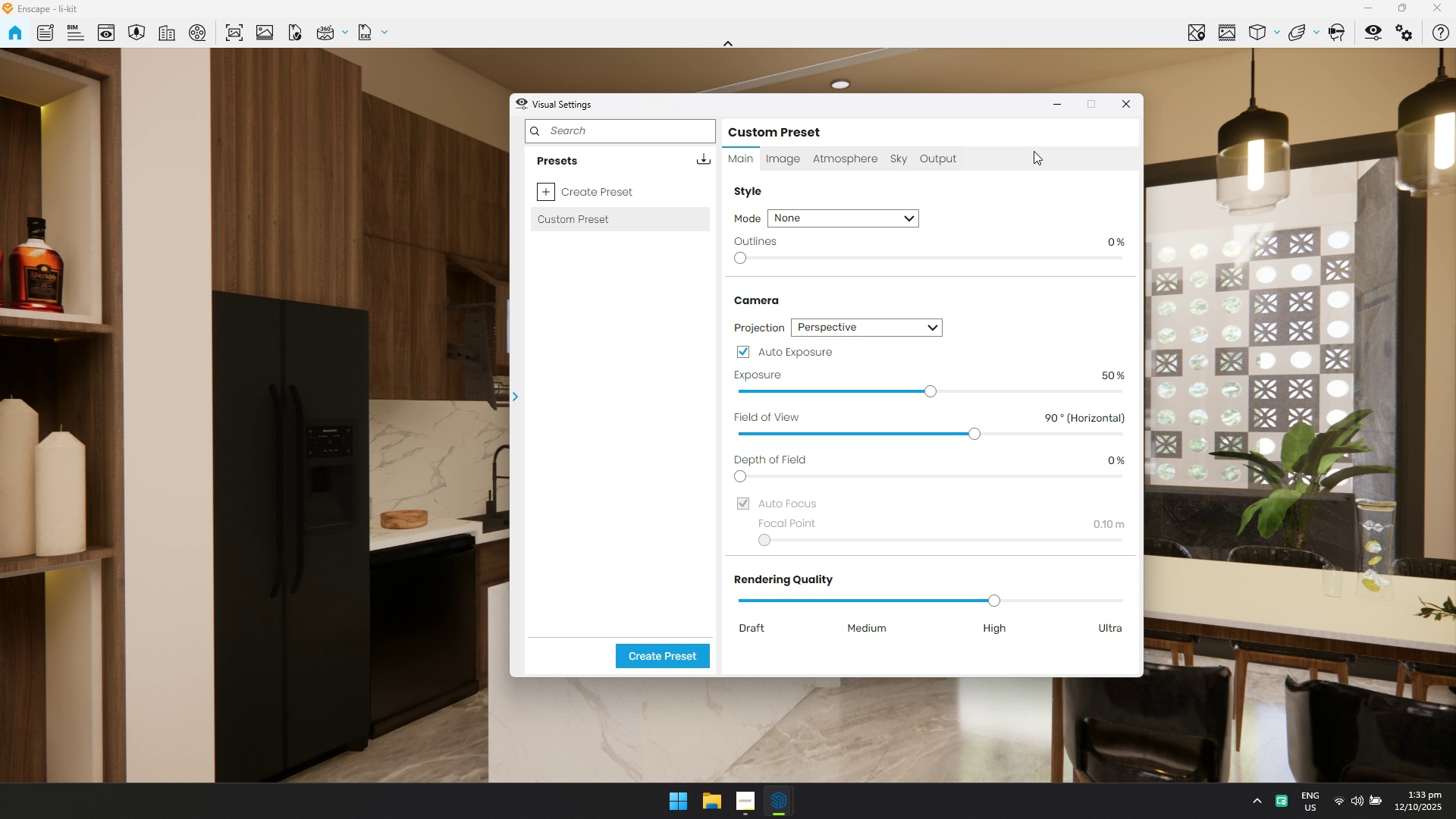 
left_click([1424, 678])
 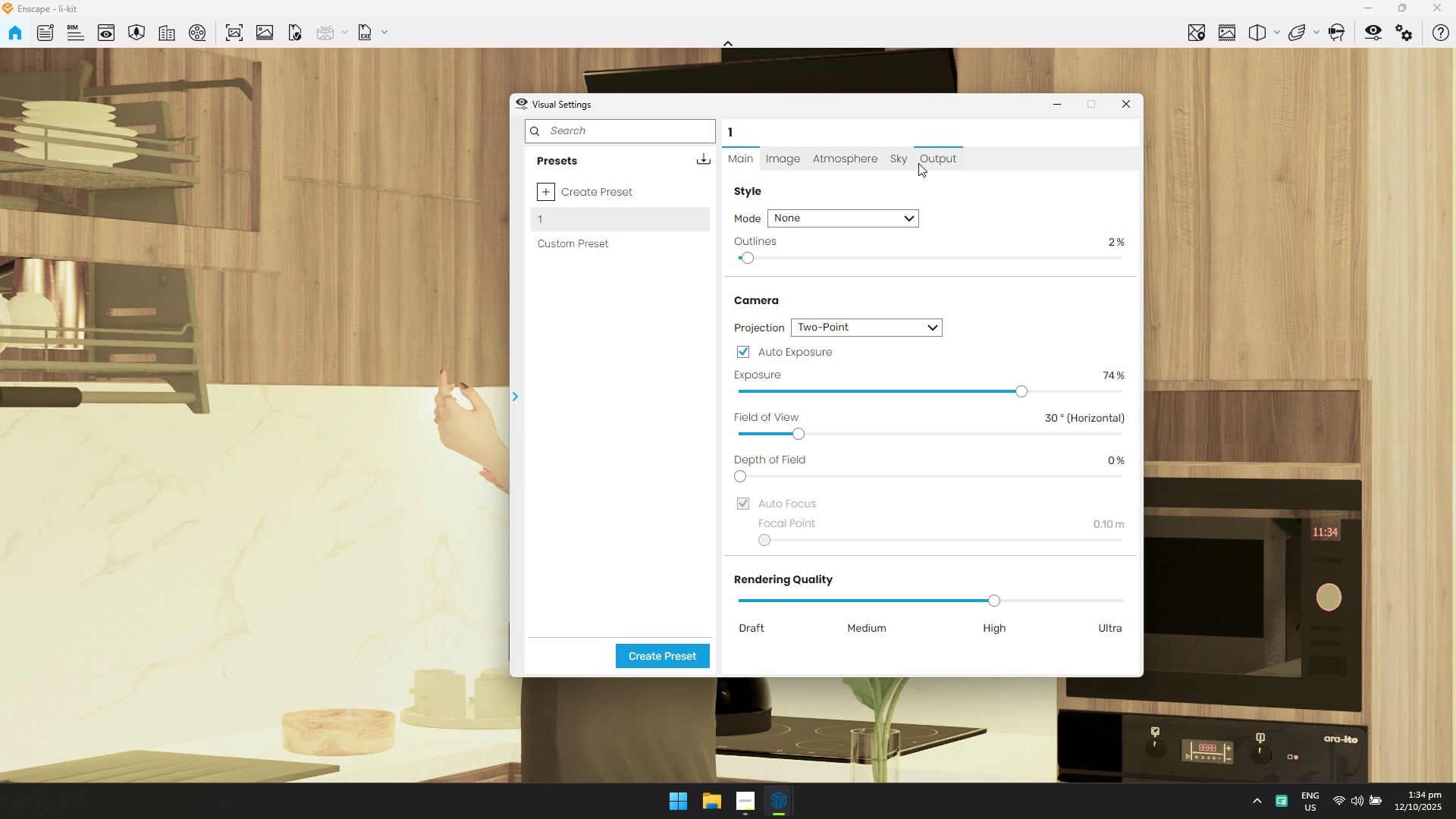 
left_click([908, 162])
 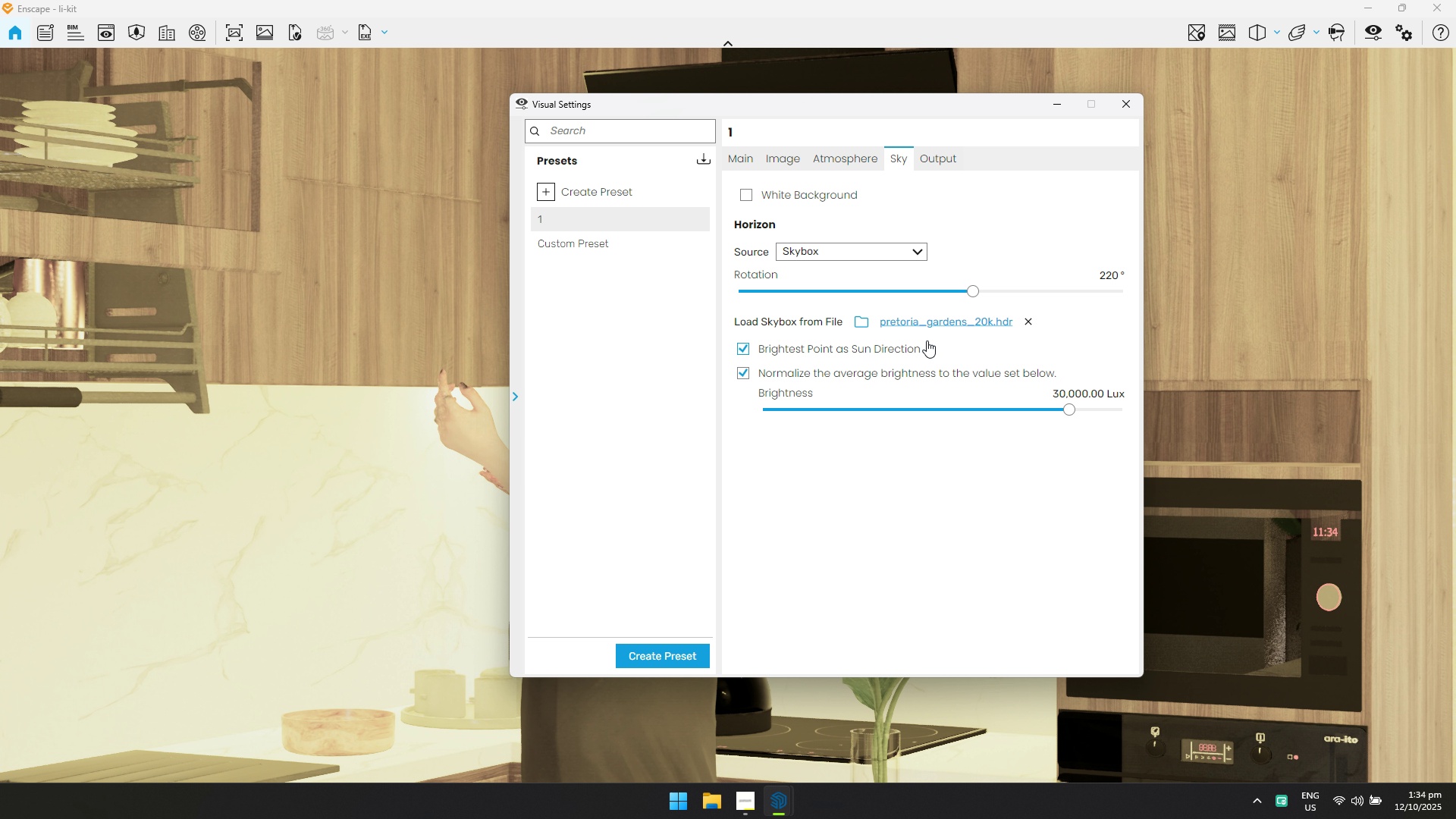 
left_click([941, 324])
 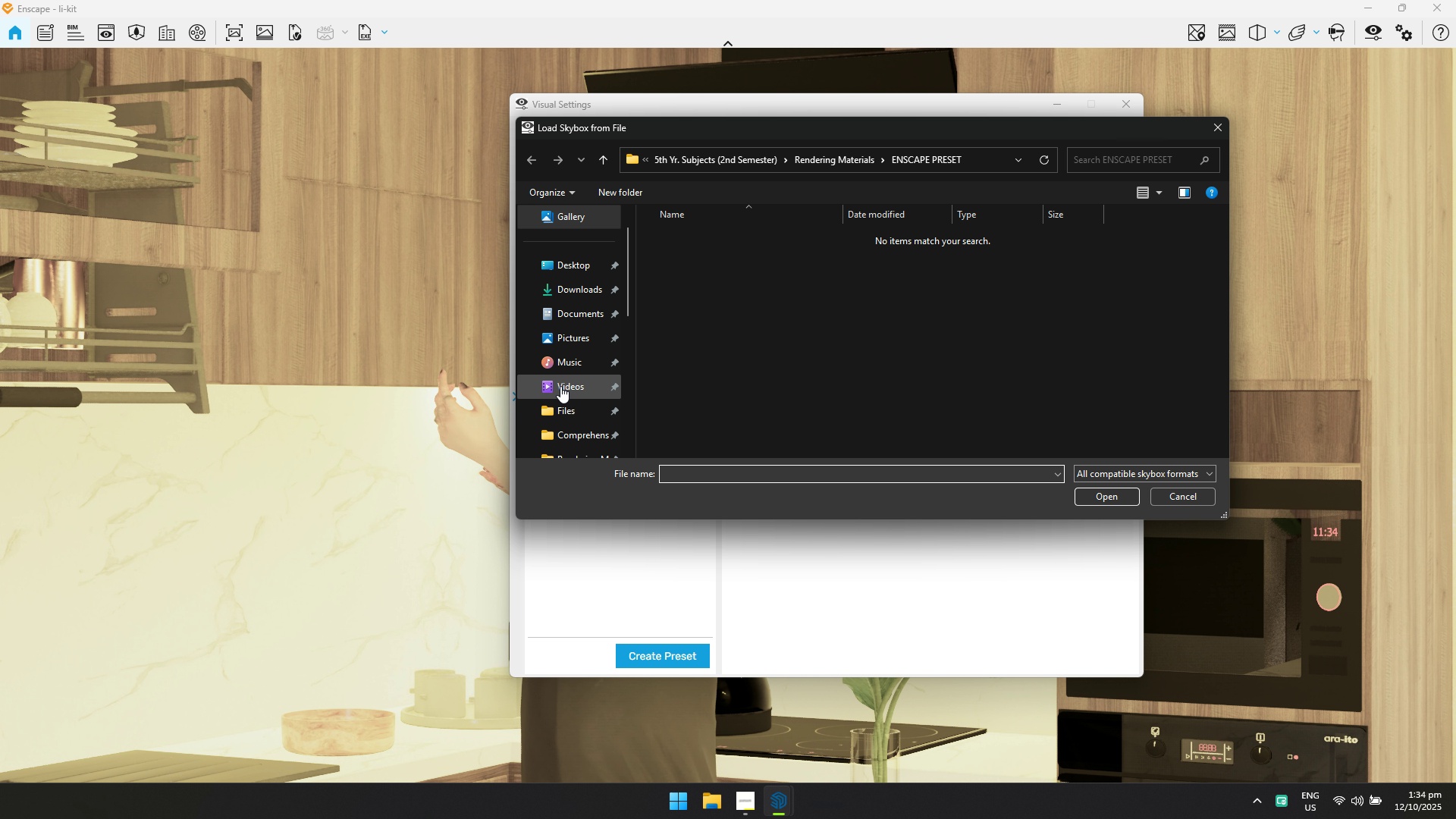 
scroll: coordinate [573, 399], scroll_direction: down, amount: 1.0
 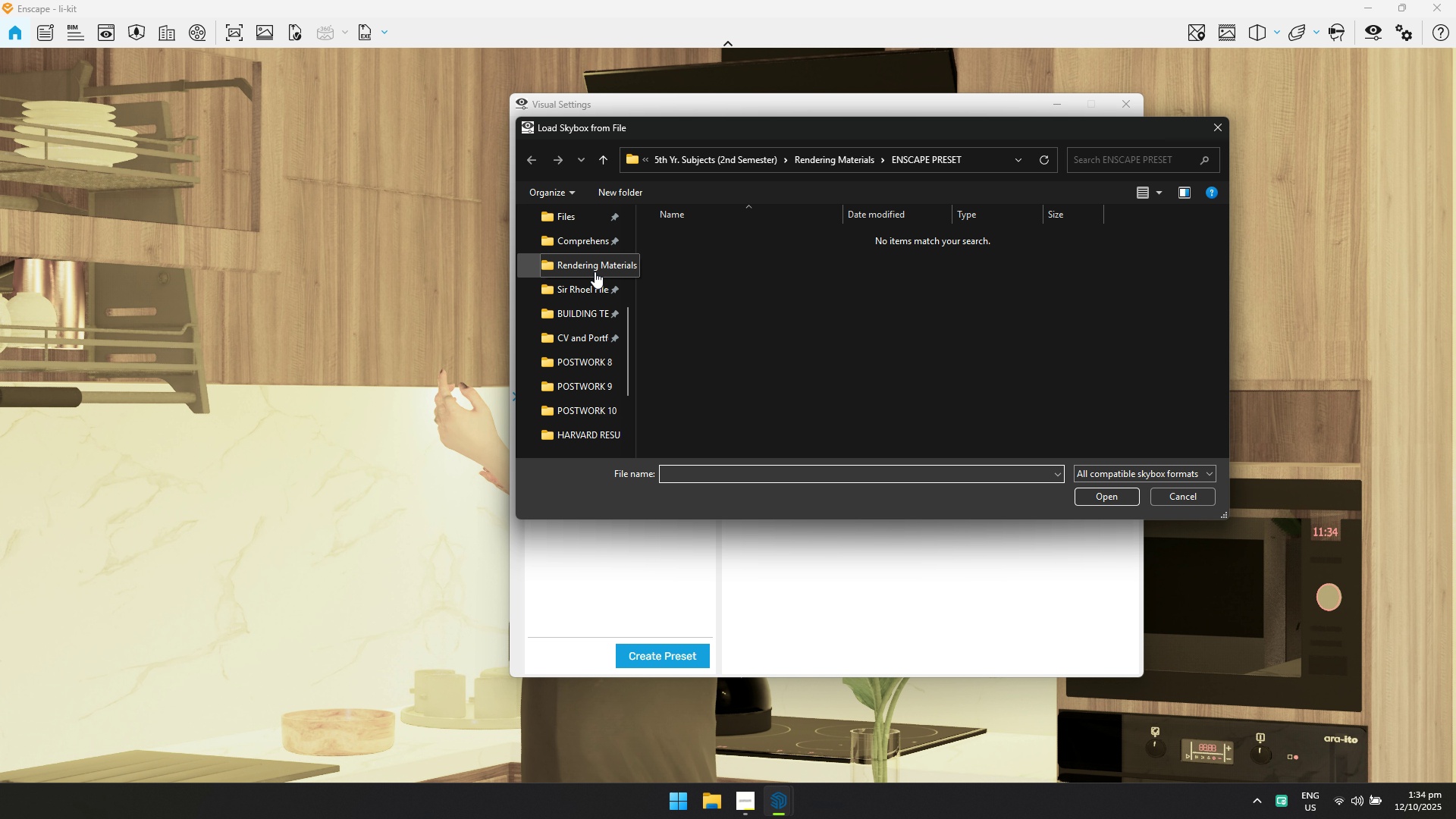 
left_click([592, 264])
 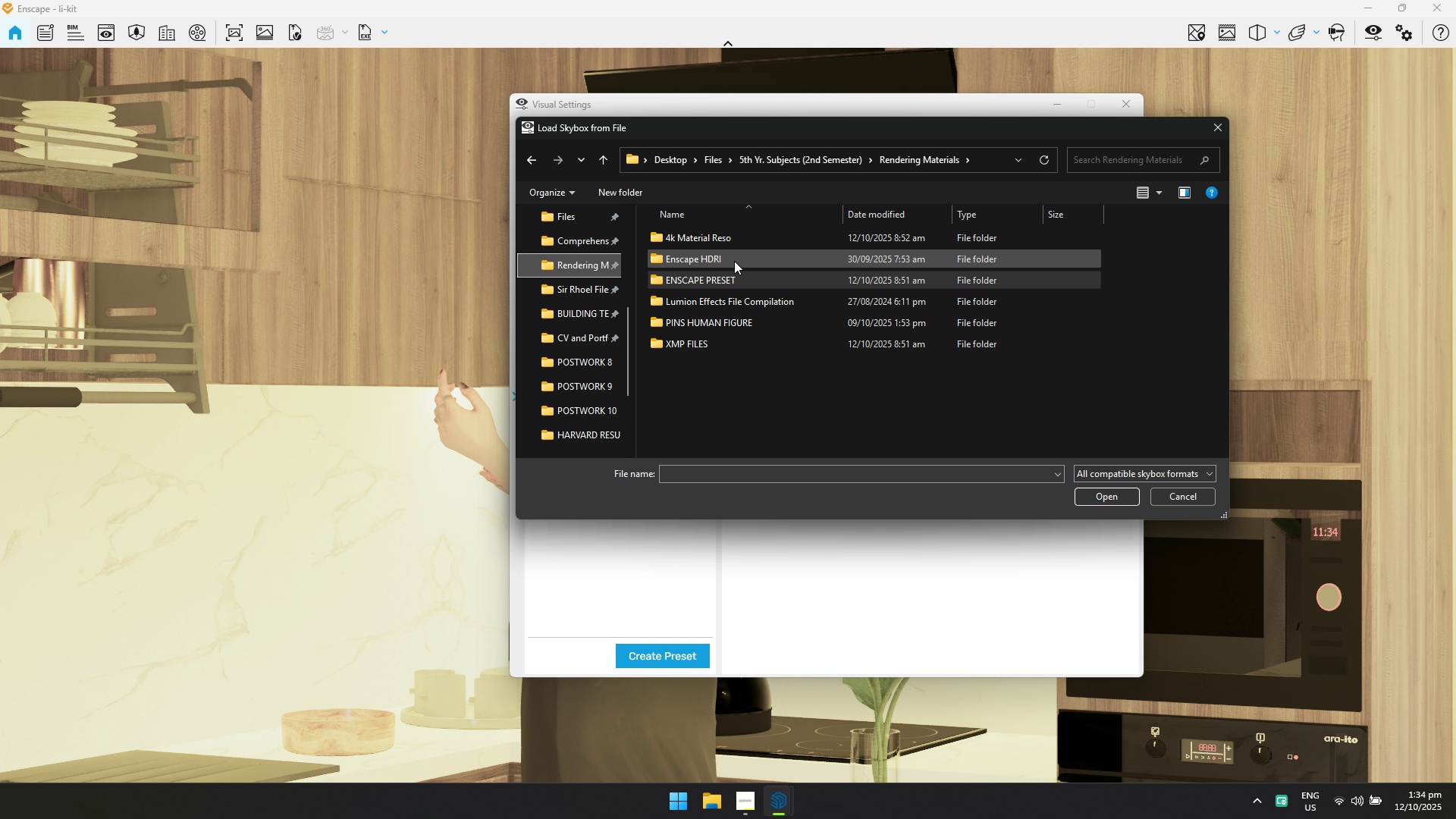 
double_click([734, 261])
 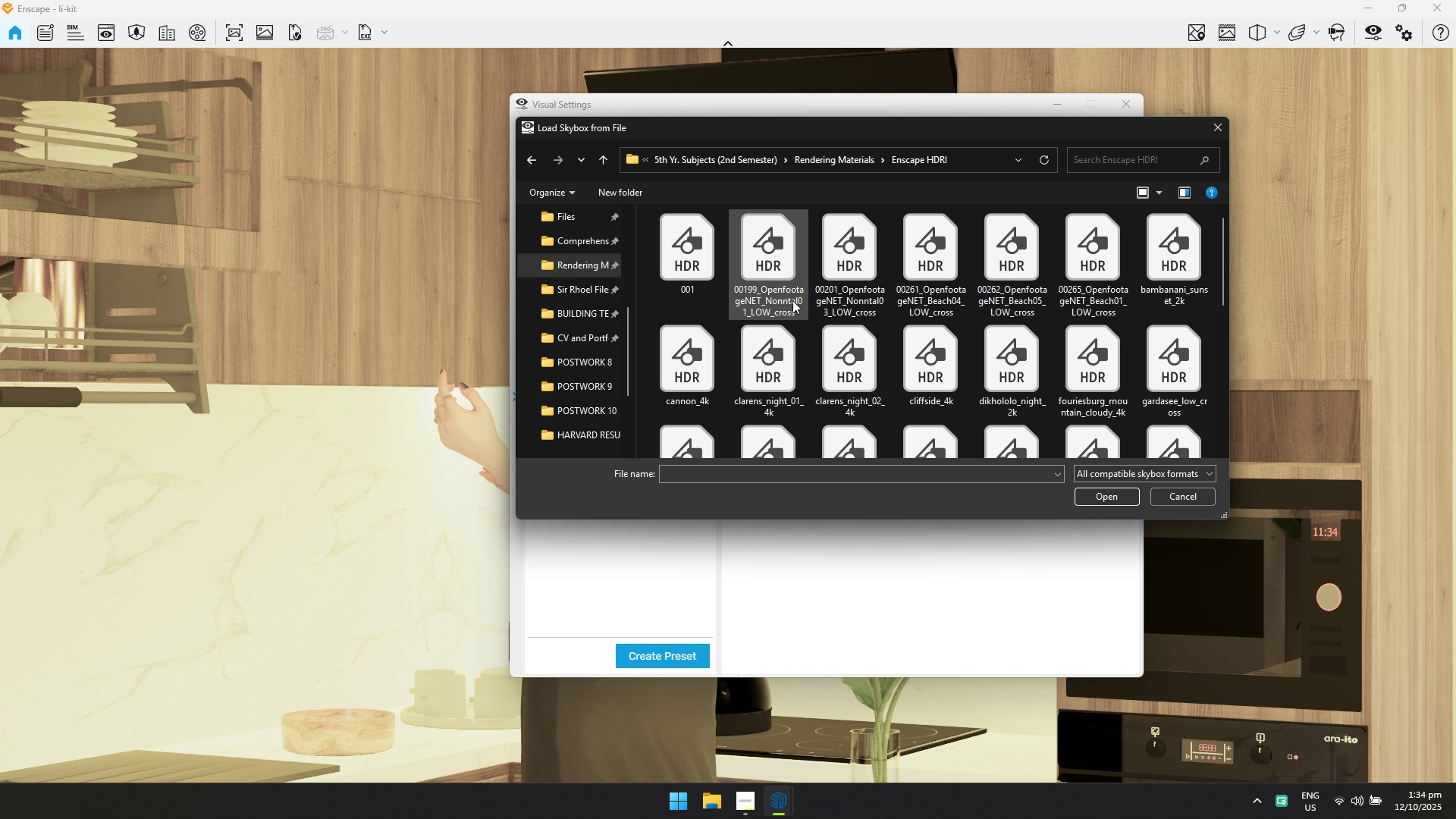 
left_click([792, 300])
 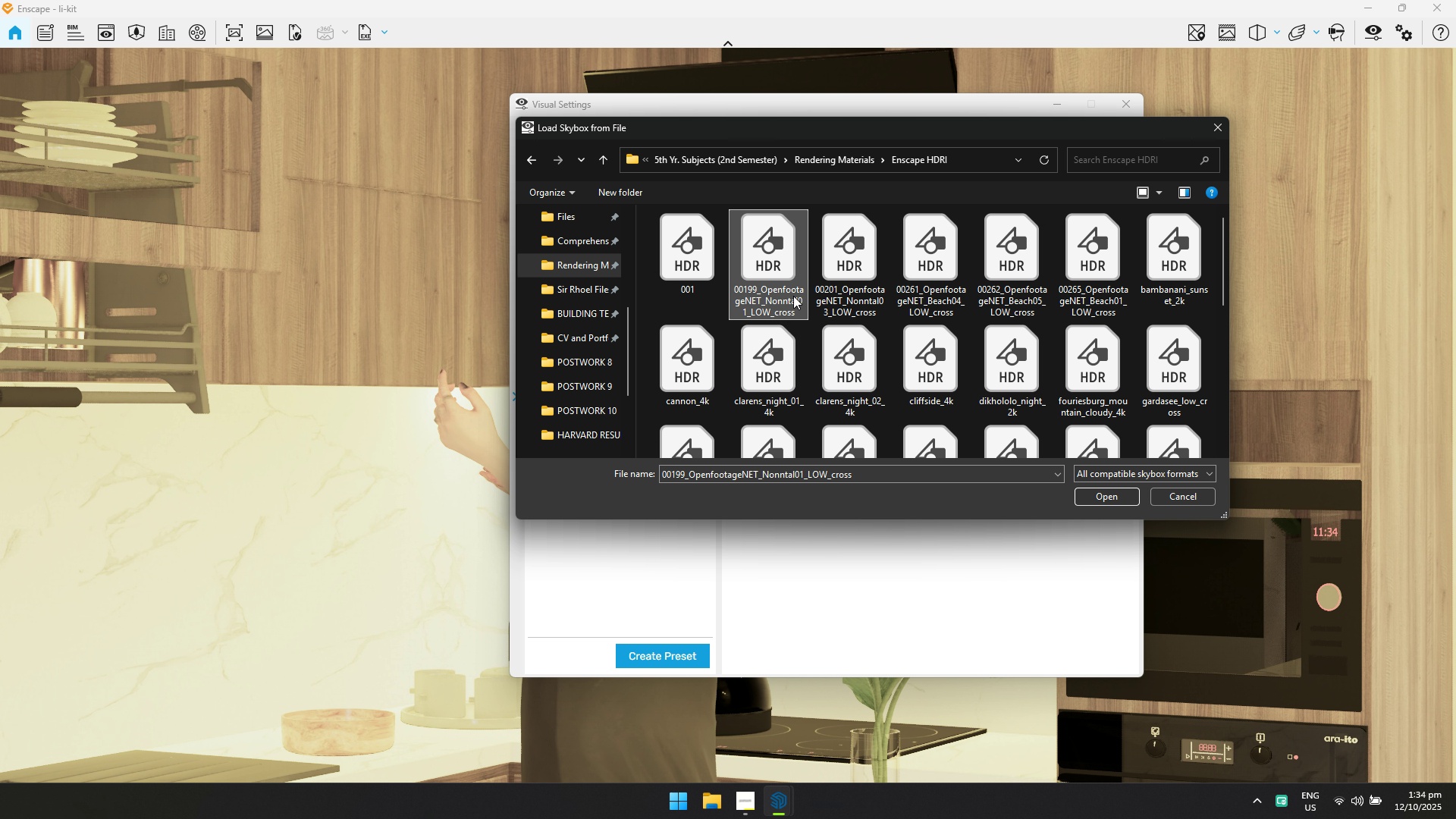 
key(P)
 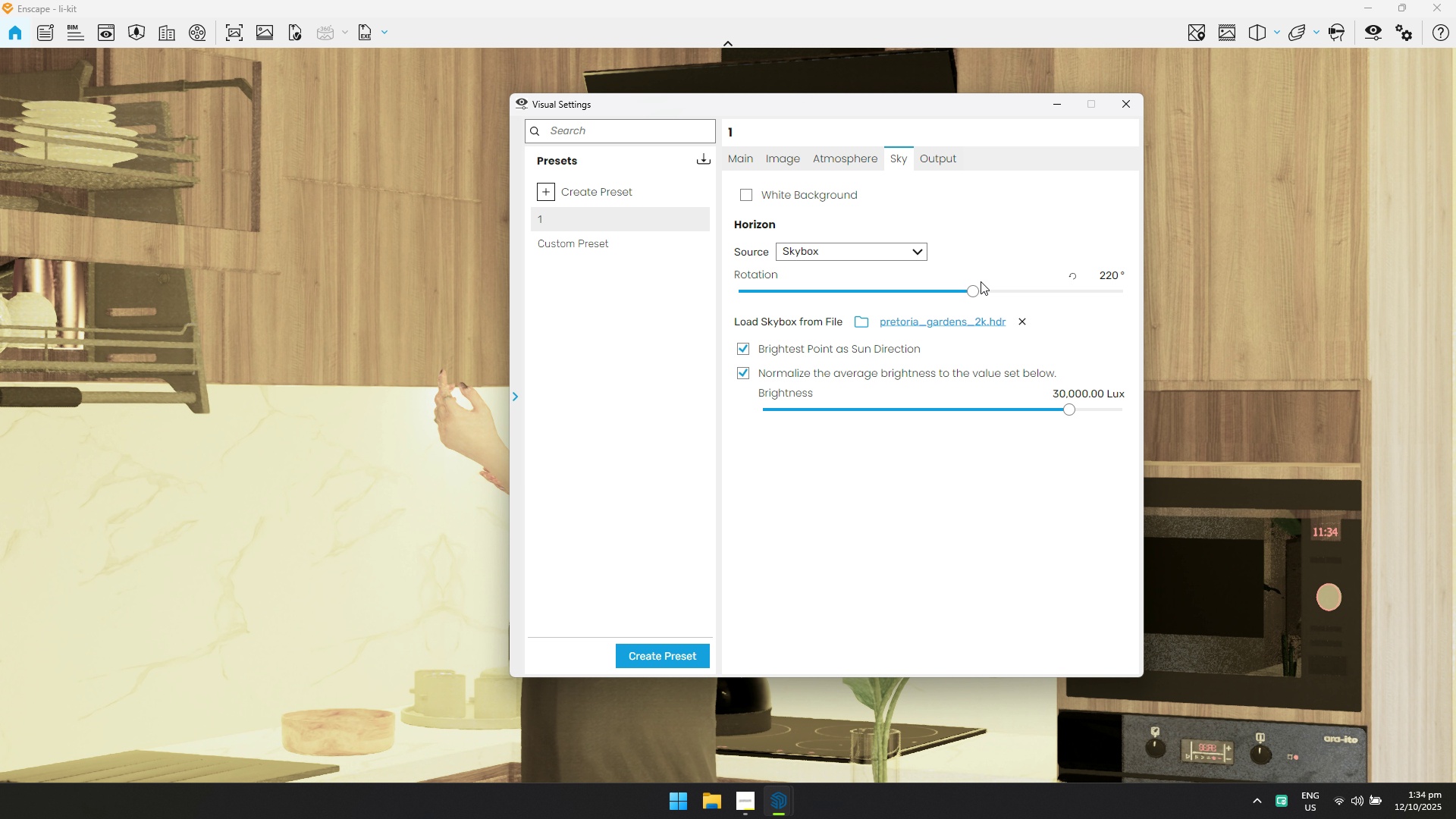 
left_click([925, 160])
 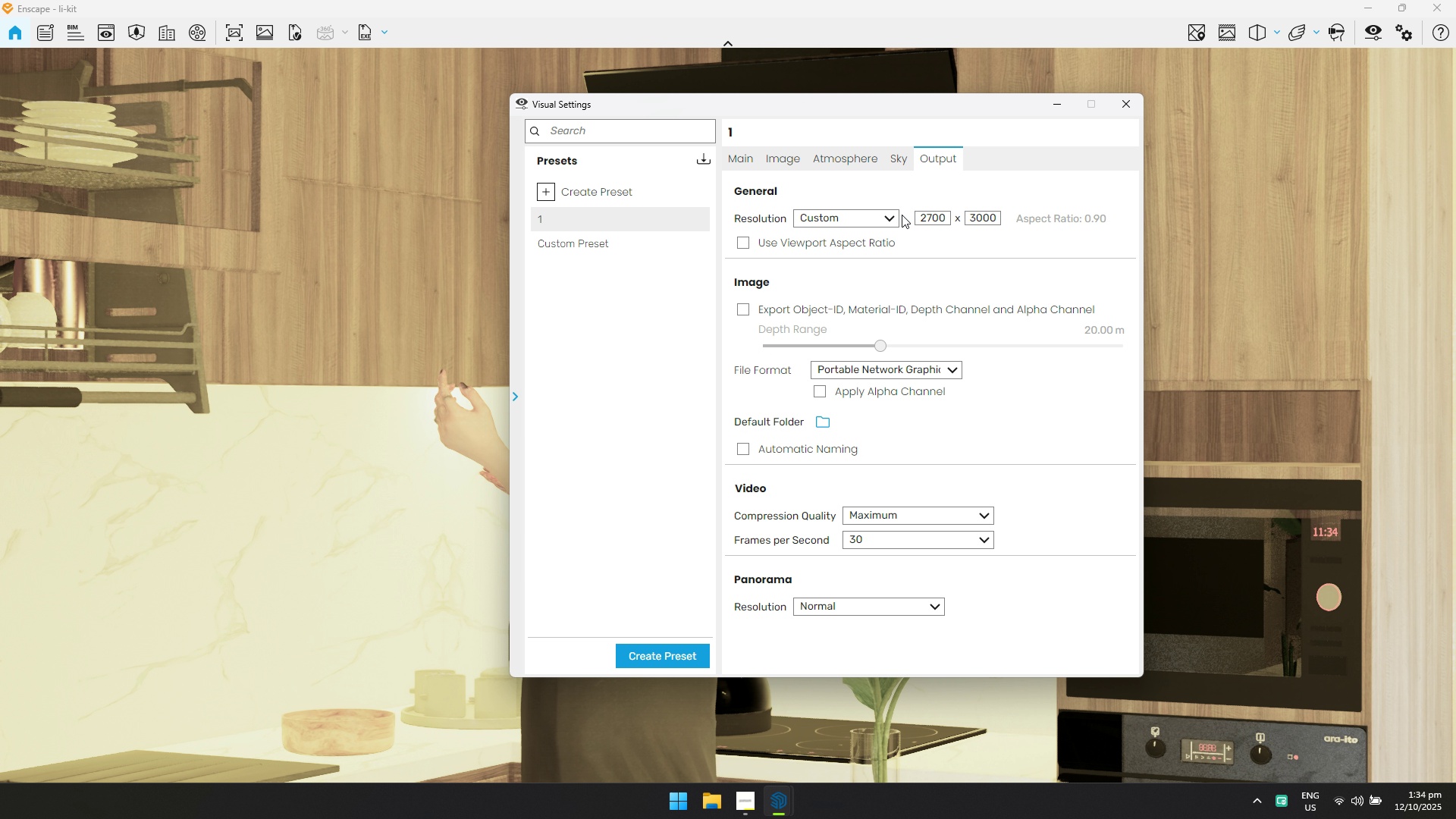 
left_click([896, 218])
 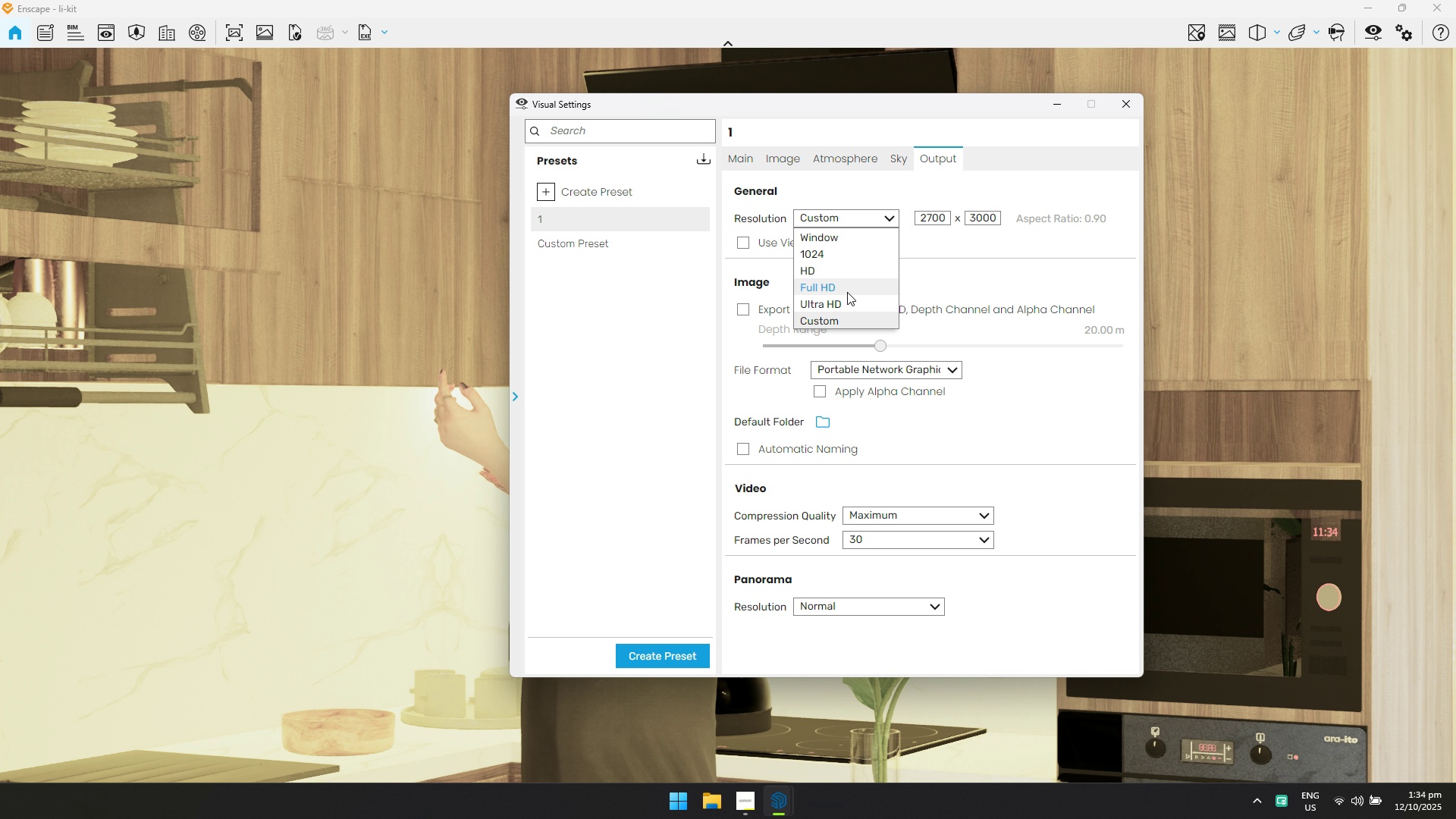 
left_click([846, 292])
 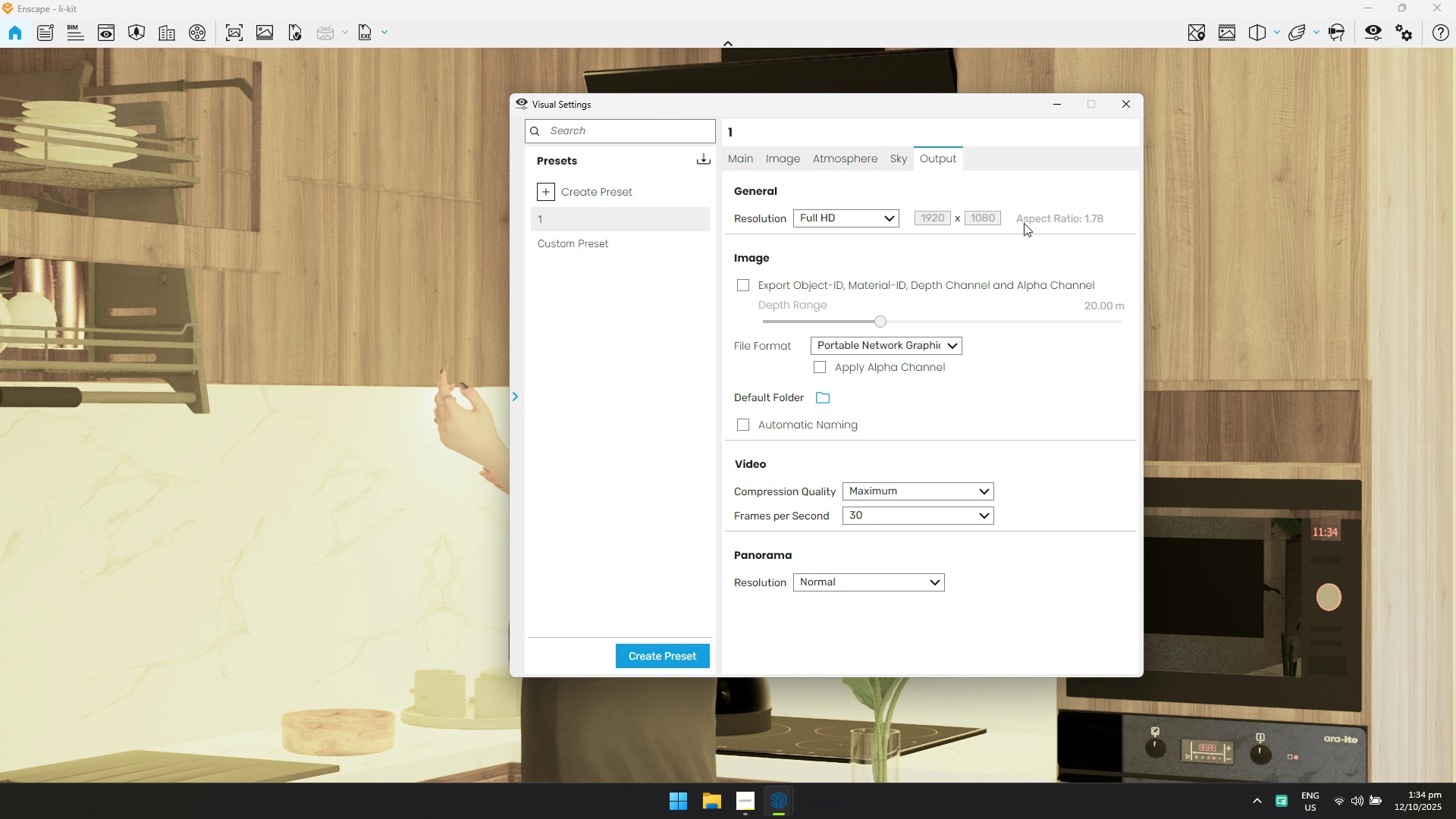 
left_click([776, 161])
 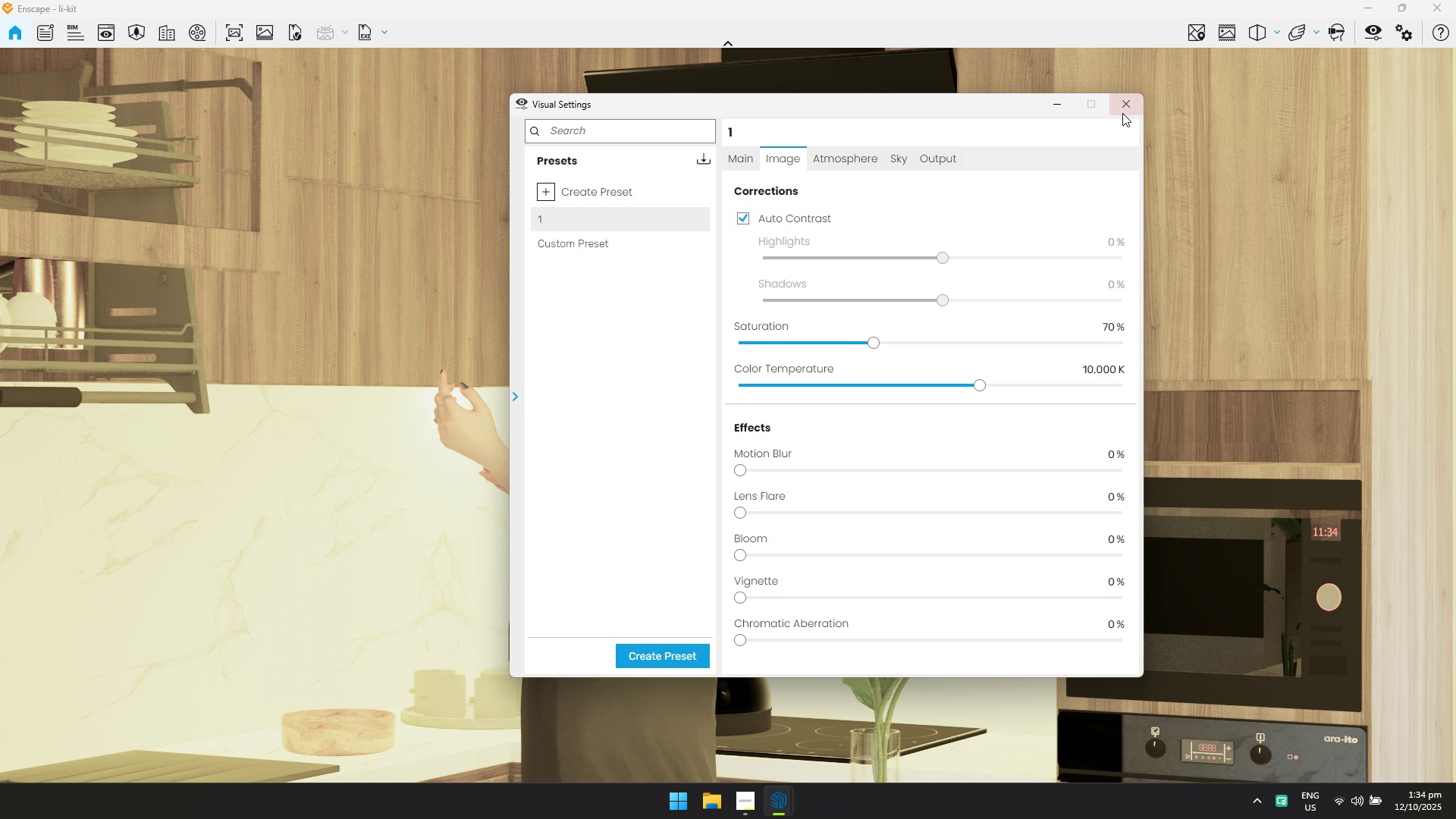 
double_click([1235, 37])
 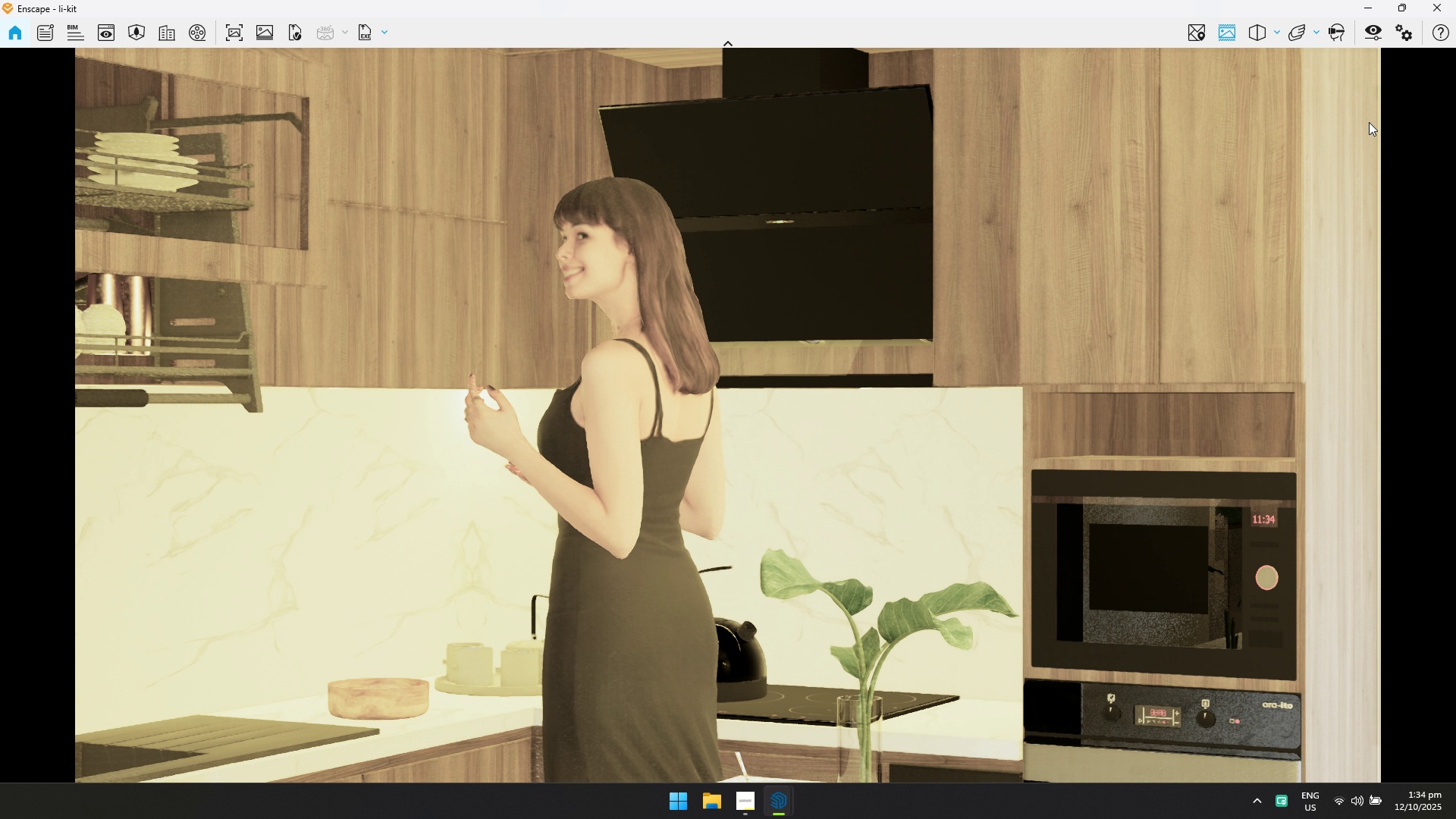 
left_click([1370, 30])
 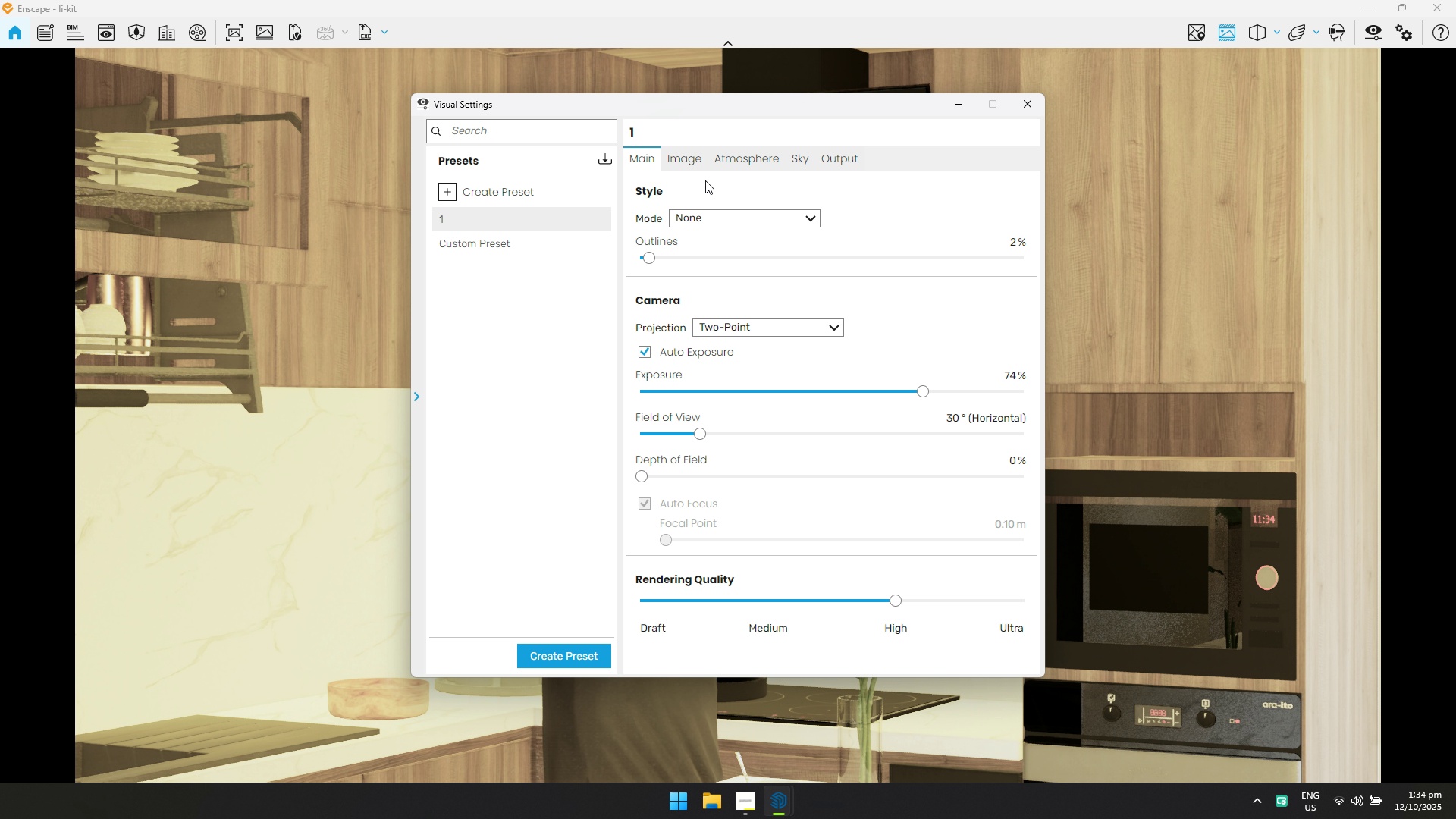 
left_click([696, 162])
 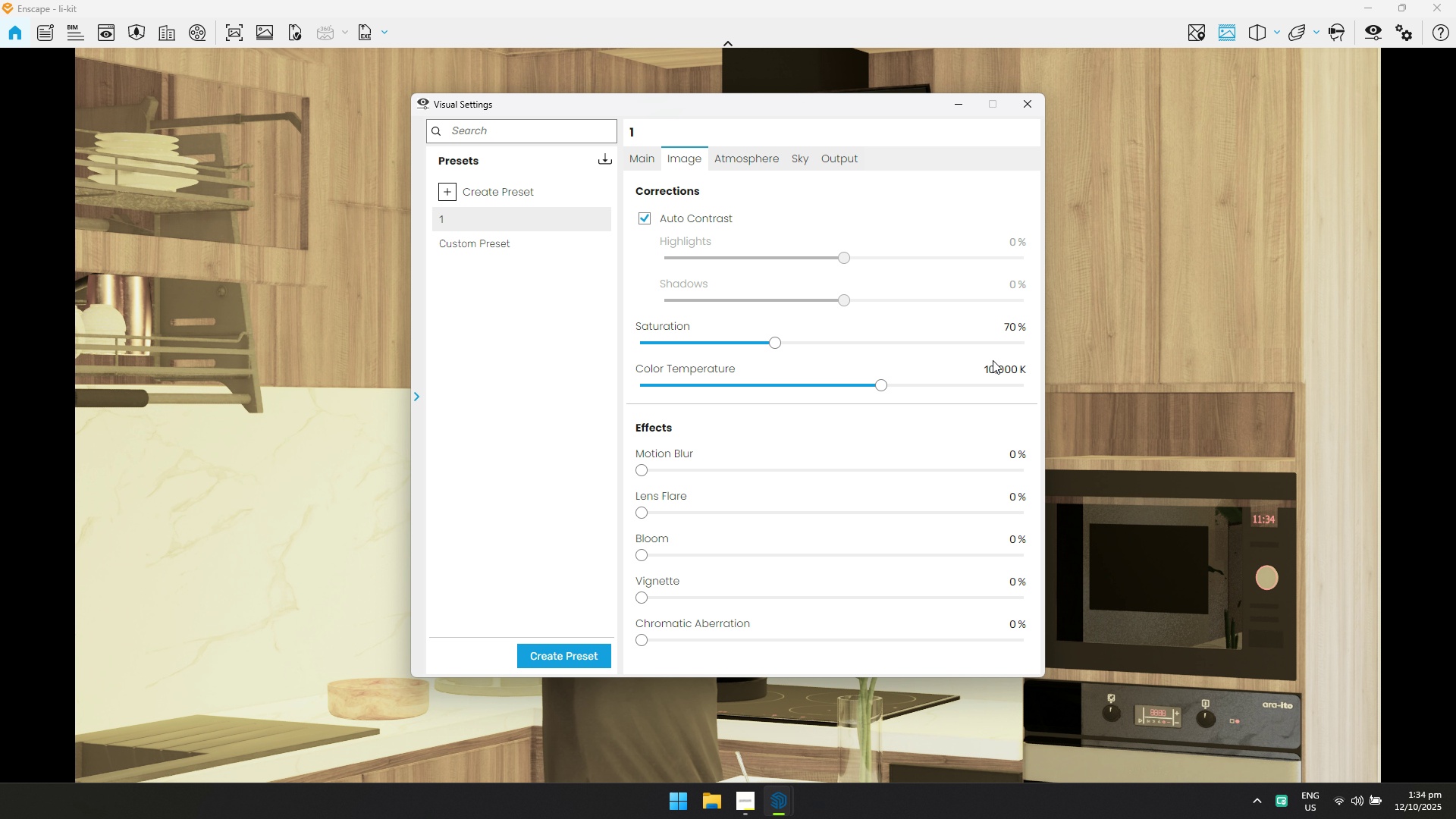 
left_click([639, 158])
 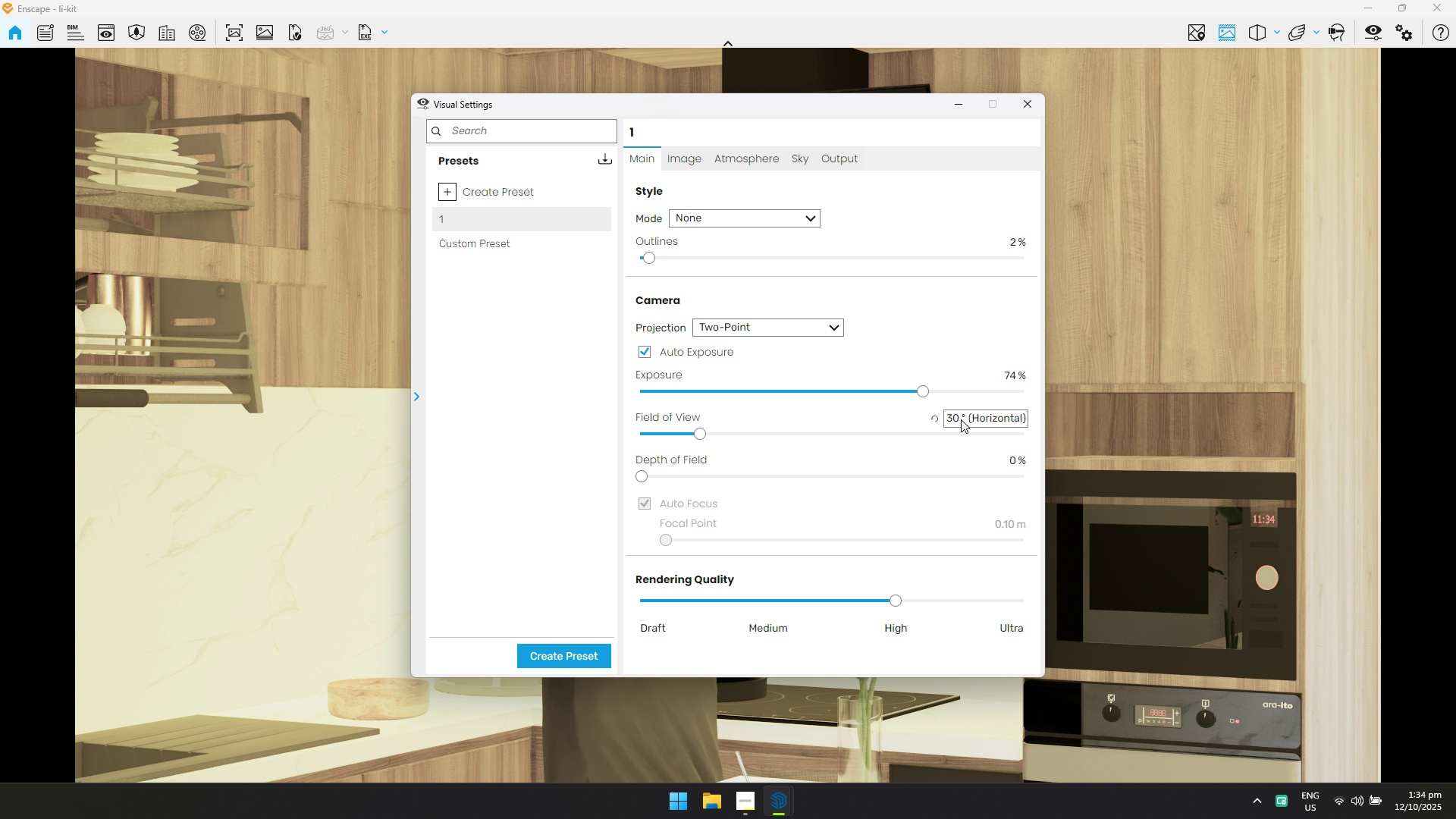 
left_click([959, 418])
 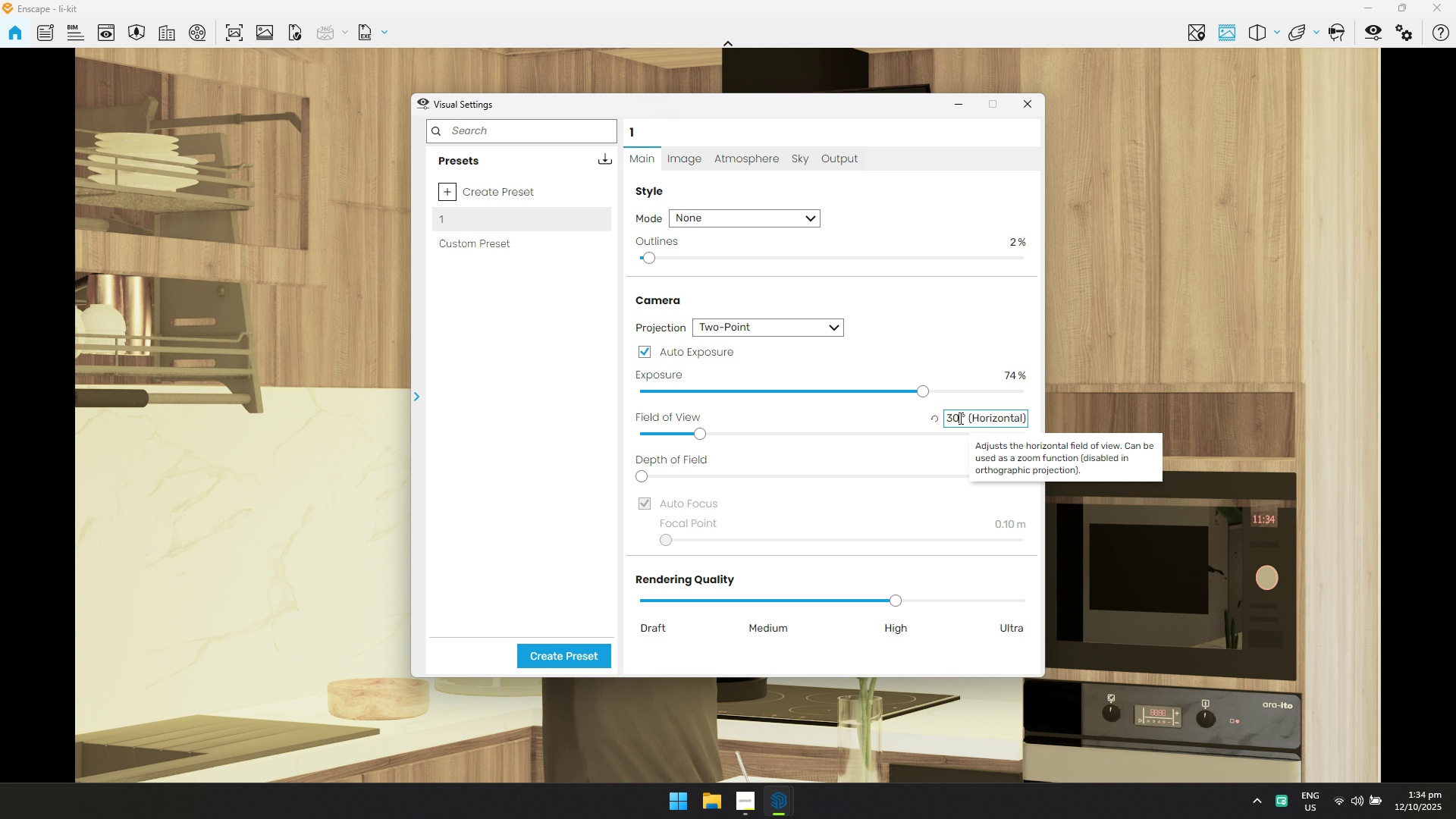 
key(Control+ControlLeft)
 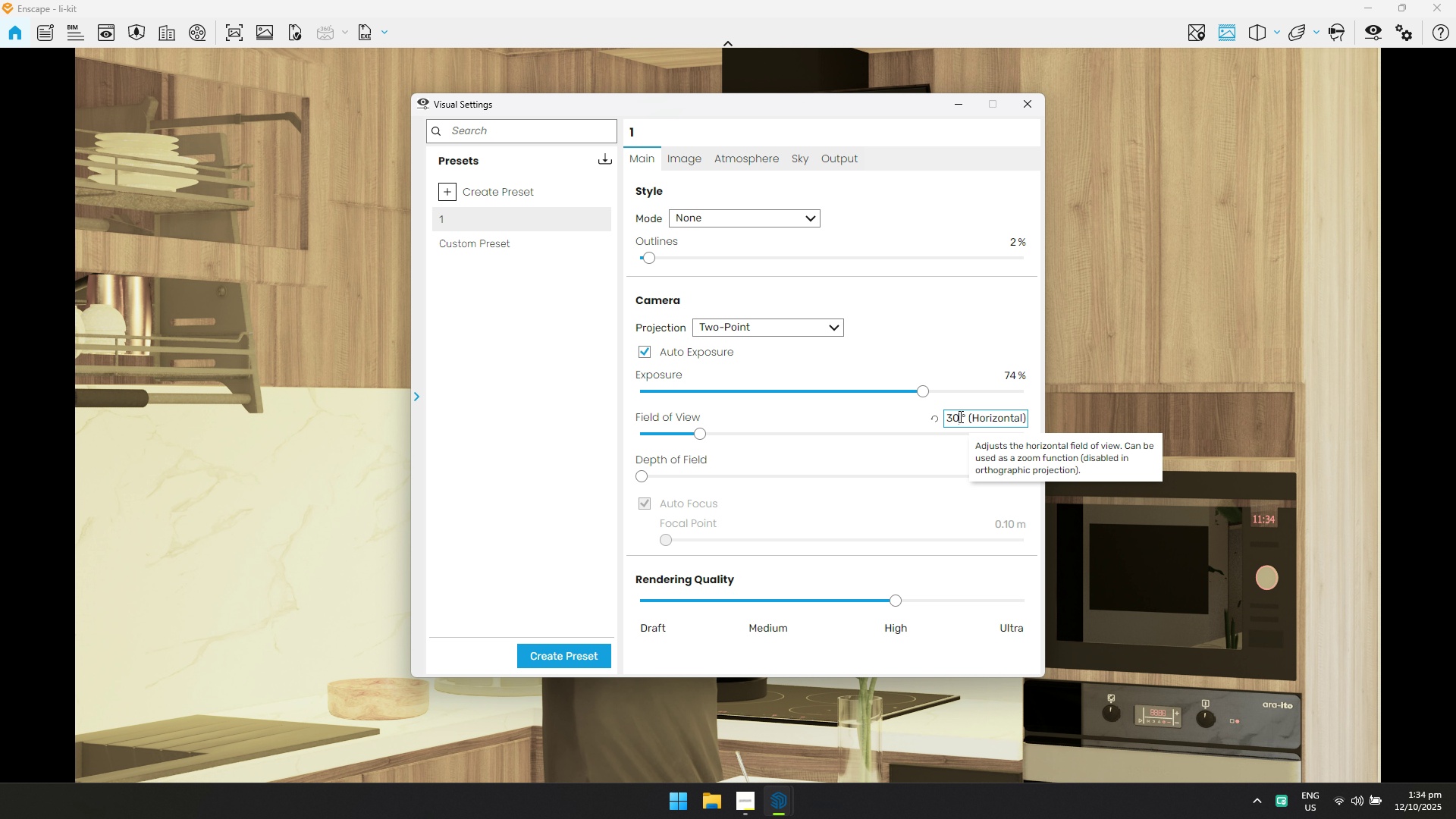 
key(Control+A)
 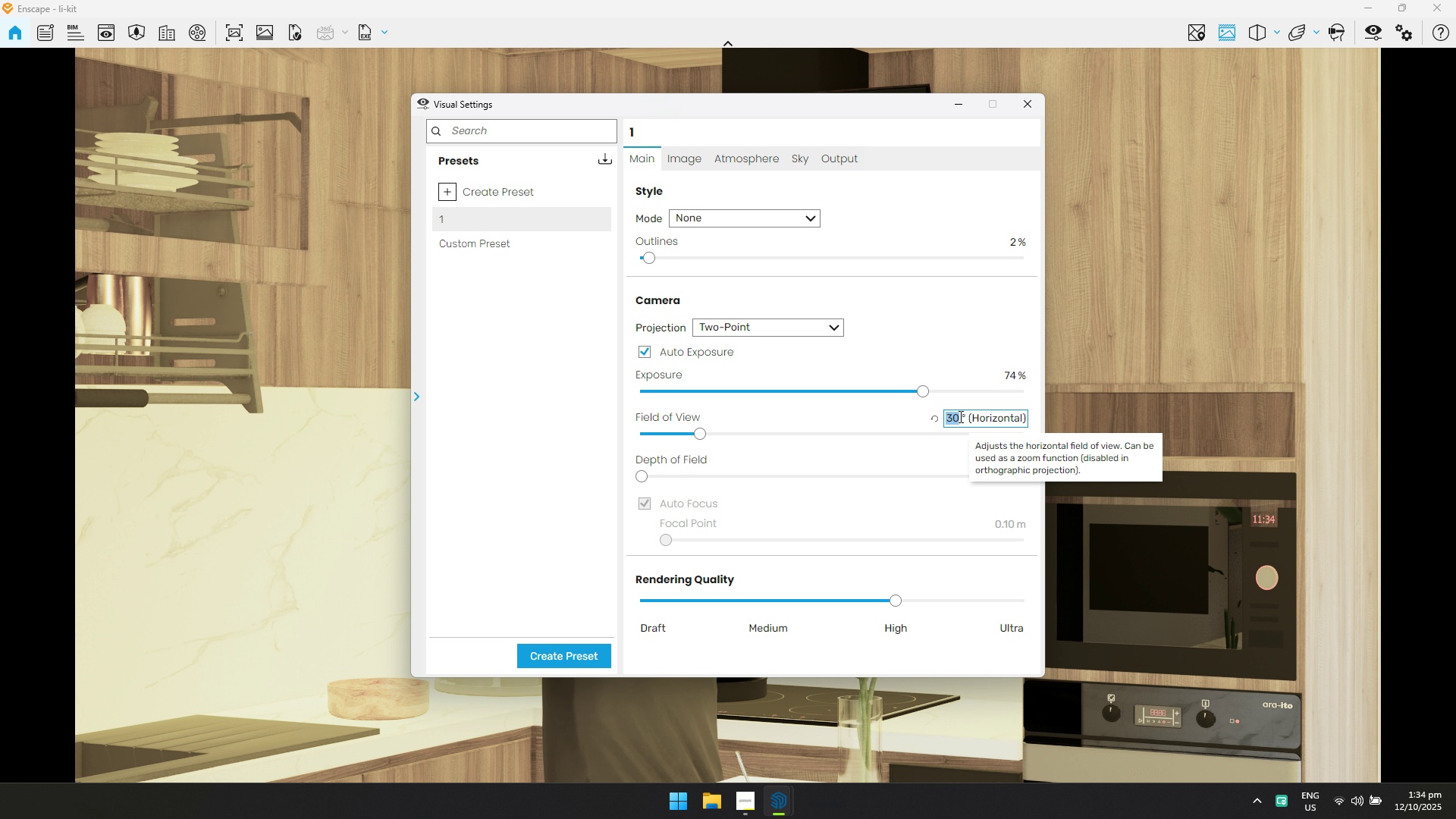 
type(80)
 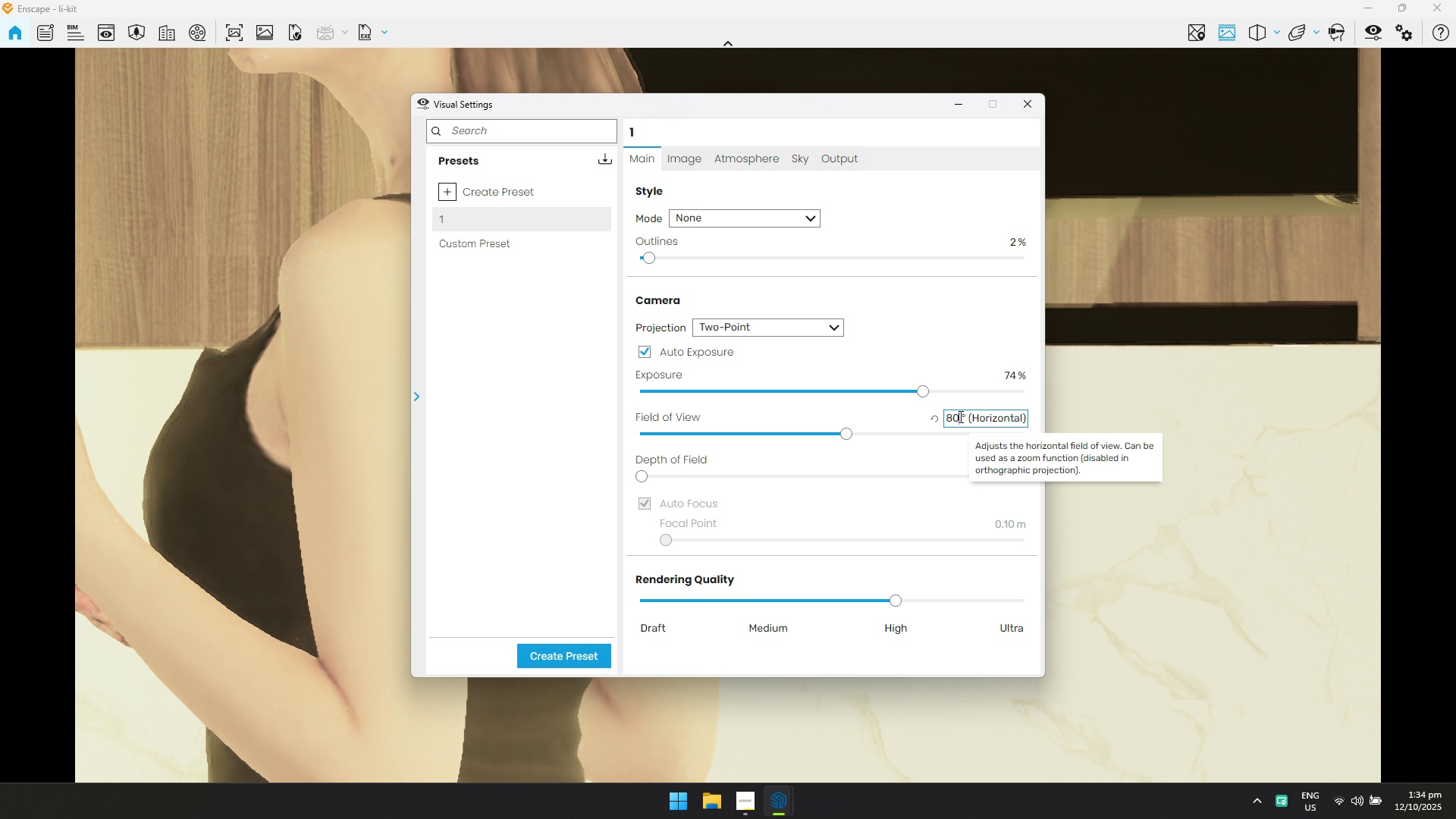 
key(Enter)
 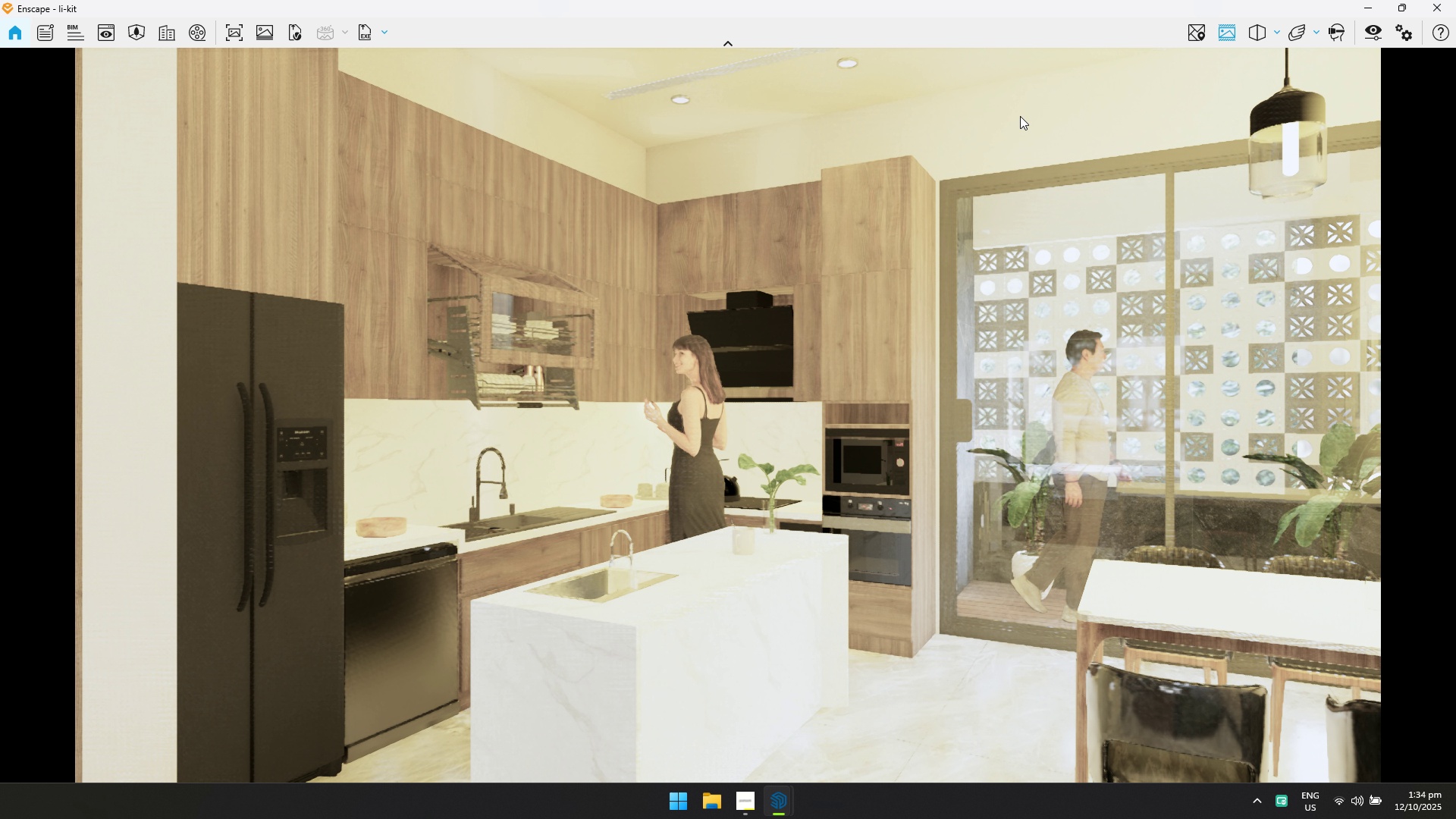 
double_click([1010, 318])
 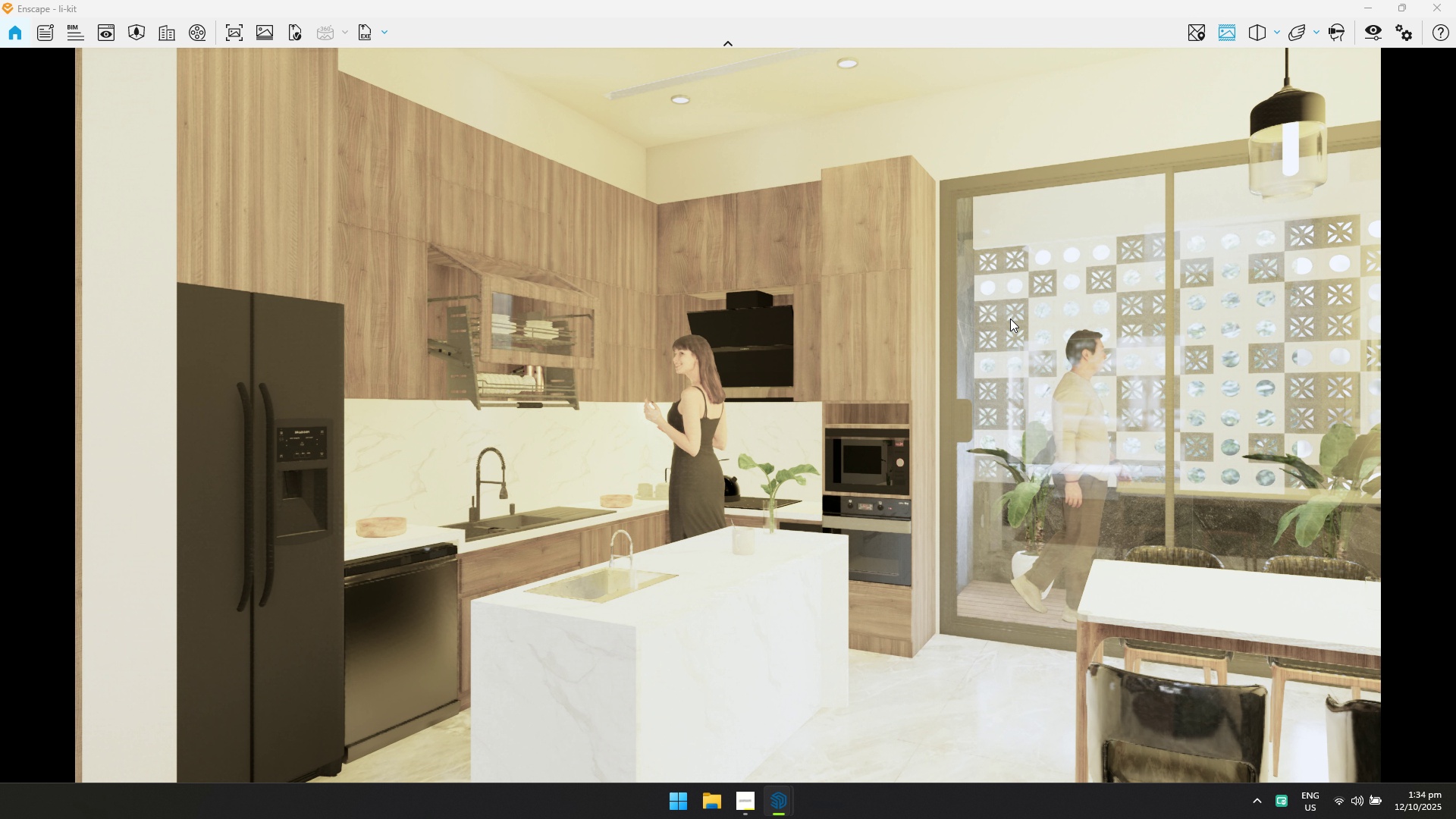 
type(DDWSADSQEDQEWQ)
key(Tab)
 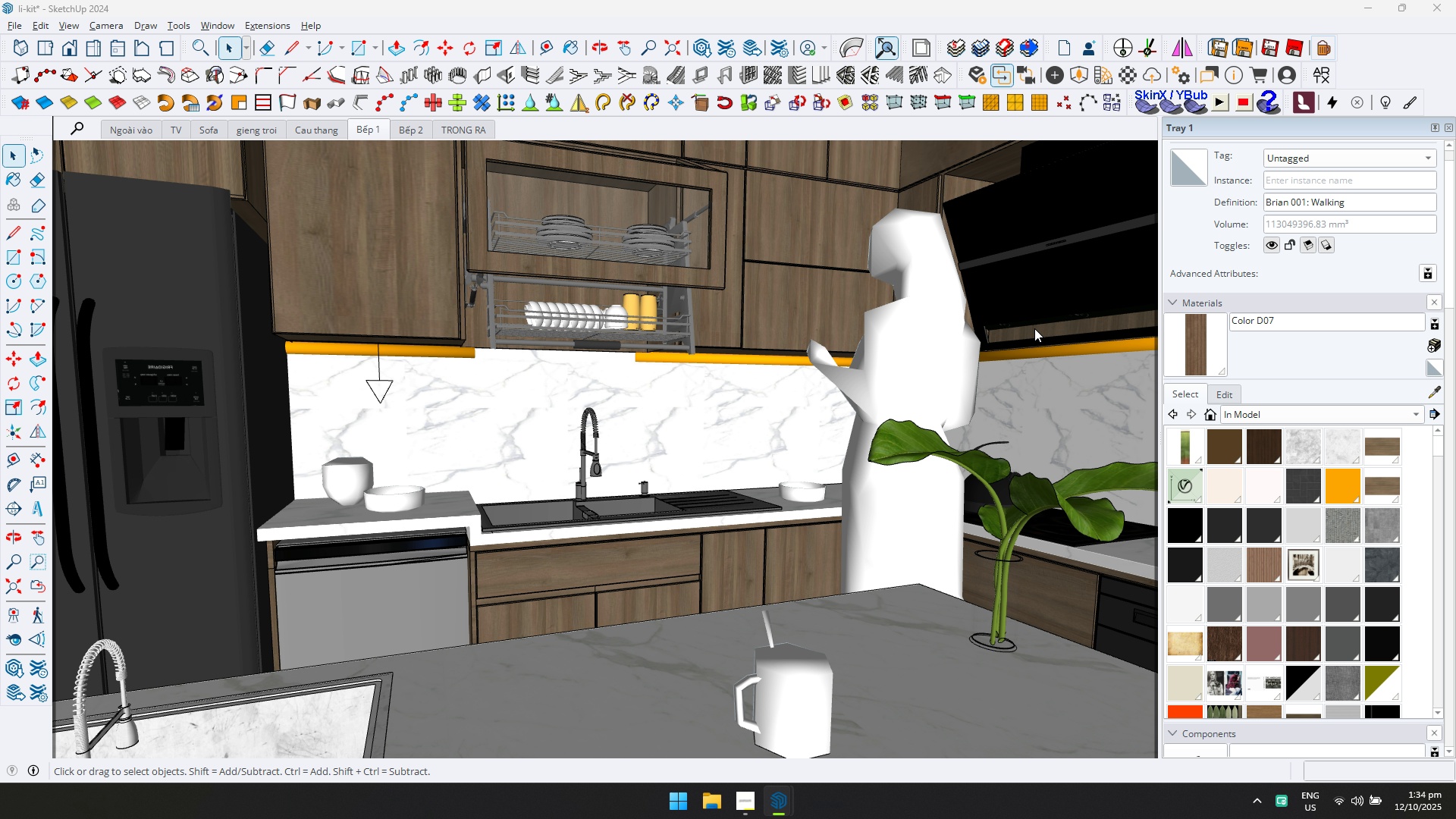 
left_click_drag(start_coordinate=[938, 351], to_coordinate=[864, 425])
 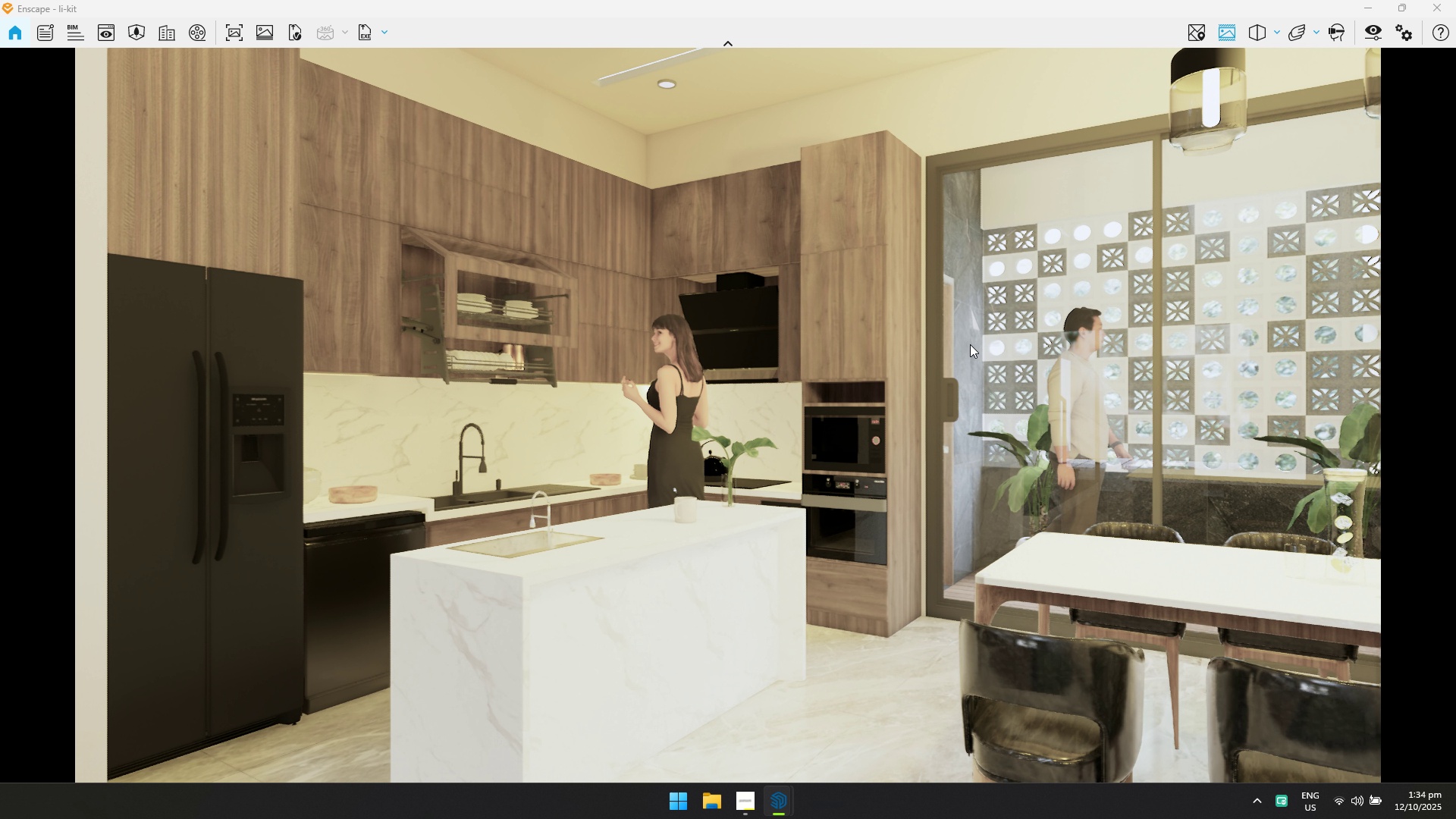 
left_click_drag(start_coordinate=[1035, 331], to_coordinate=[718, 414])
 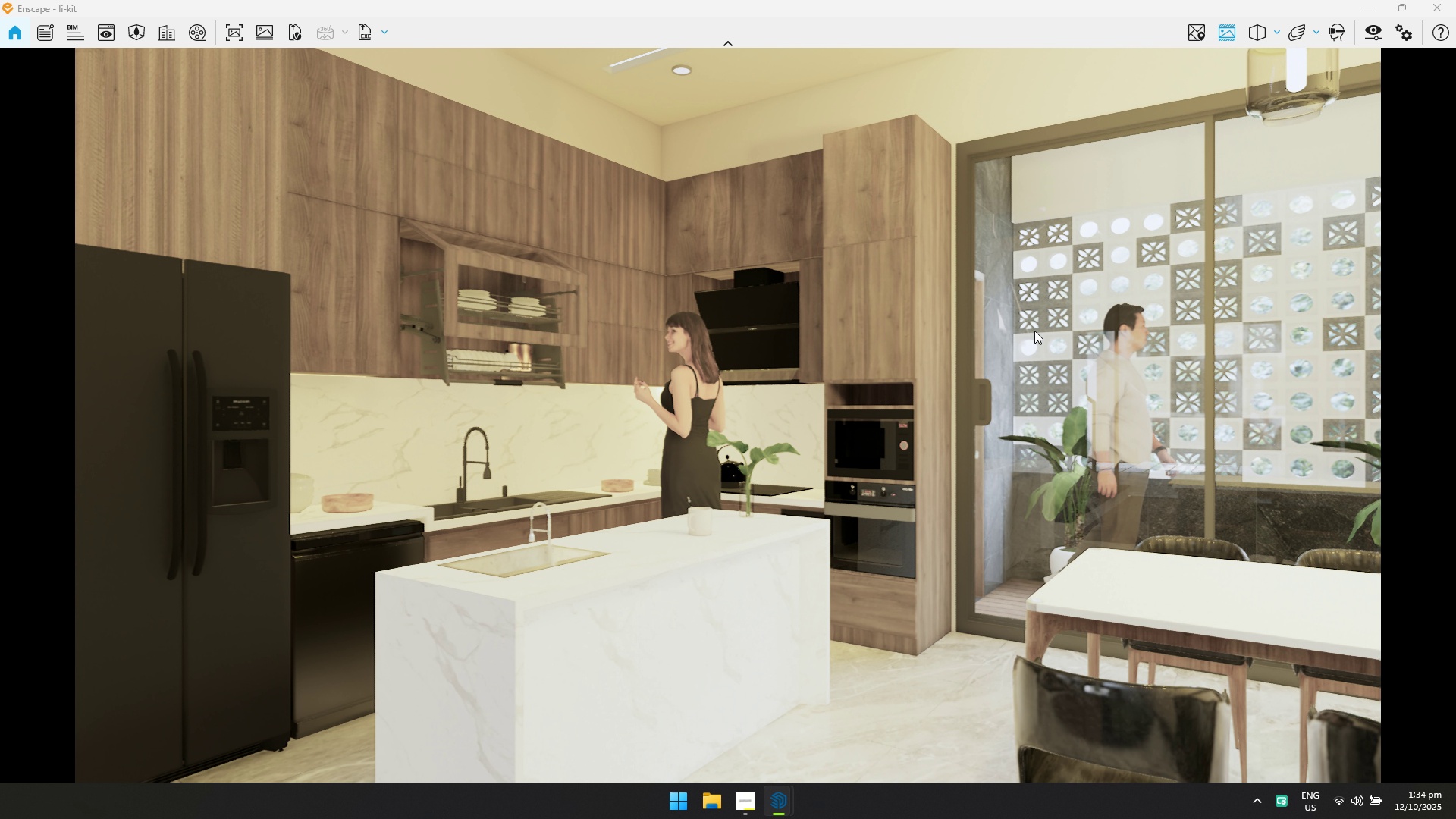 
hold_key(key=AltLeft, duration=0.55)
 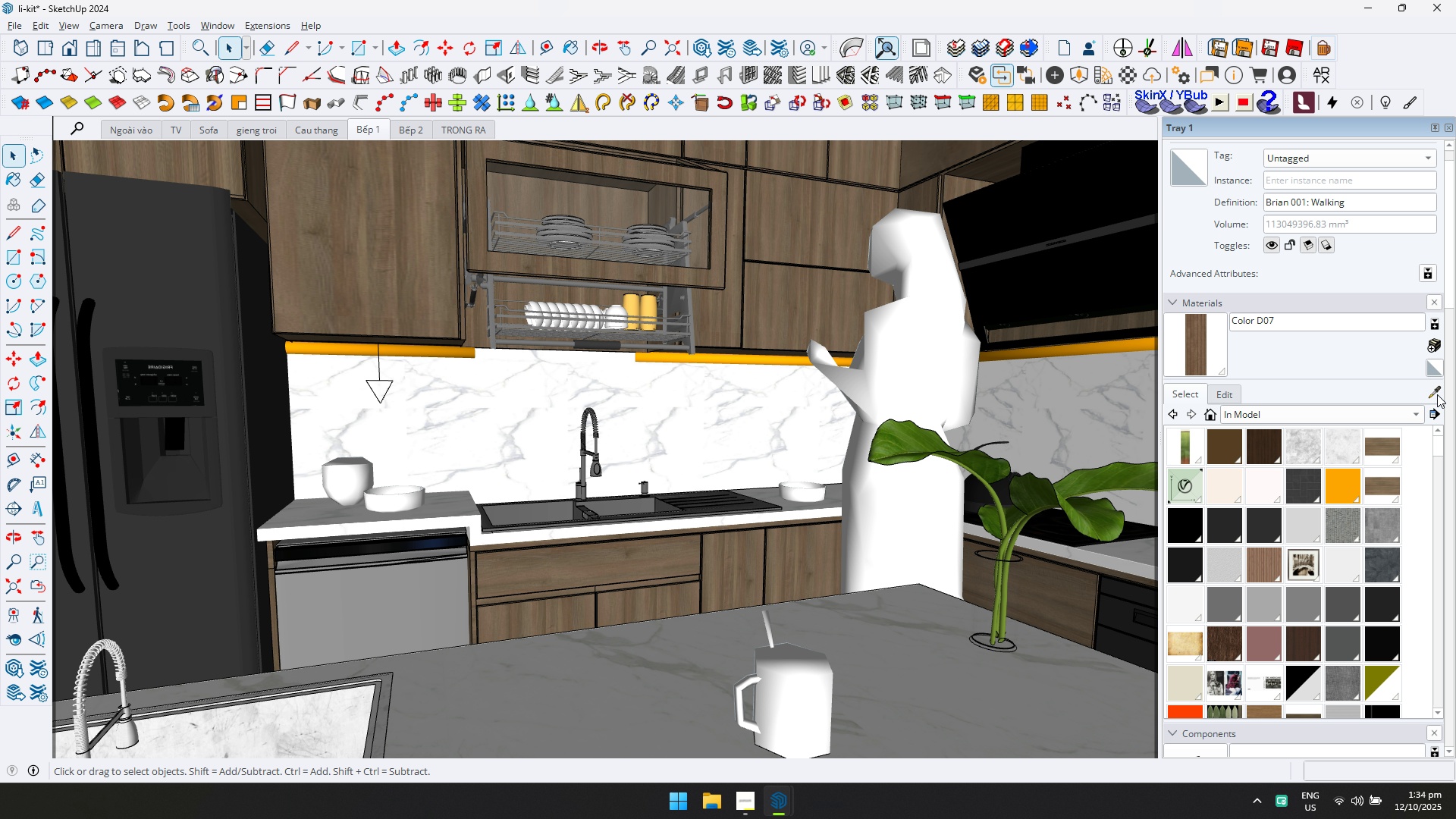 
left_click([1240, 412])
 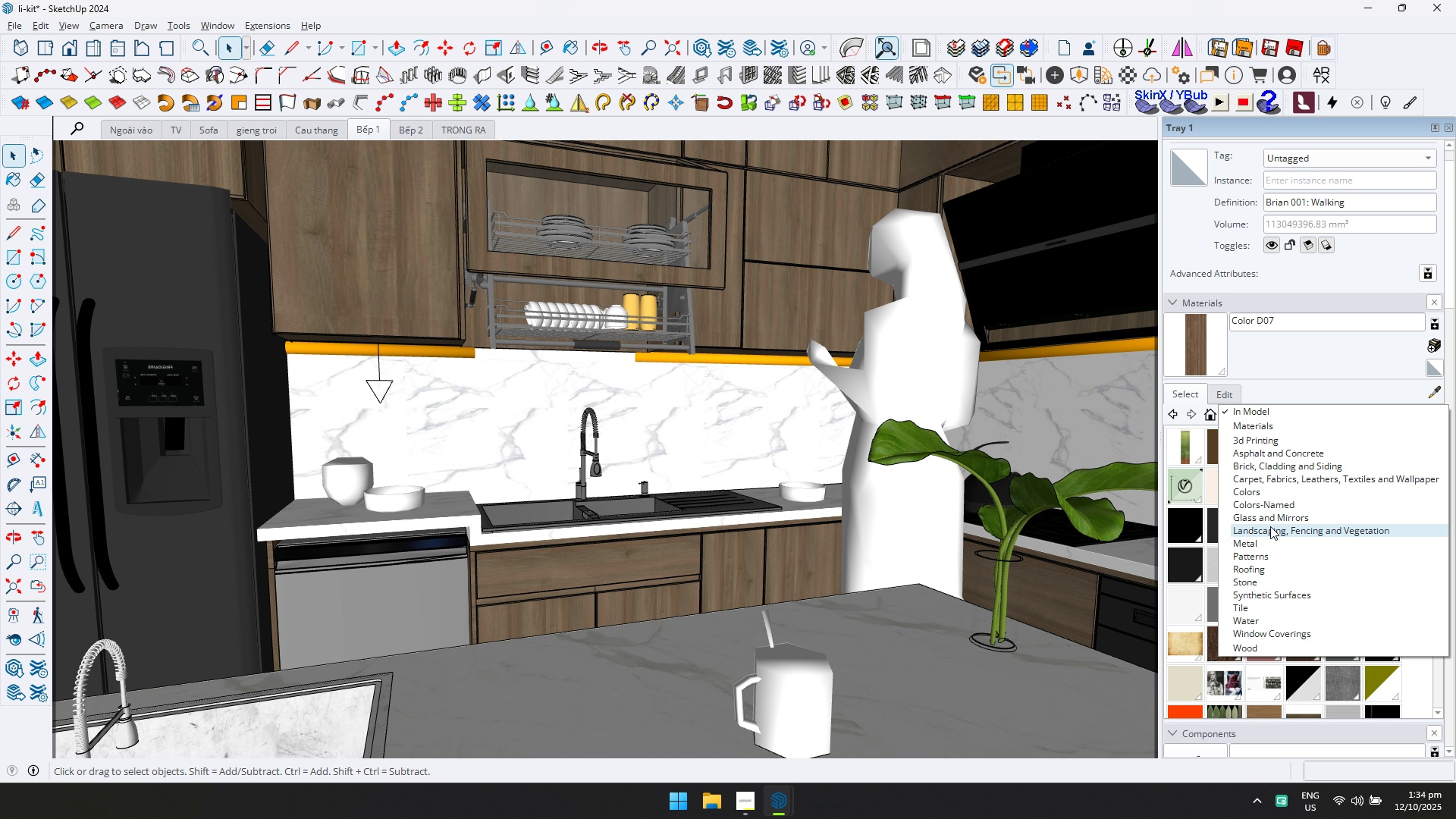 
left_click([1271, 507])
 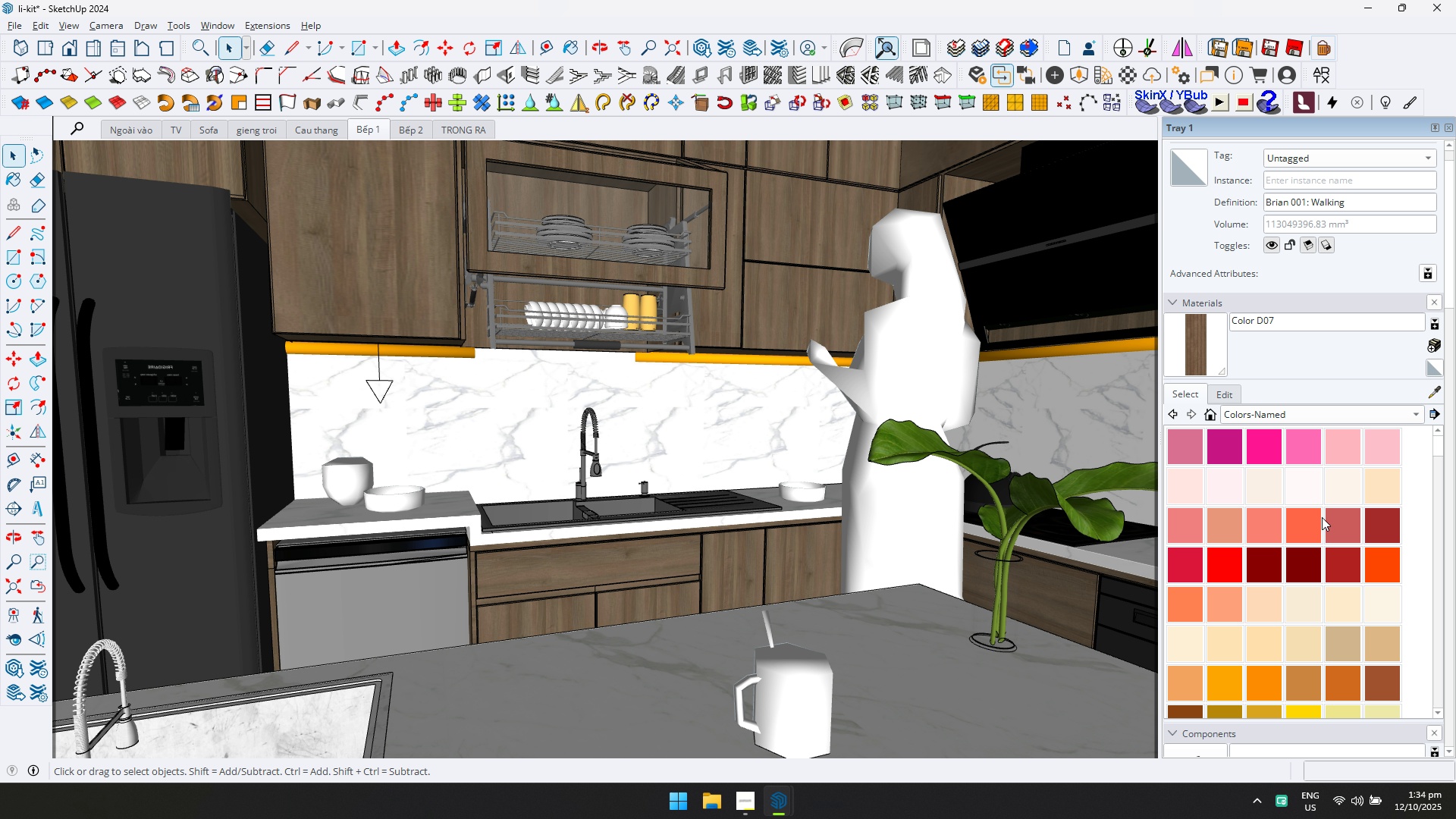 
mouse_move([1336, 493])
 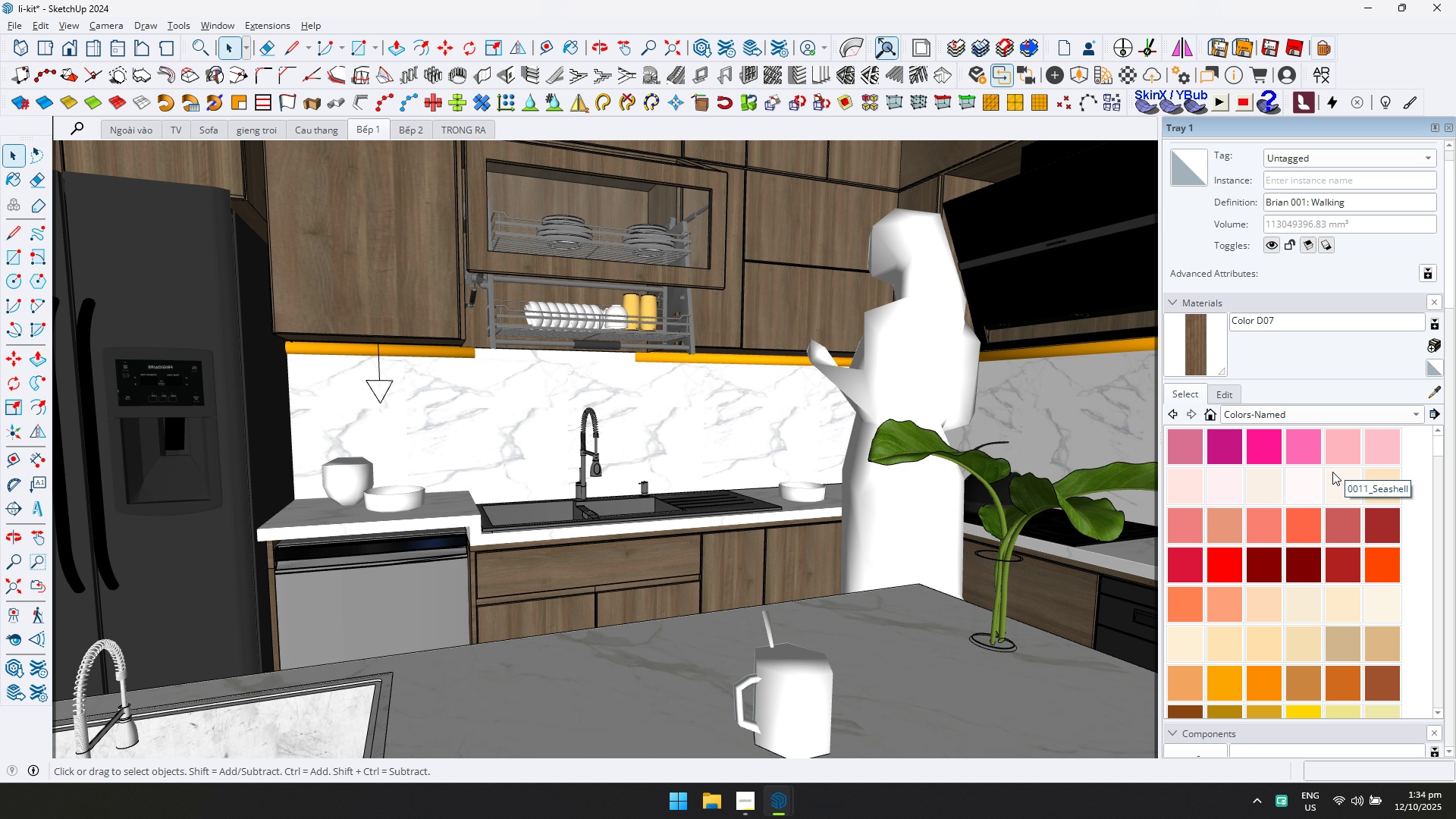 
left_click([1324, 478])
 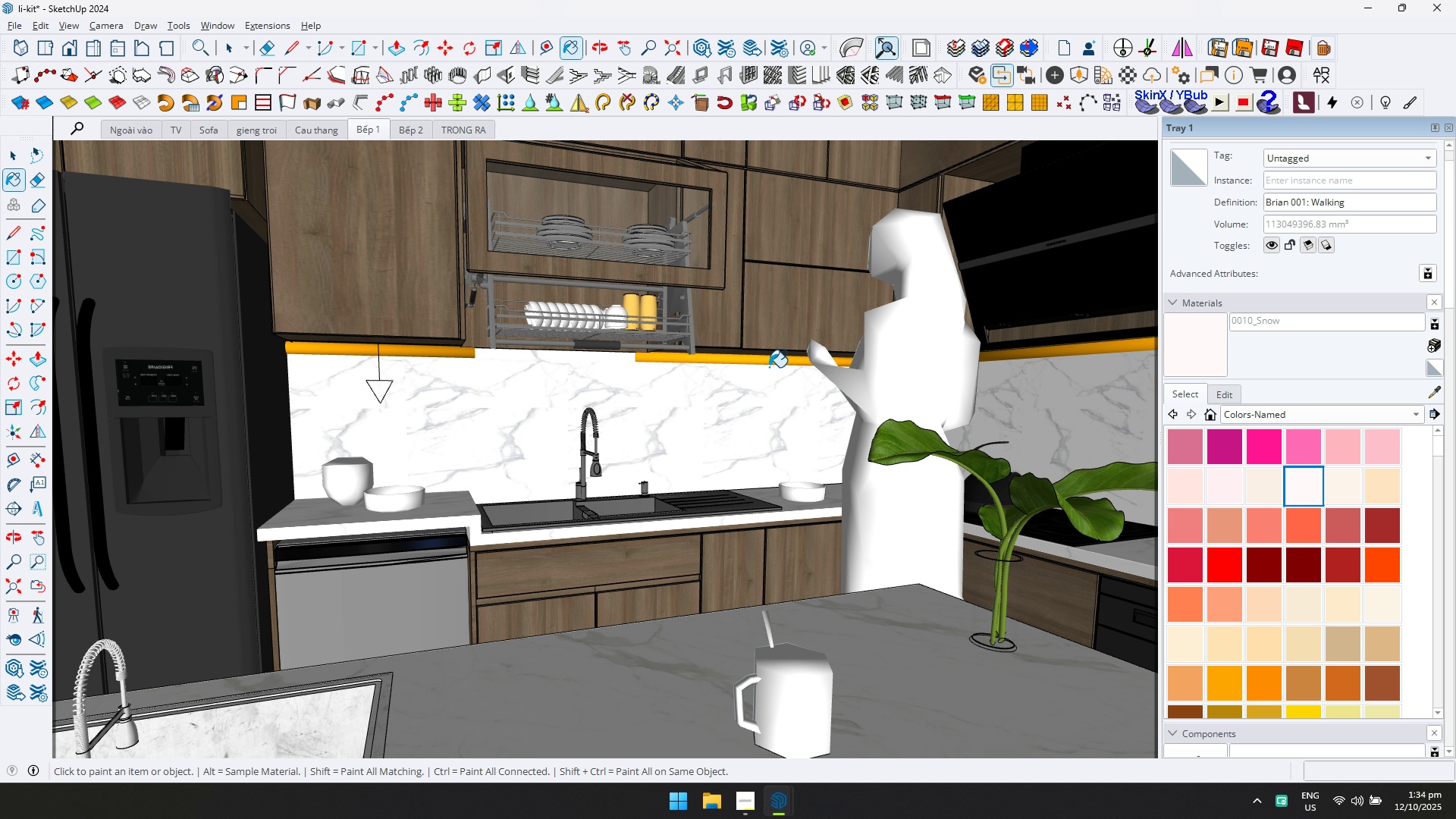 
left_click([769, 362])
 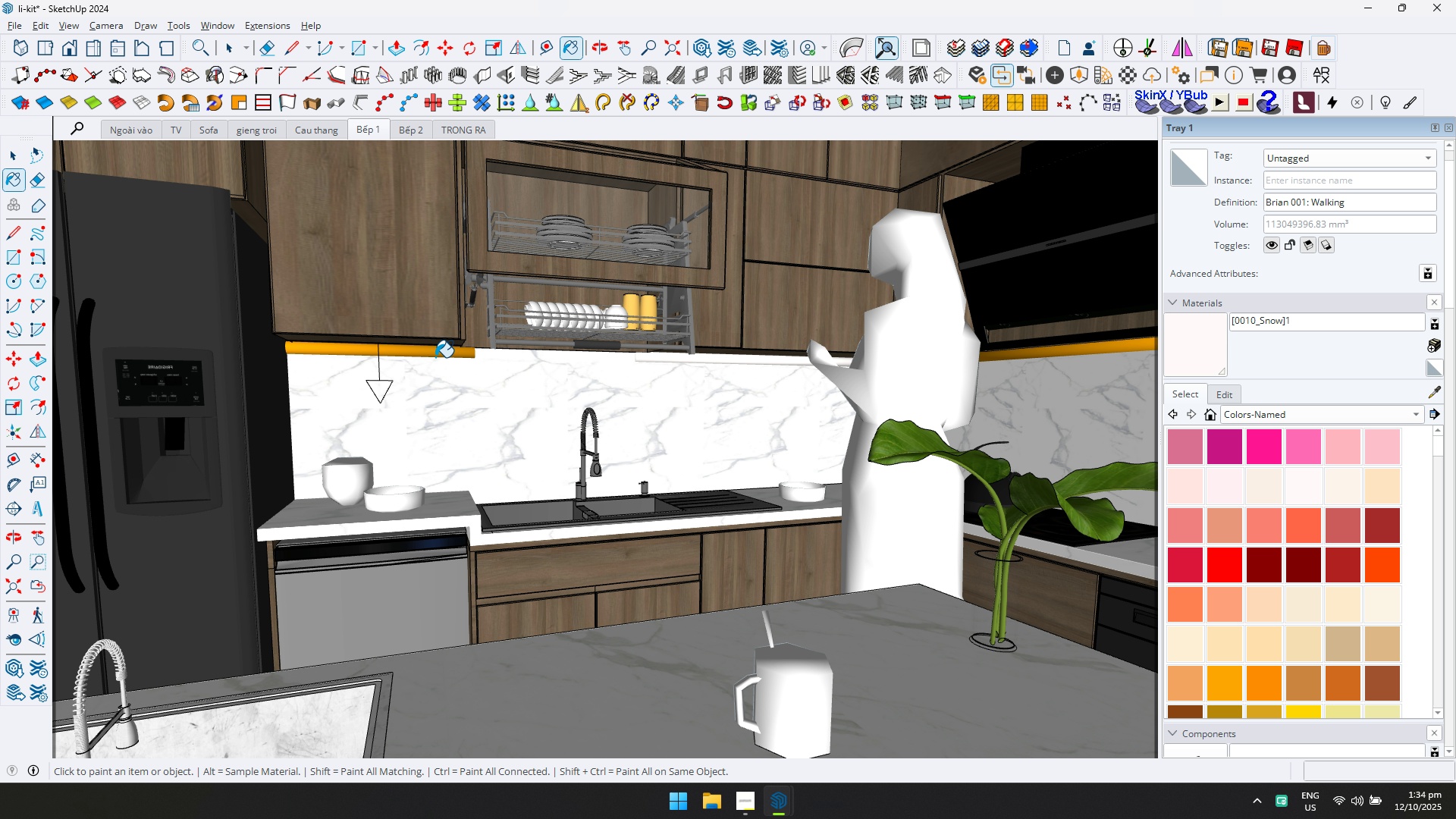 
left_click([435, 357])
 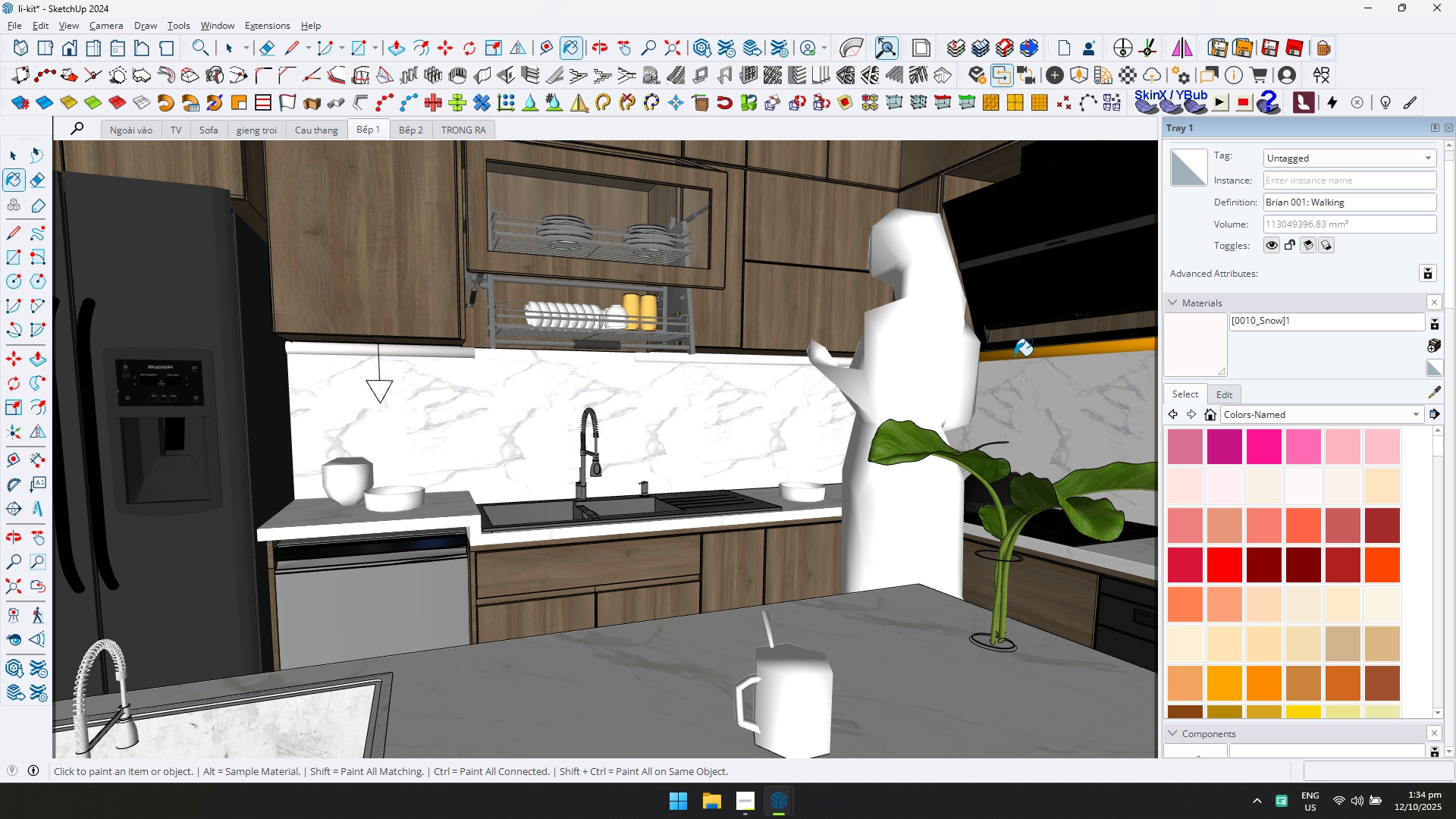 
left_click([1015, 356])
 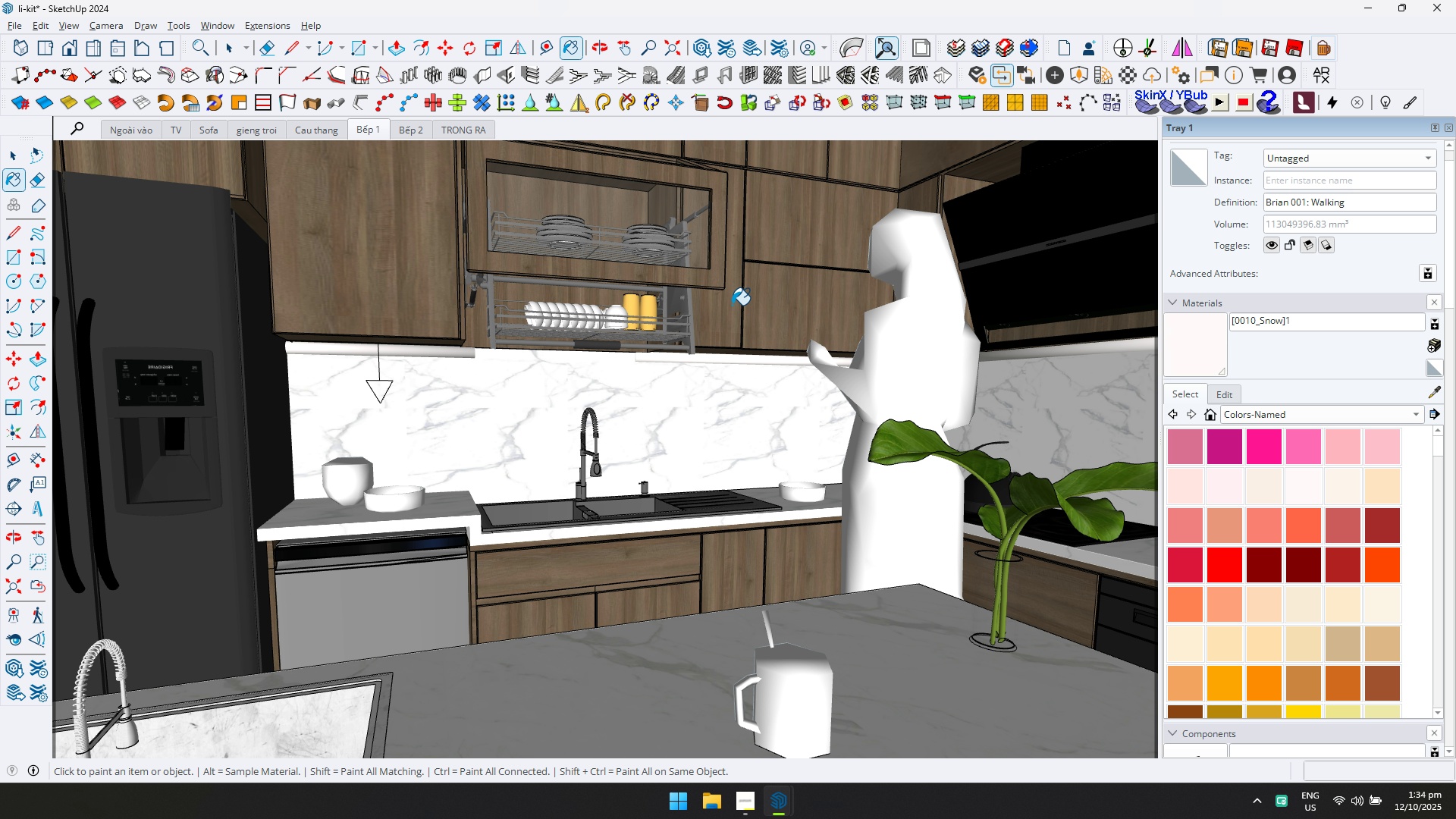 
hold_key(key=ShiftLeft, duration=0.72)
 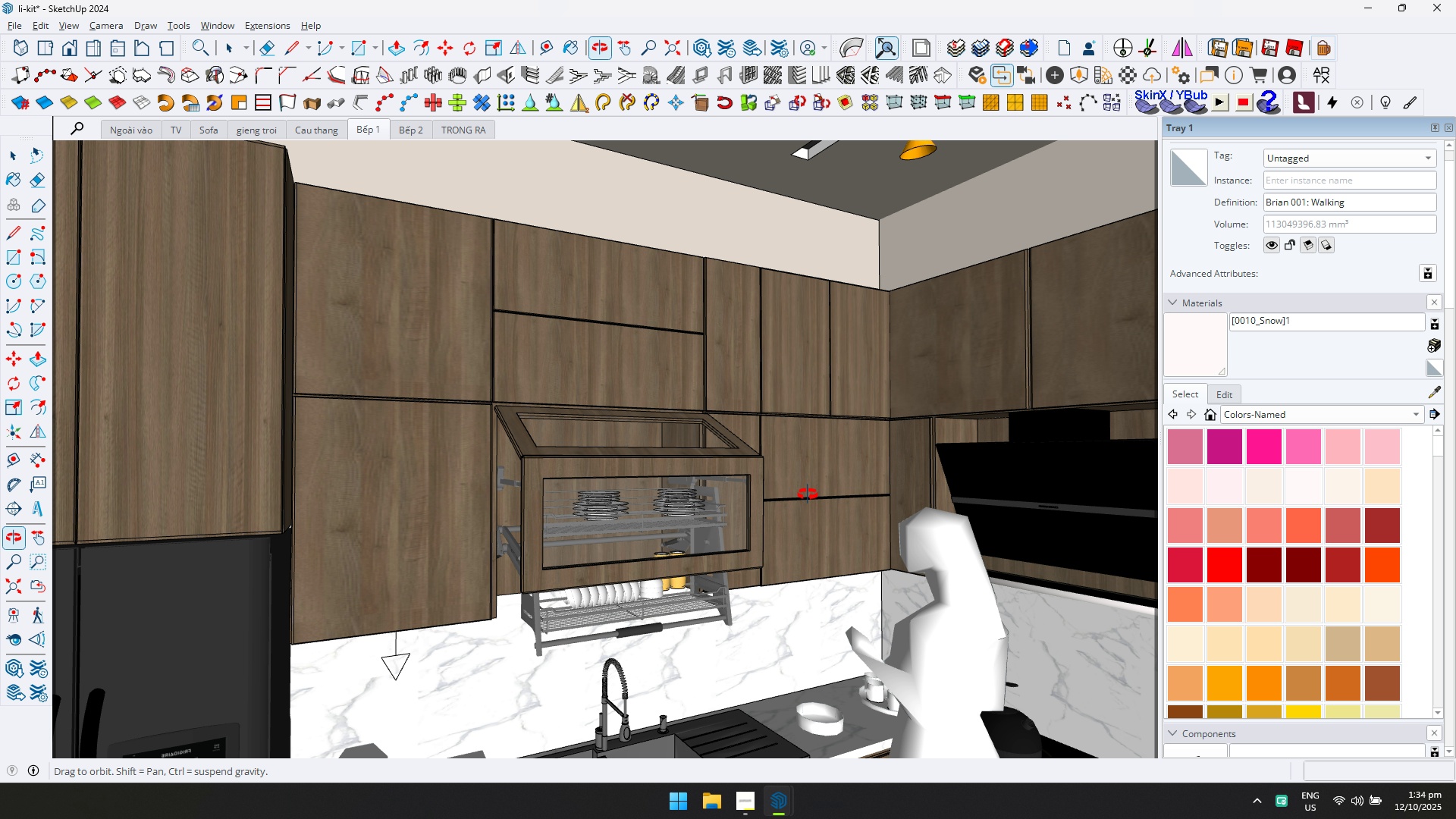 
hold_key(key=ShiftLeft, duration=0.52)
 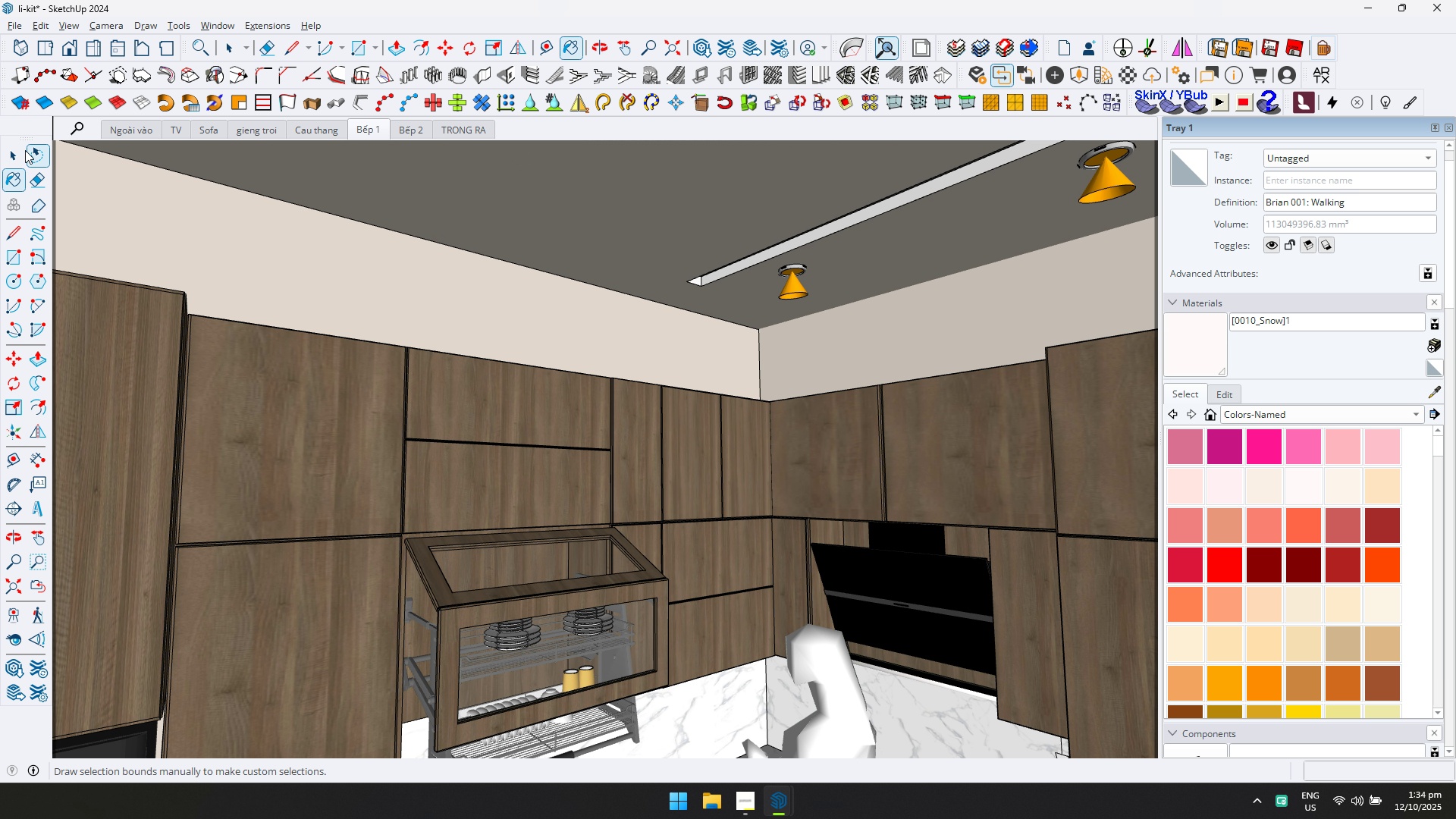 
left_click([13, 155])
 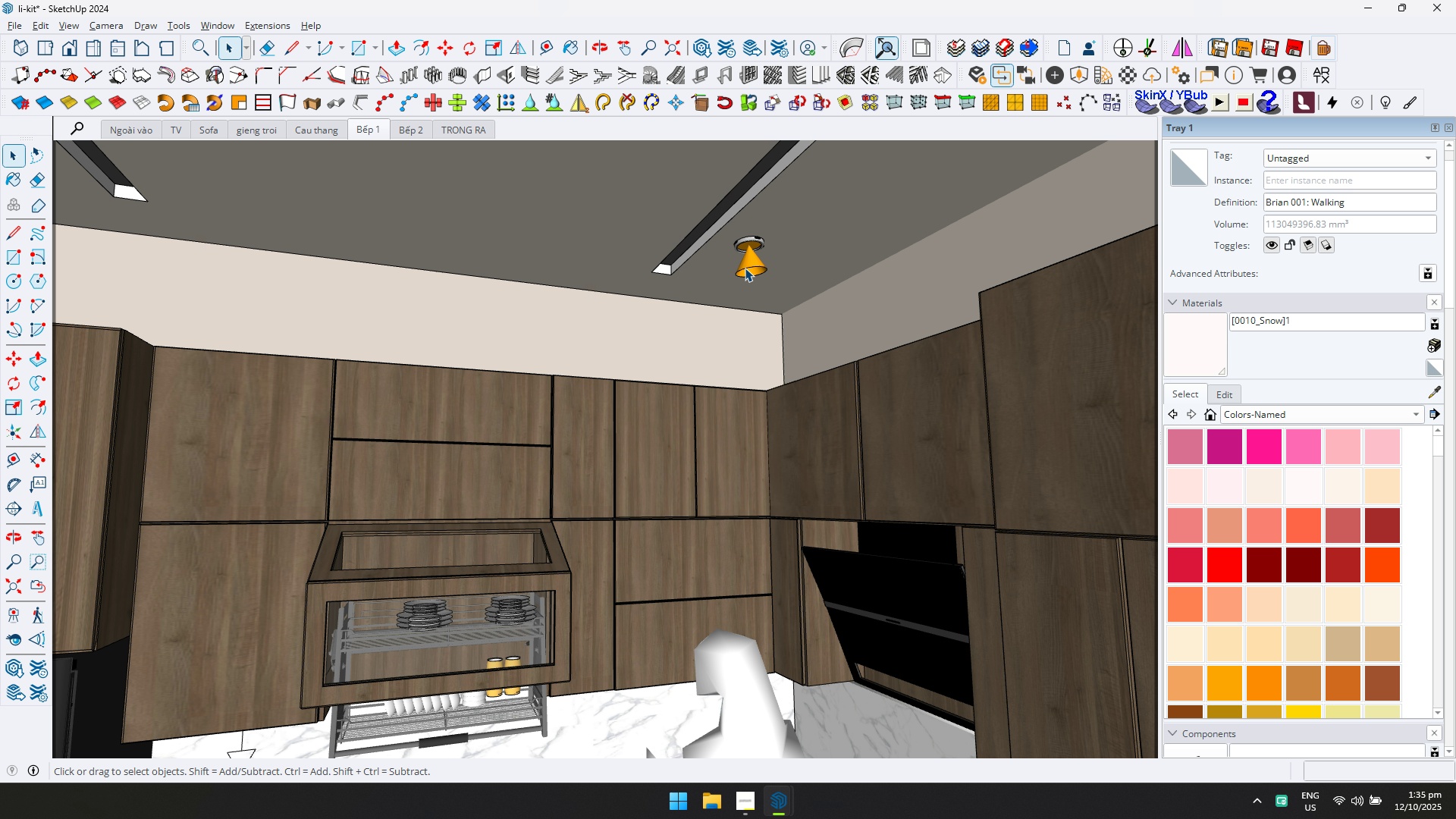 
double_click([745, 268])
 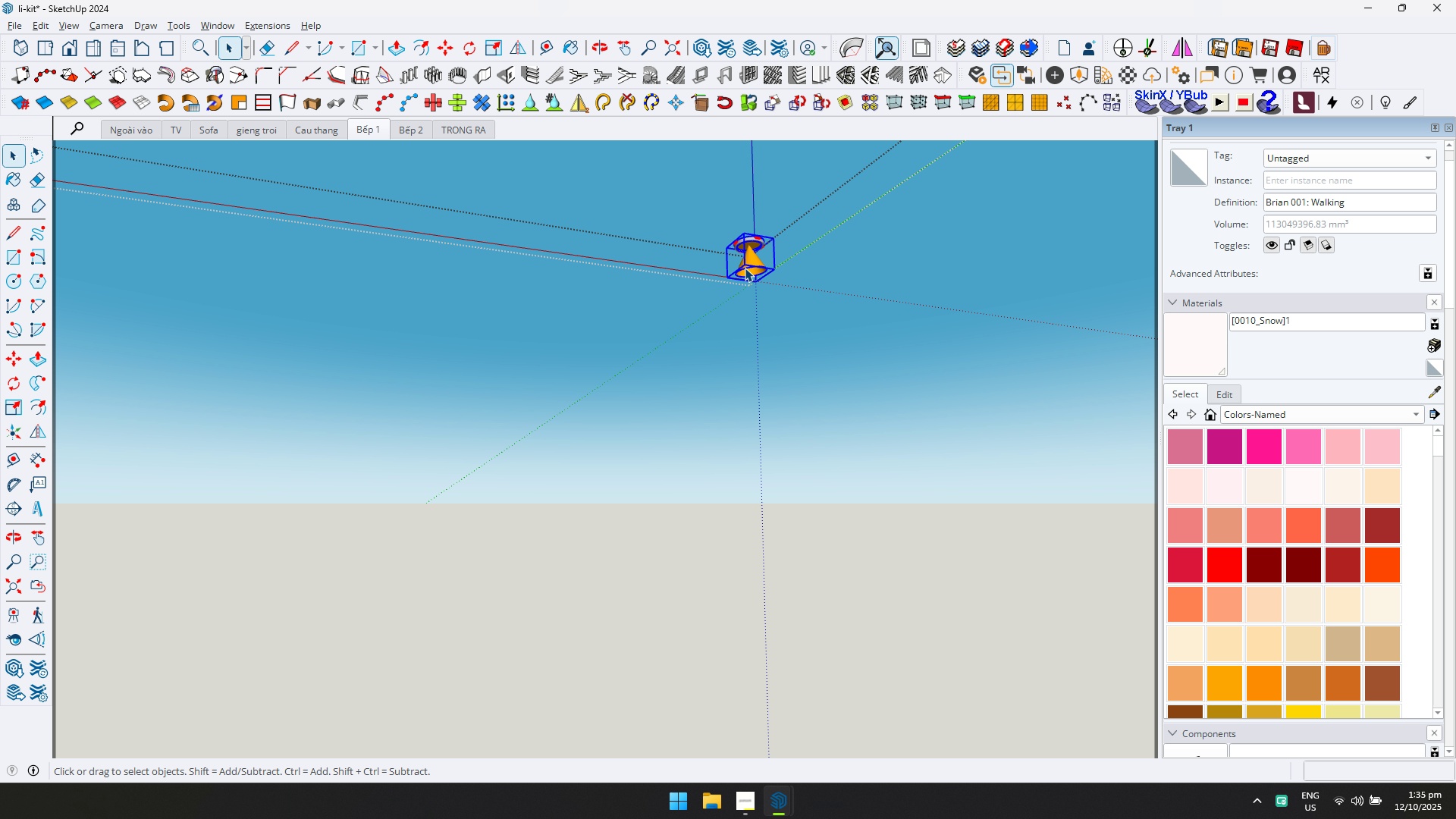 
triple_click([745, 268])
 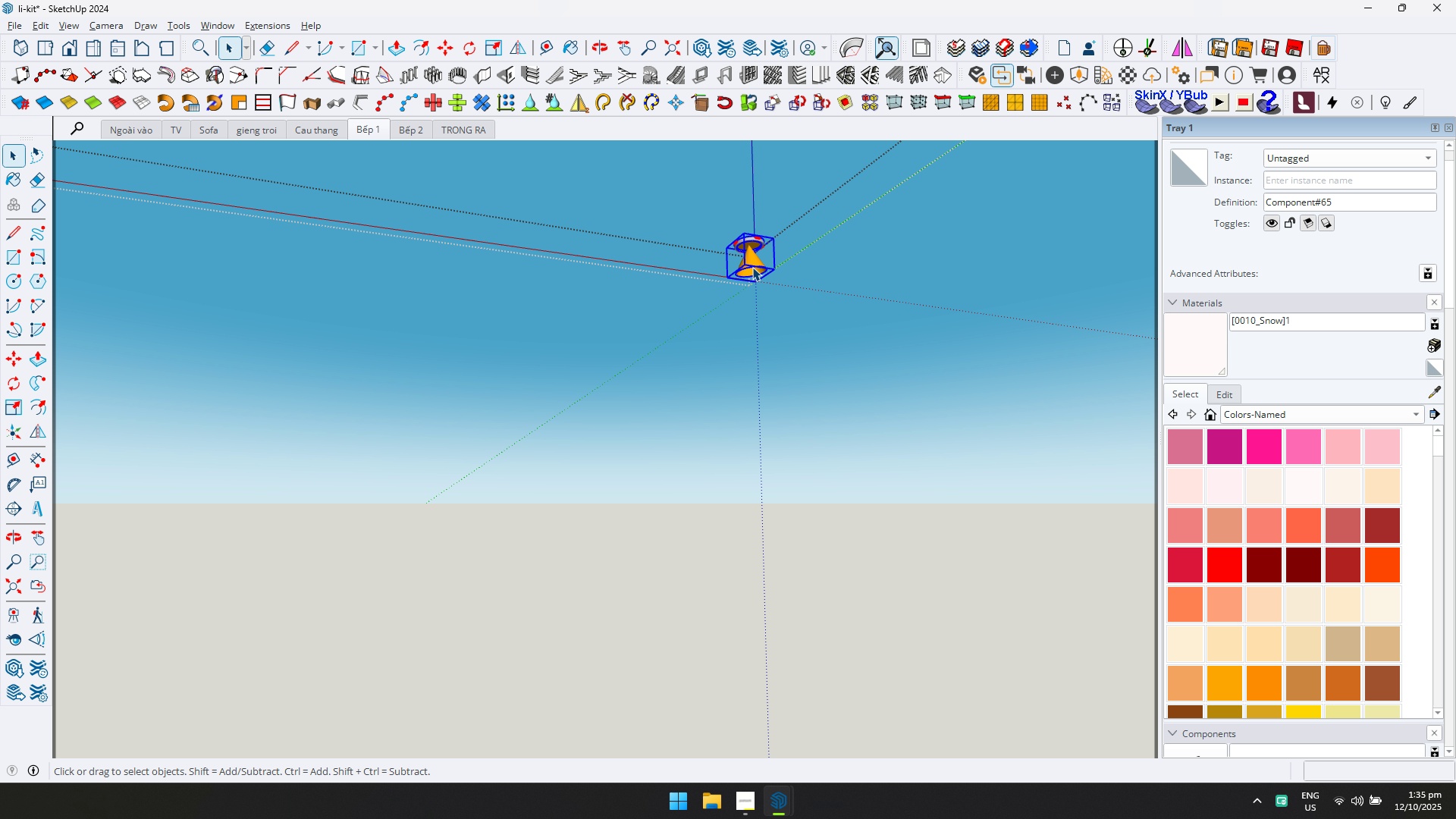 
double_click([752, 267])
 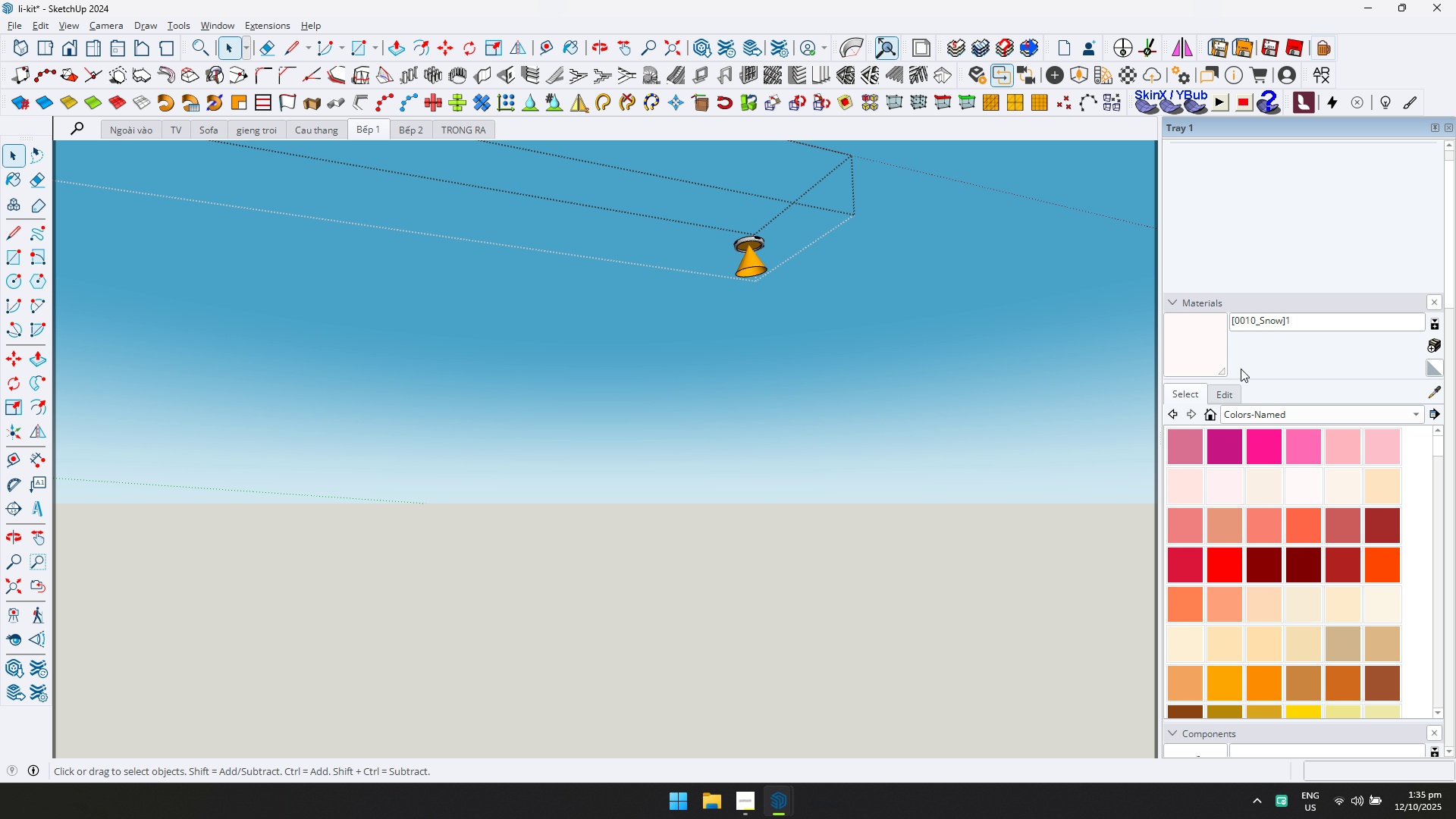 
left_click_drag(start_coordinate=[1213, 352], to_coordinate=[1197, 349])
 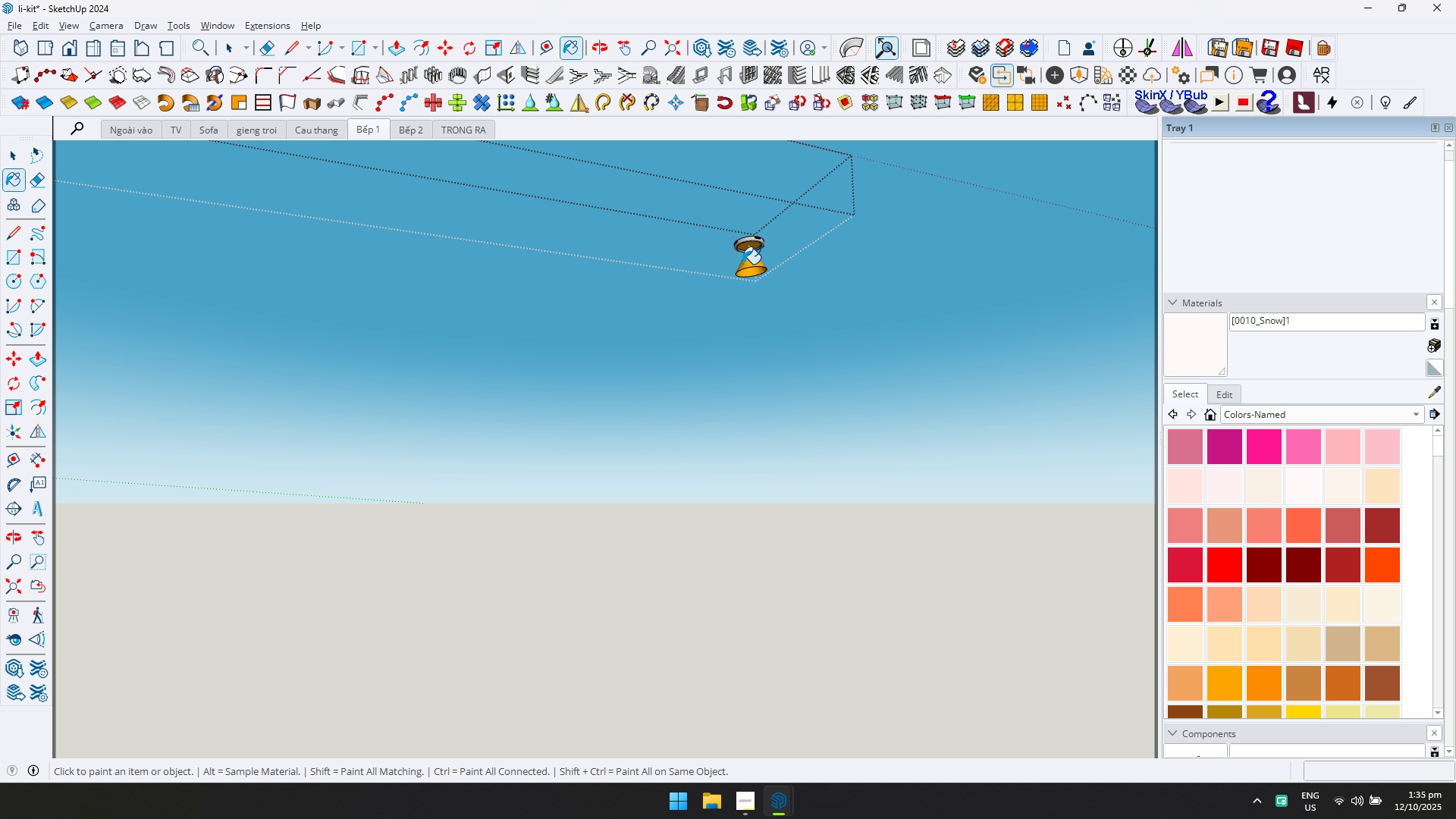 
left_click([742, 264])
 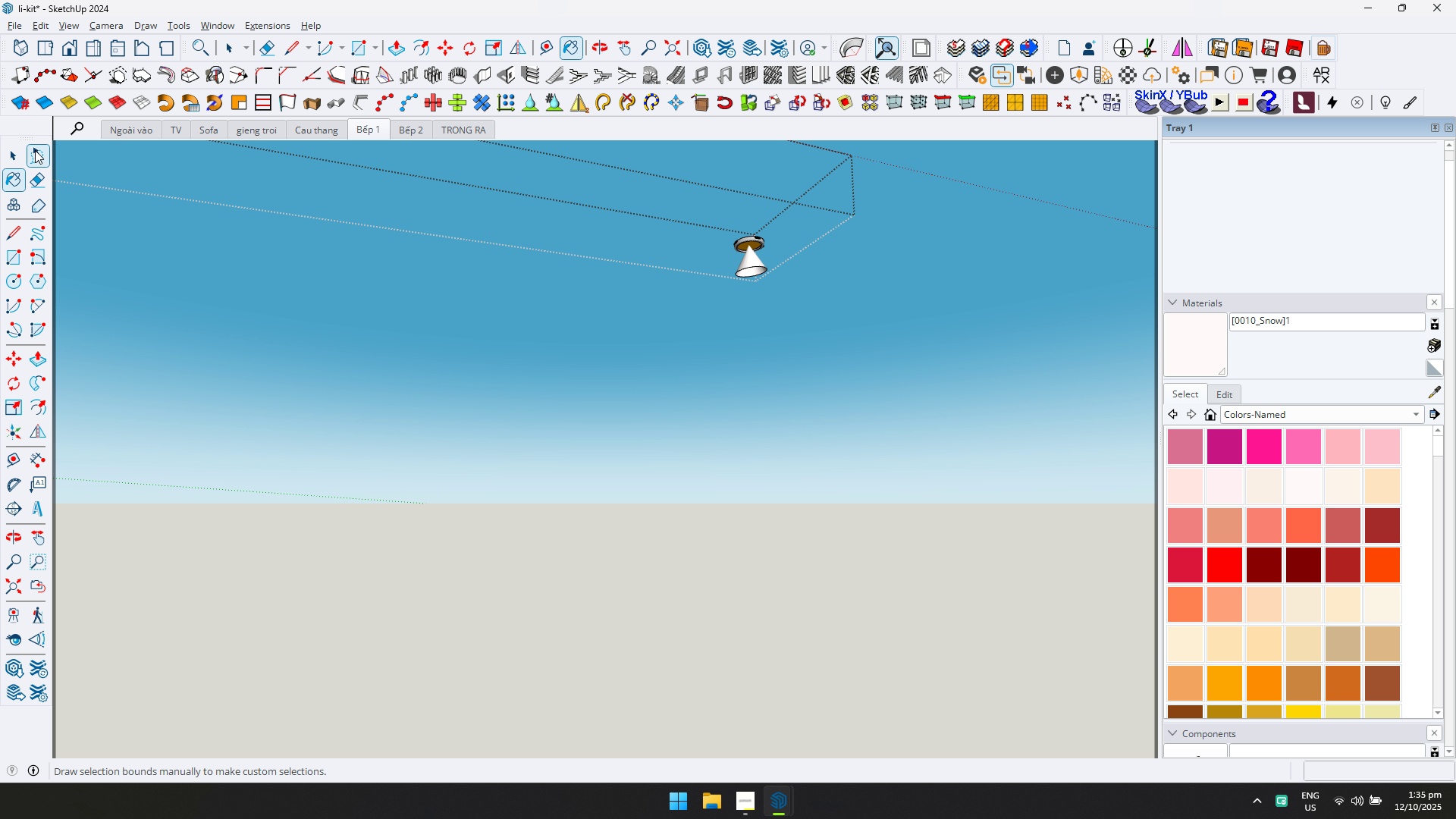 
left_click([18, 153])
 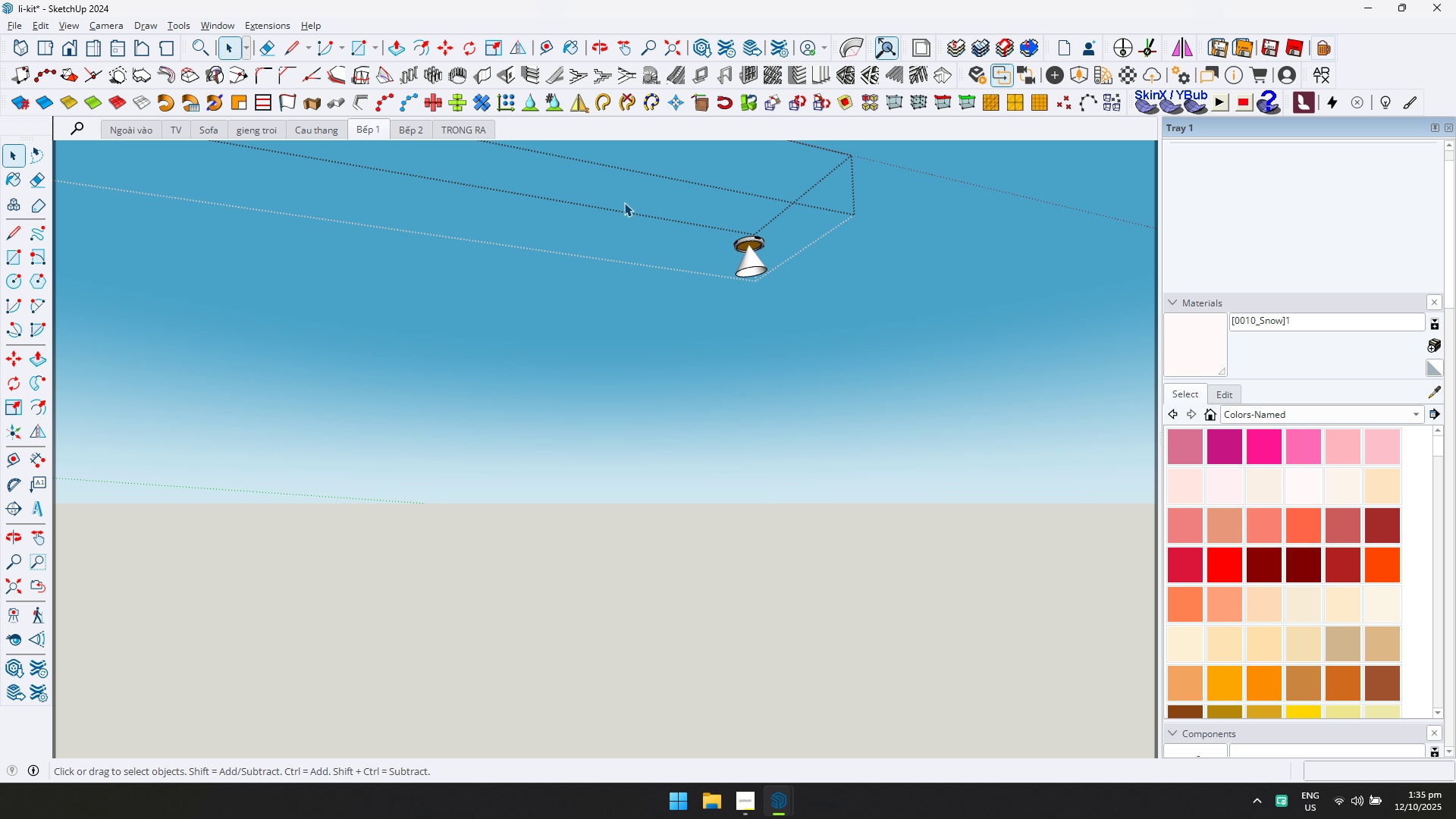 
key(Escape)
 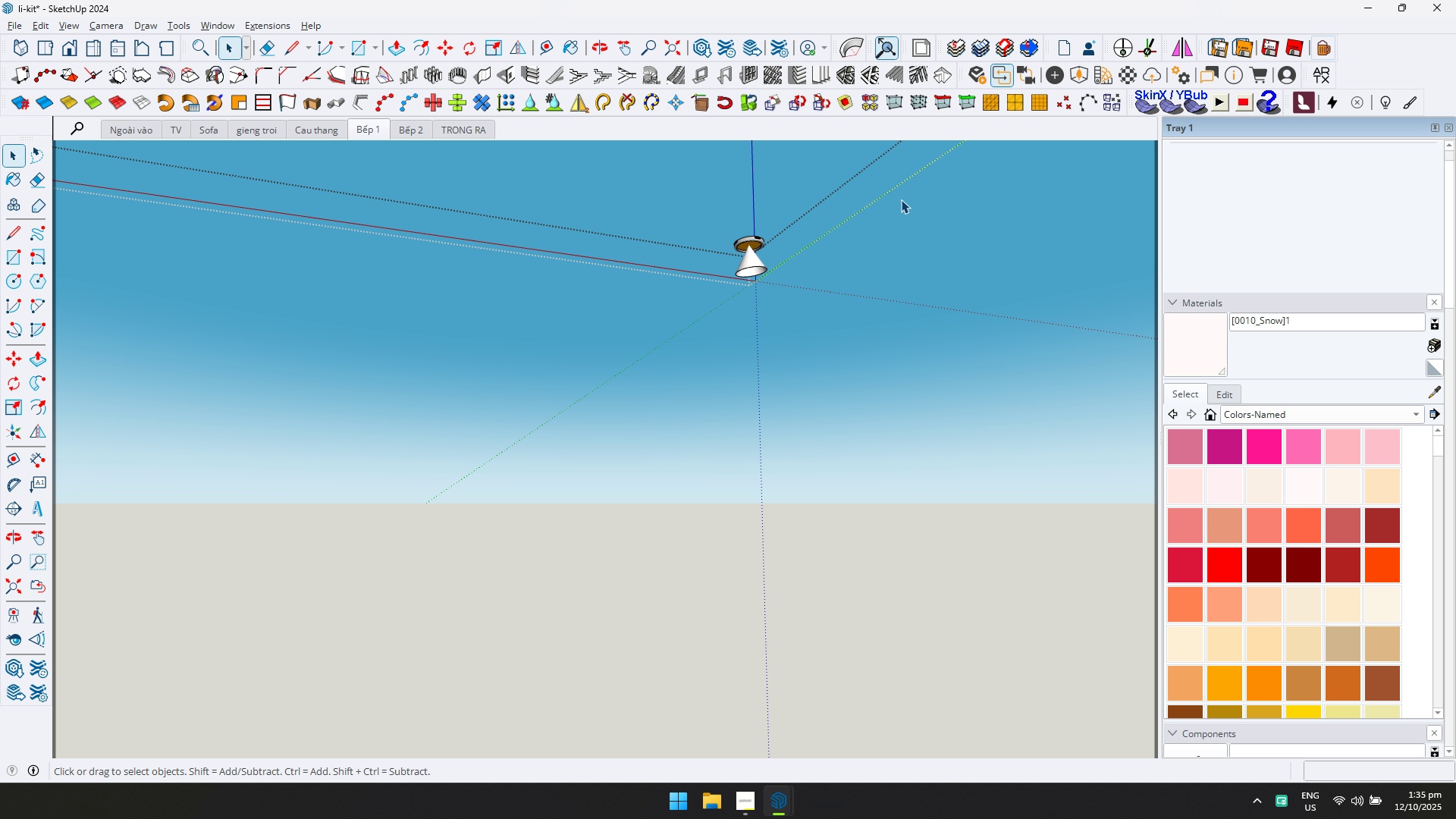 
key(Escape)
 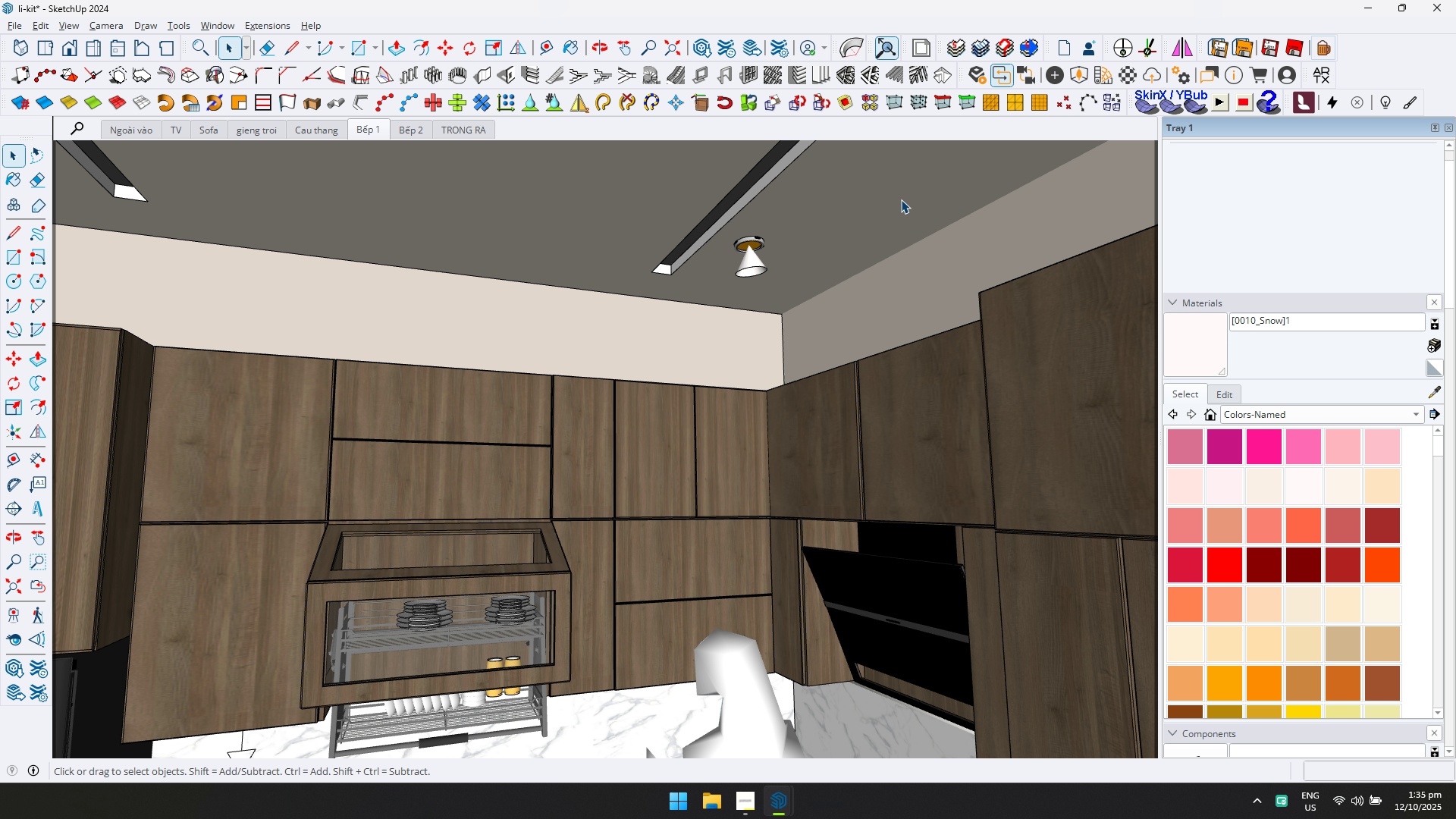 
key(Alt+AltLeft)
 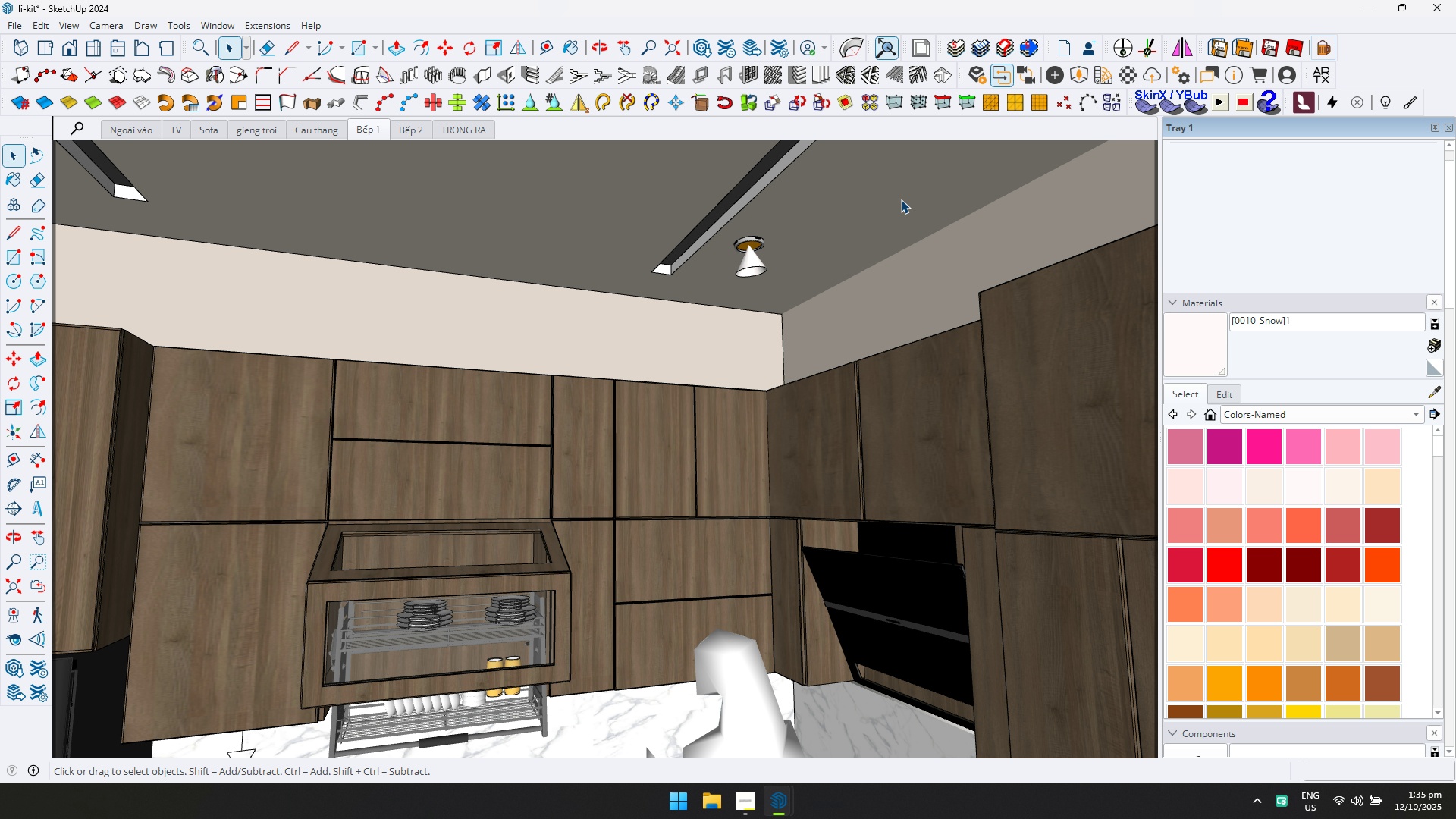 
key(Tab)
type(QE)
 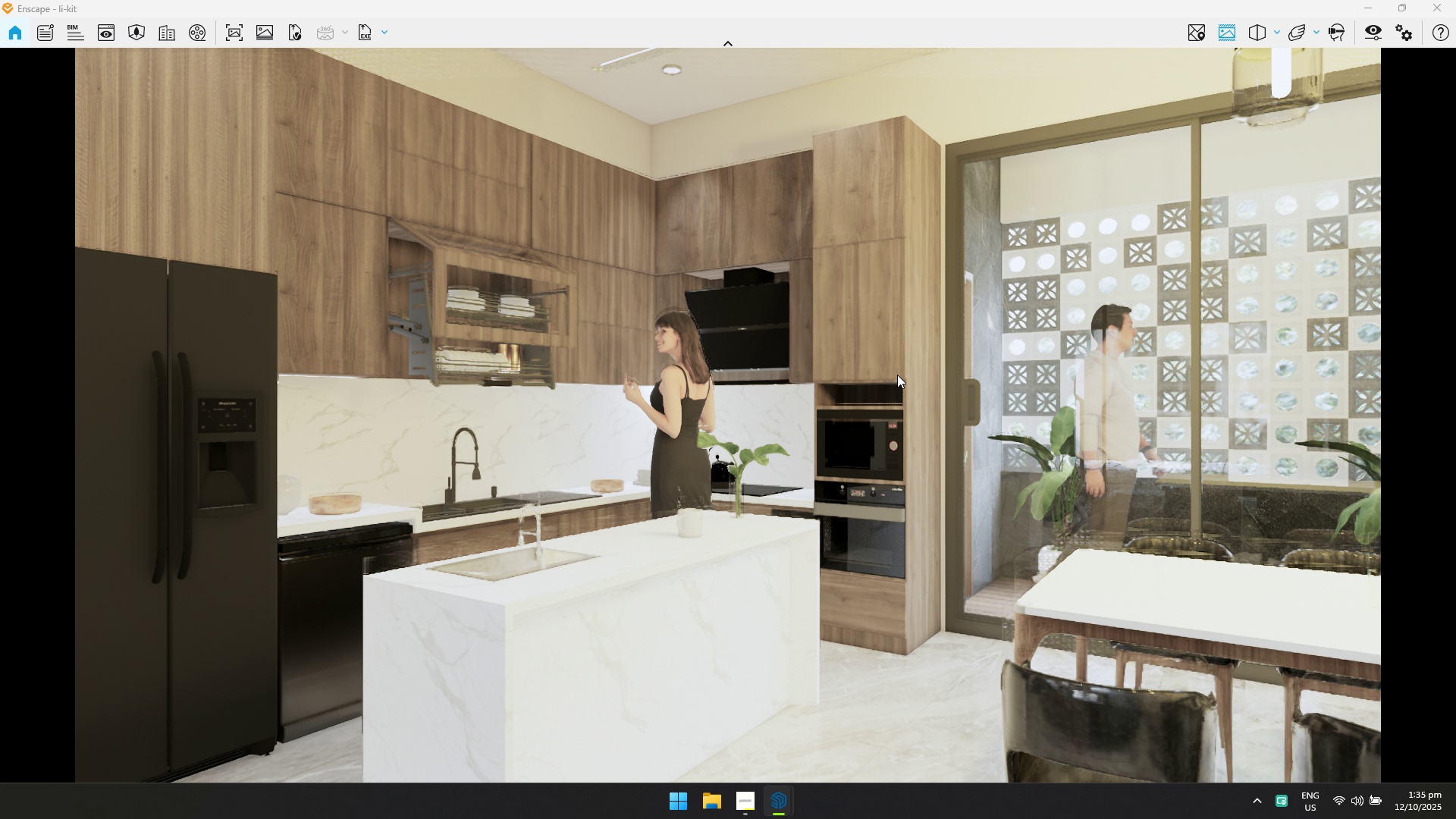 
left_click_drag(start_coordinate=[880, 290], to_coordinate=[733, 416])
 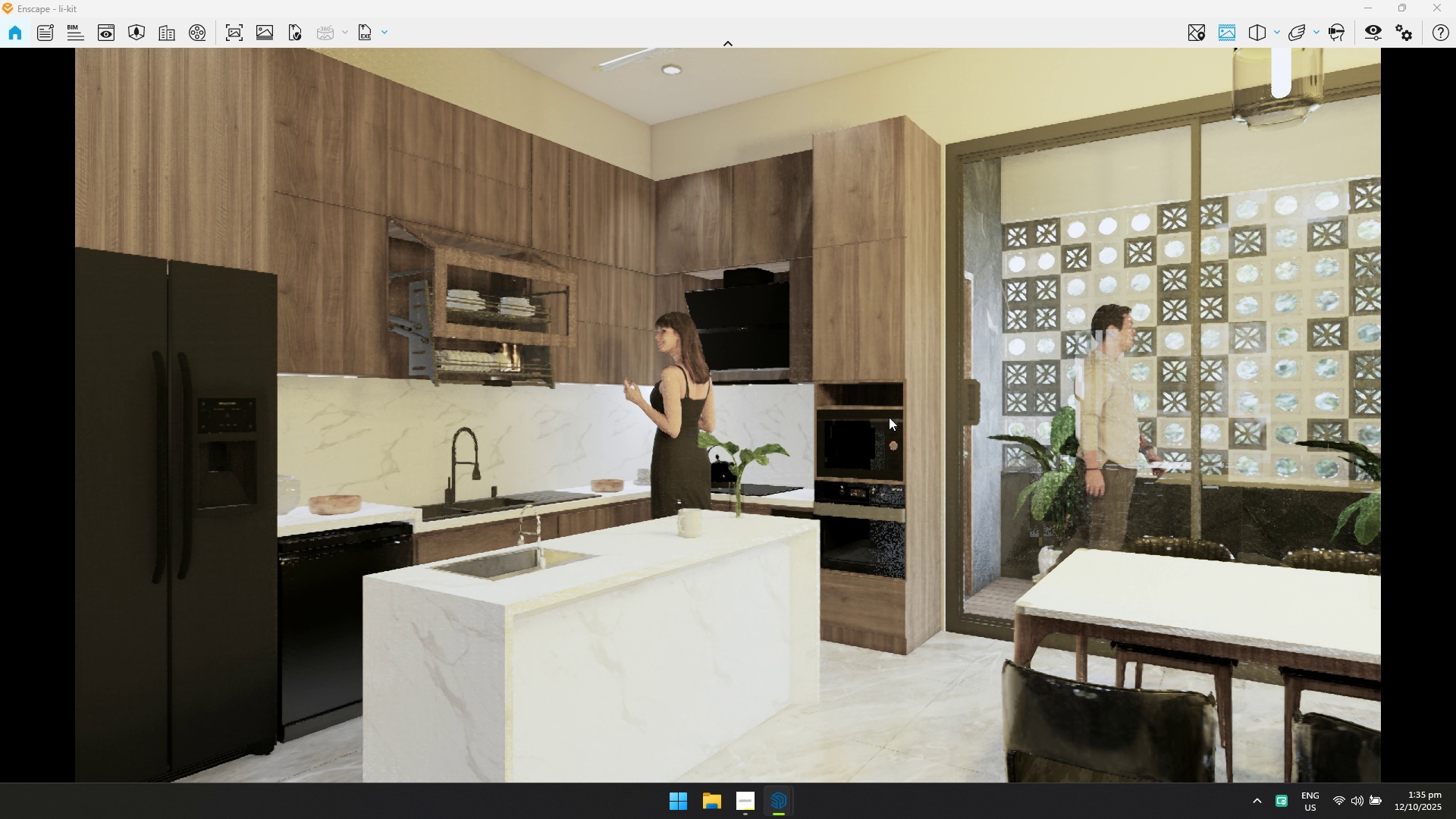 
wait(5.31)
 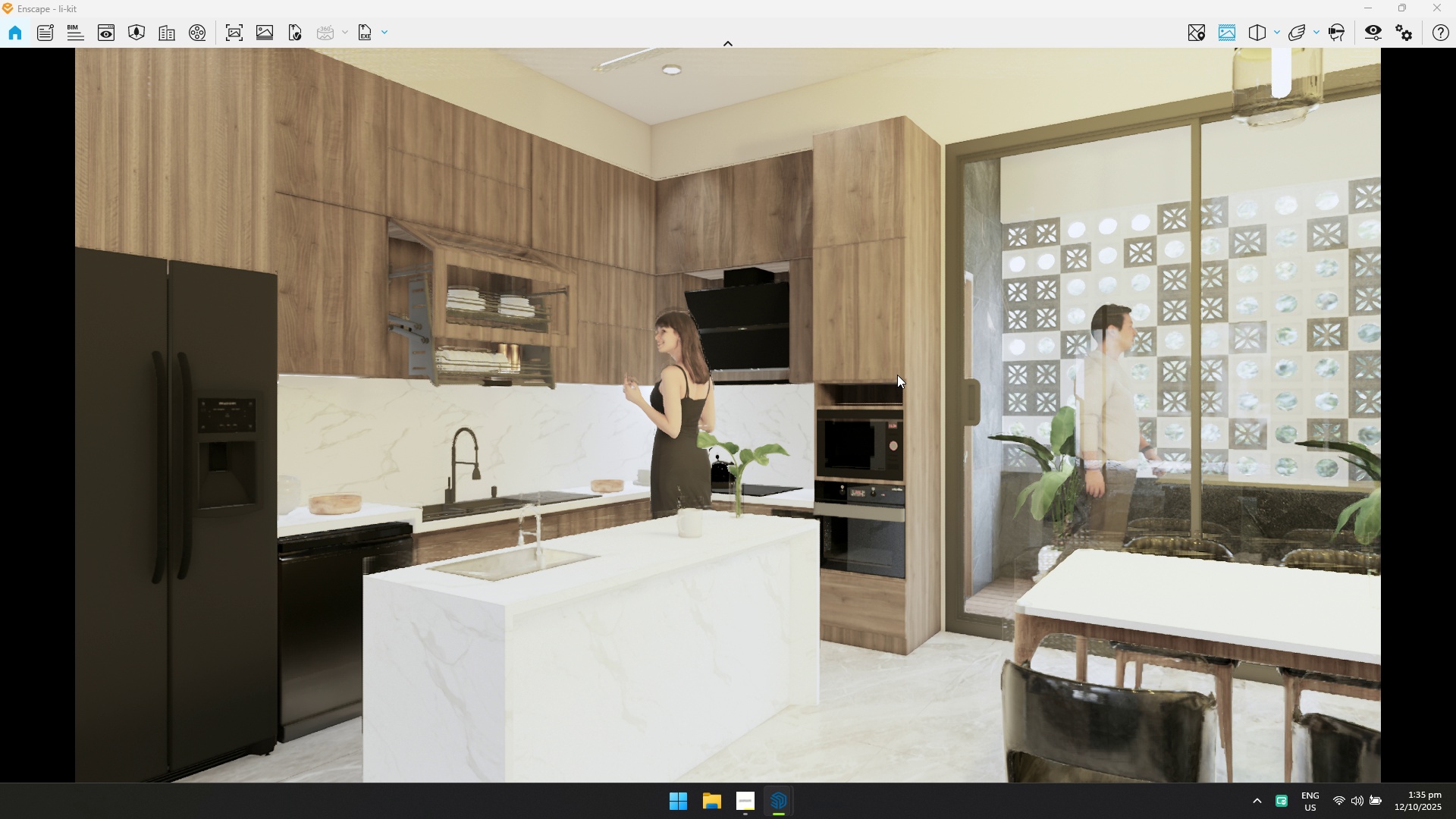 
type(EQEQ)
 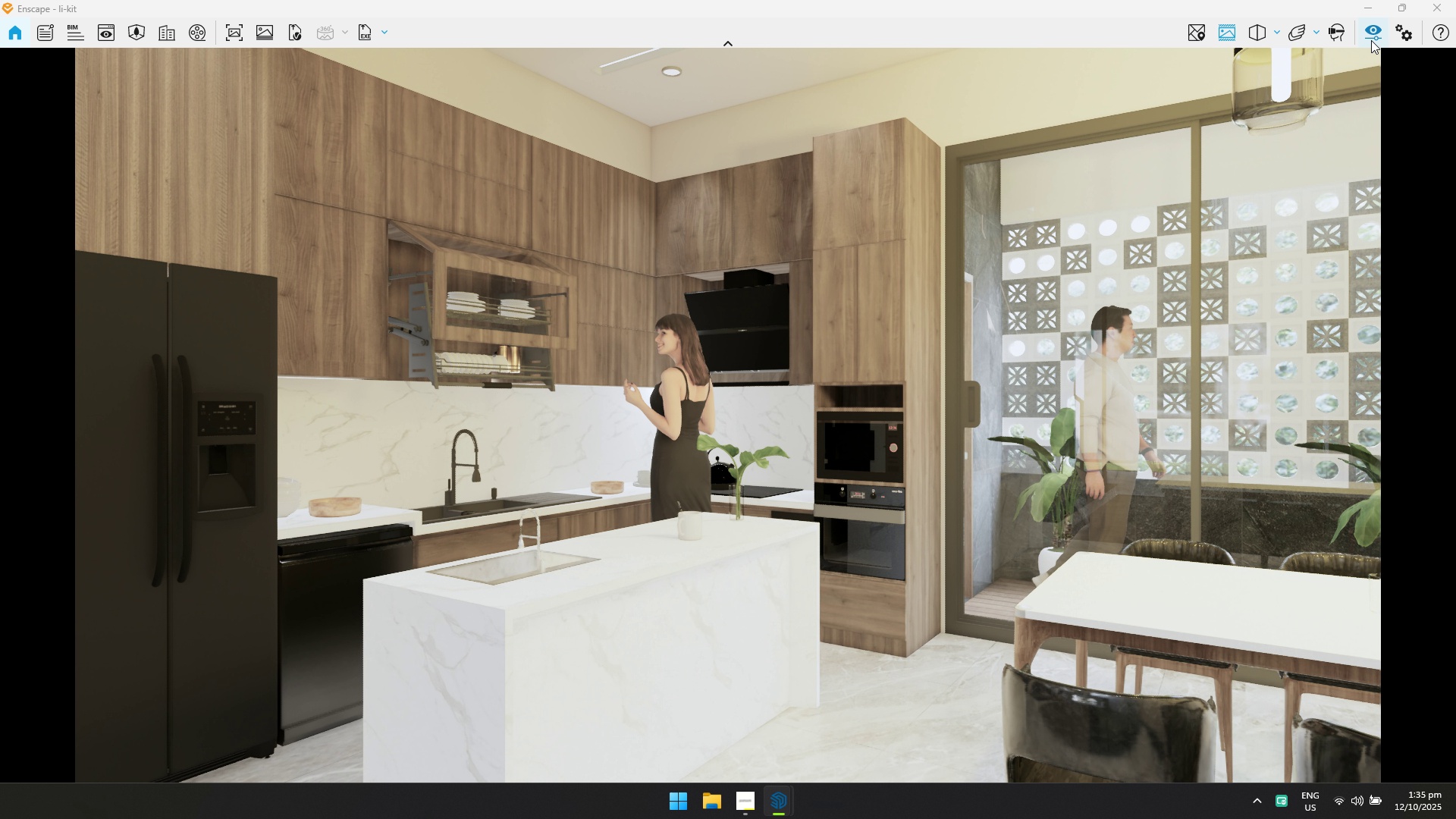 
left_click([1382, 36])
 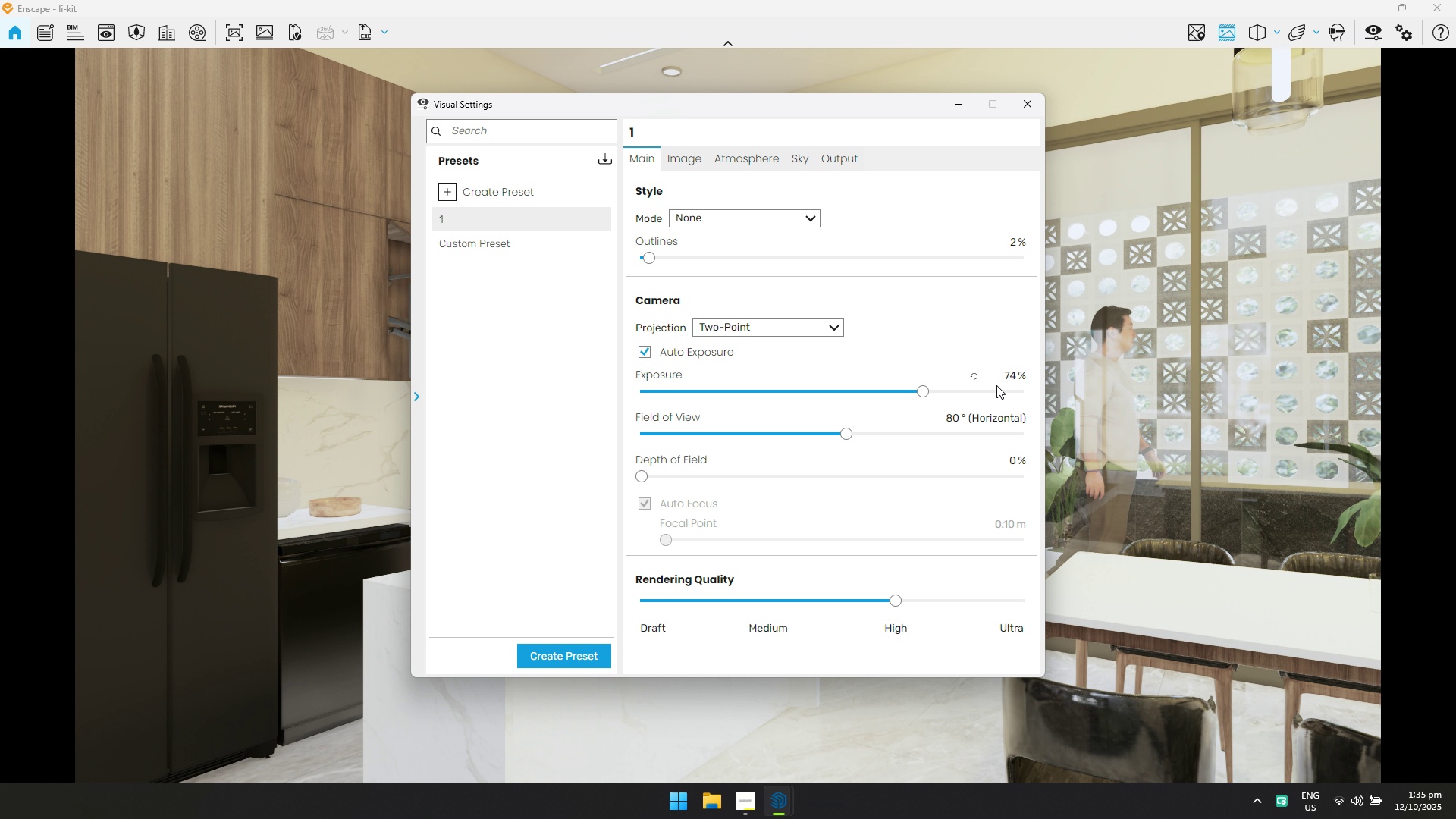 
left_click([1012, 378])
 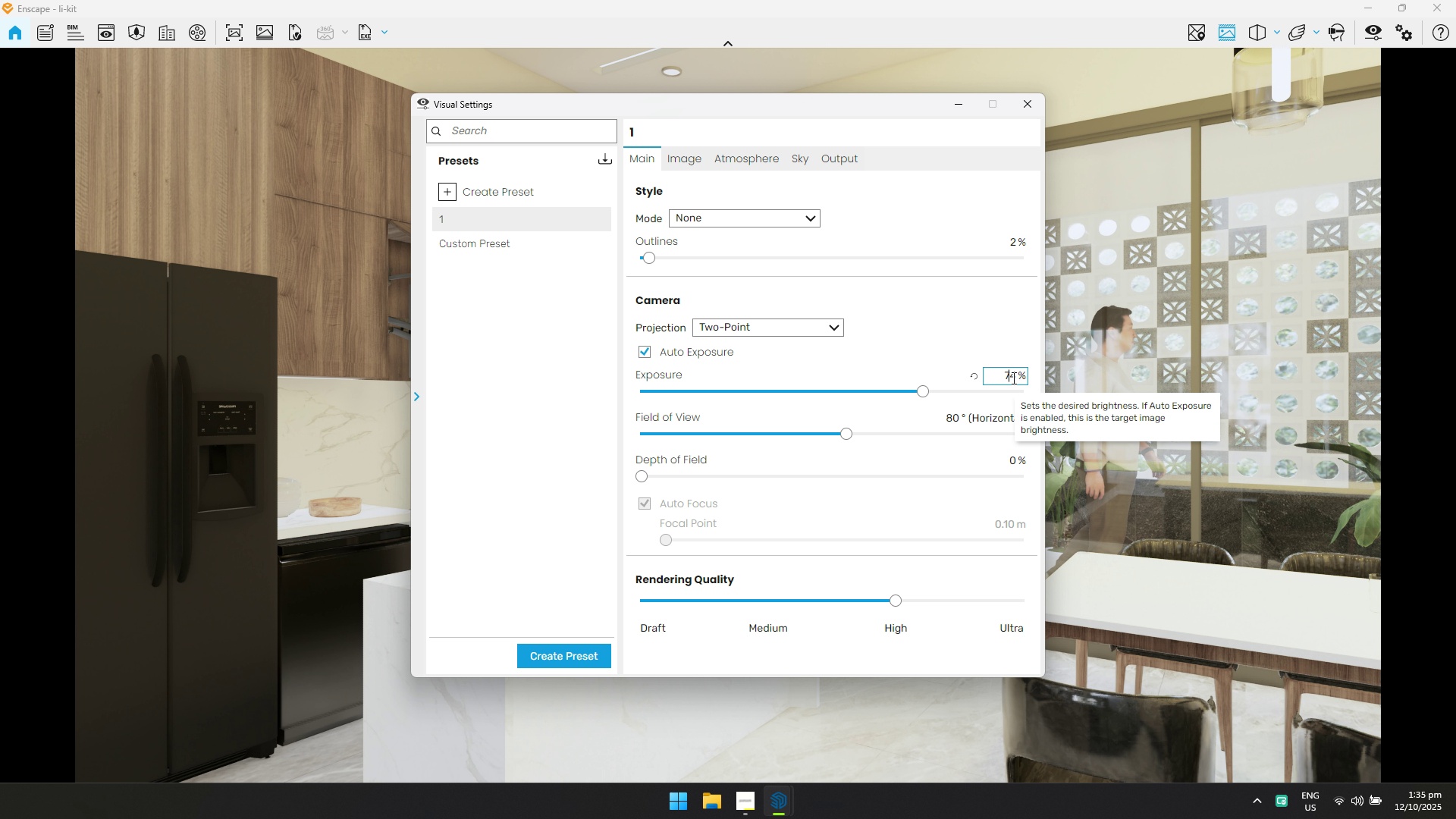 
key(Control+ControlLeft)
 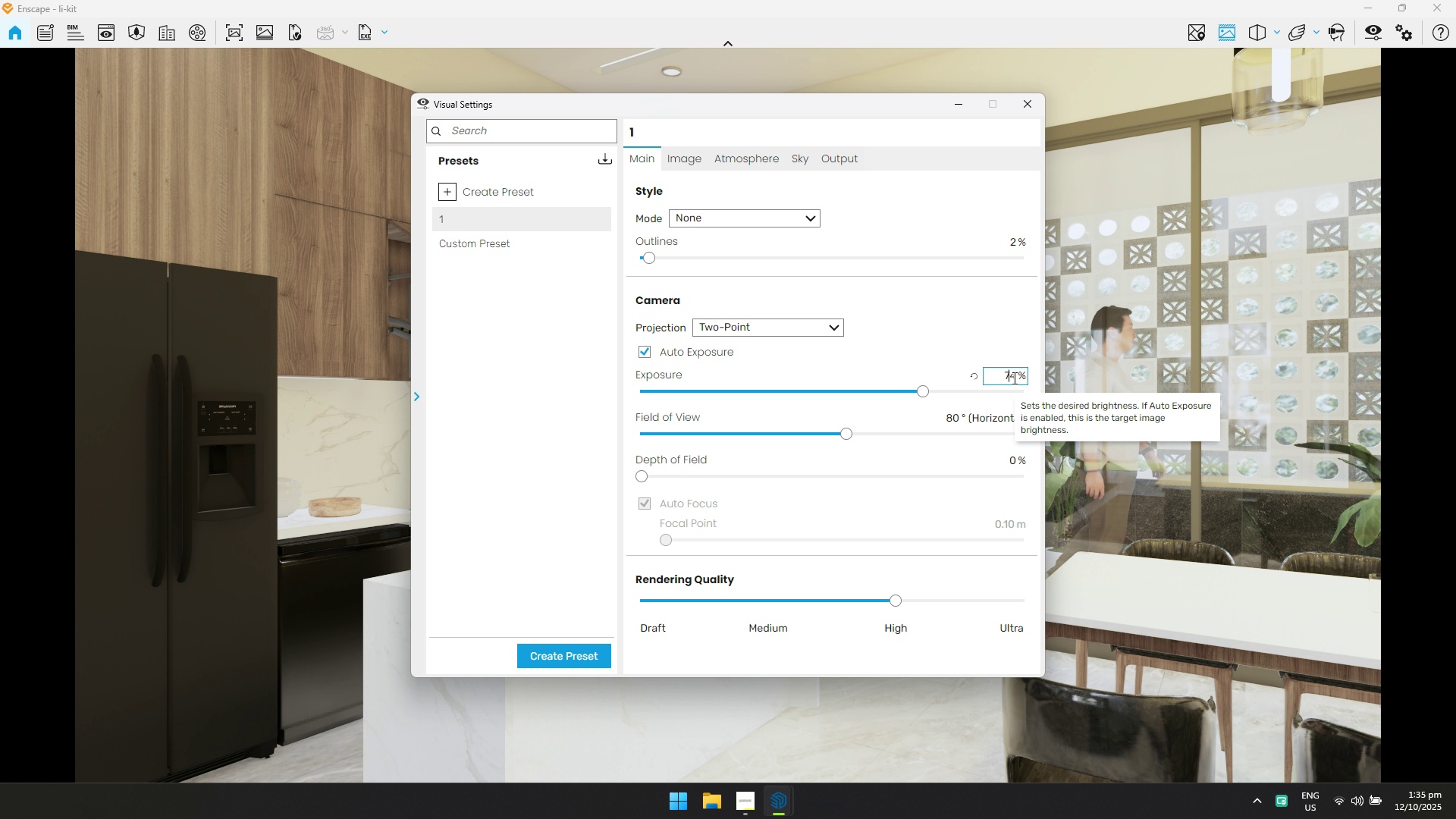 
key(Control+A)
 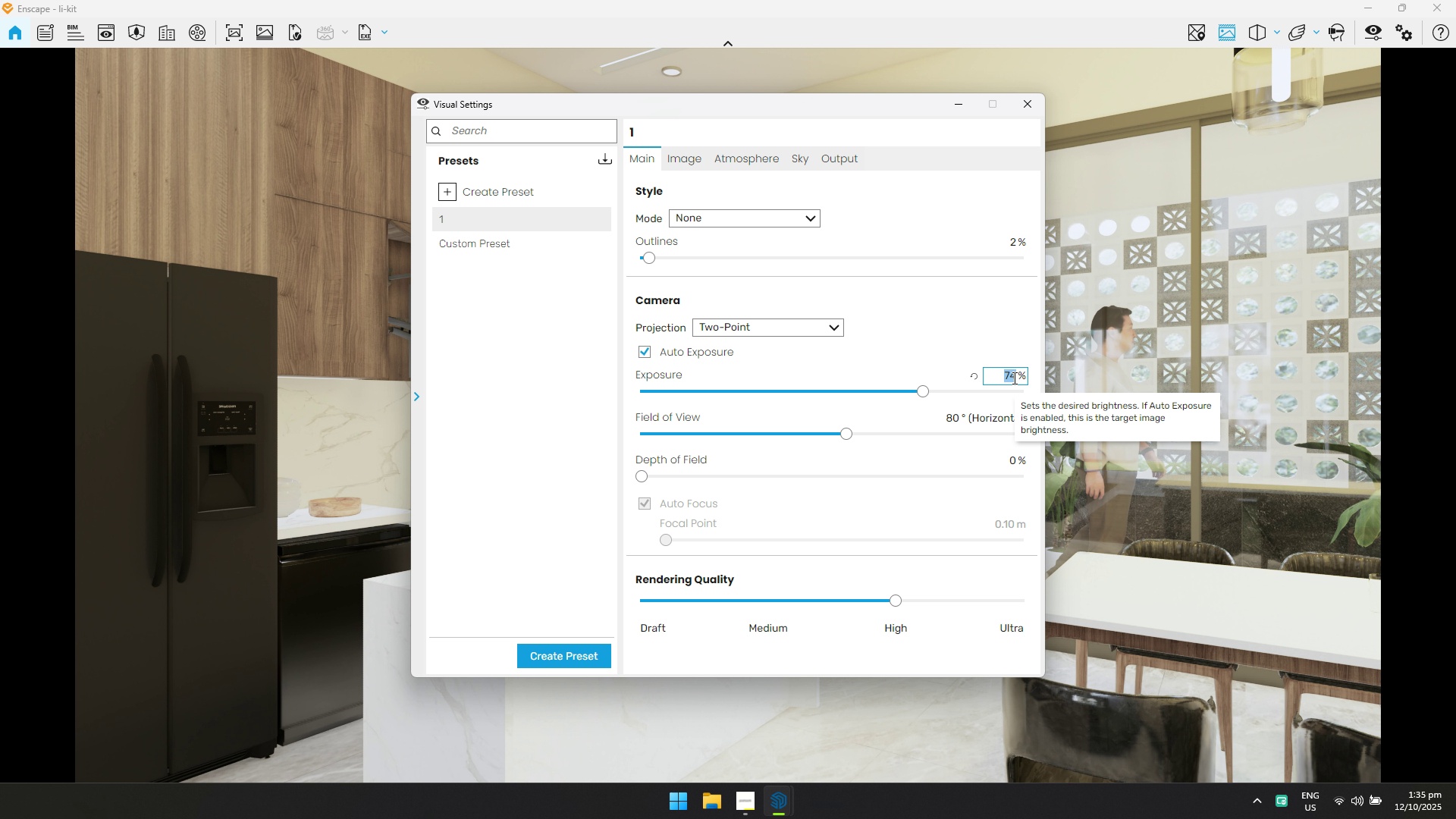 
type(60)
 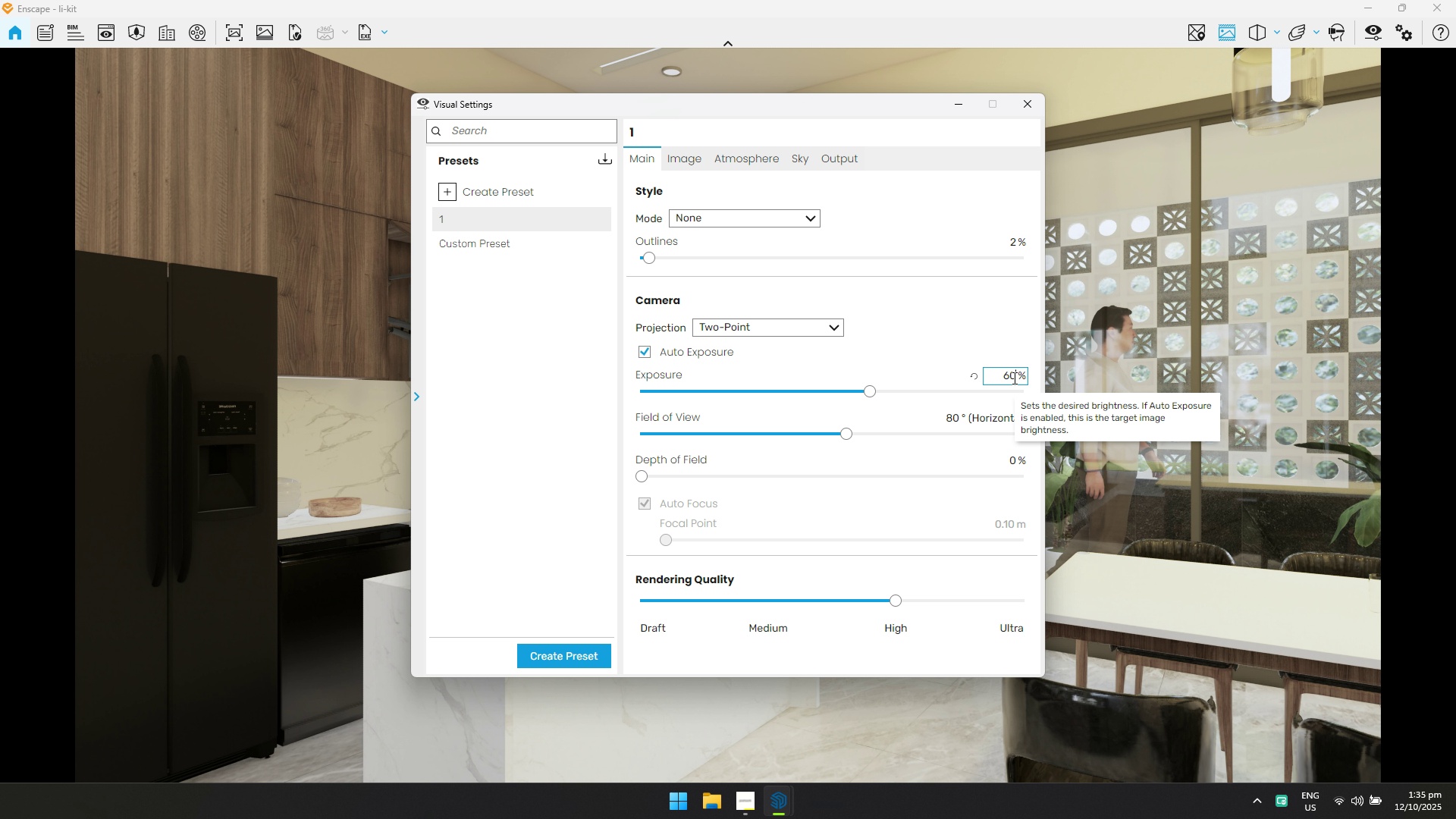 
key(Enter)
 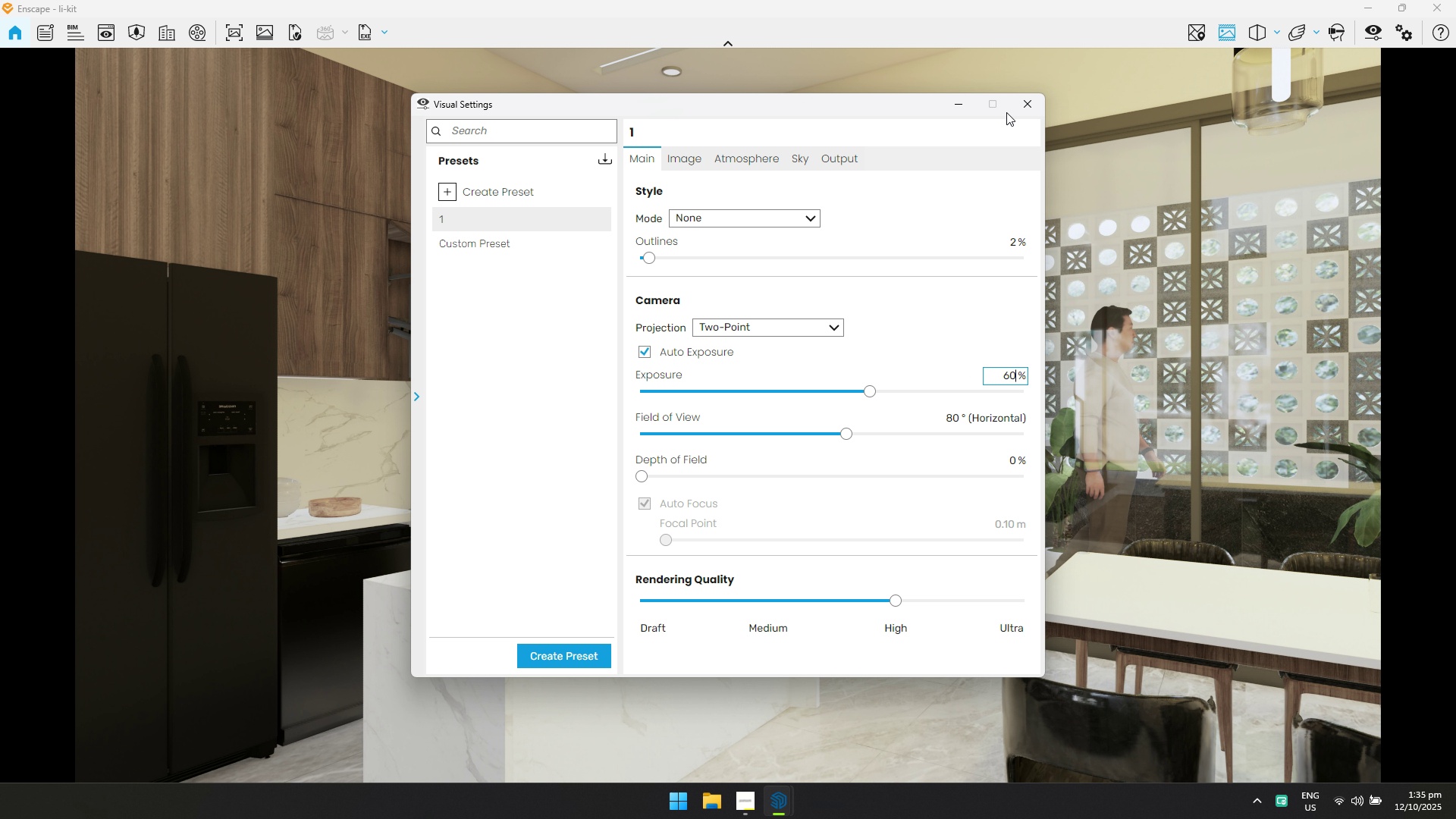 
left_click_drag(start_coordinate=[908, 115], to_coordinate=[894, 257])
 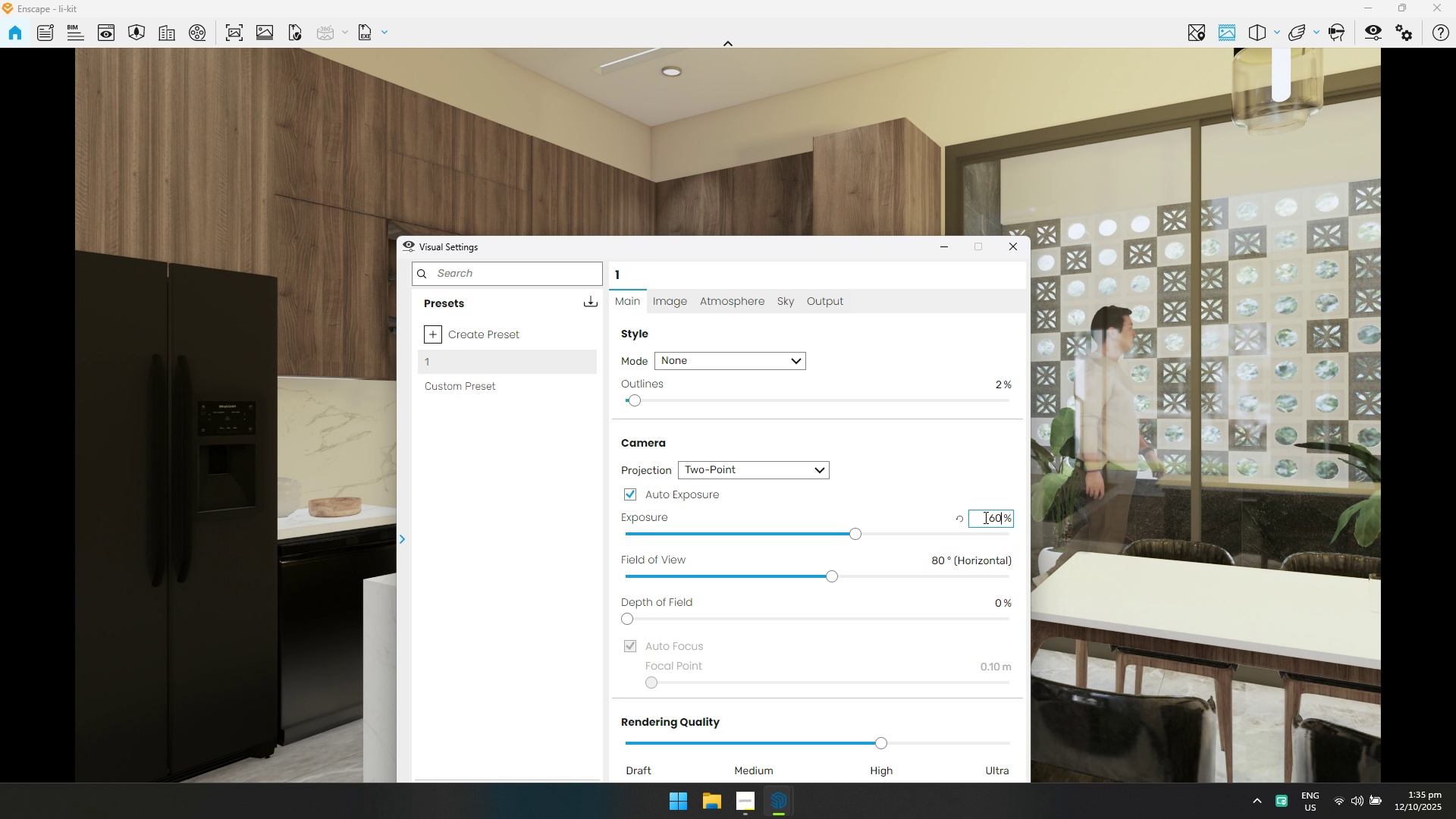 
key(Control+ControlLeft)
 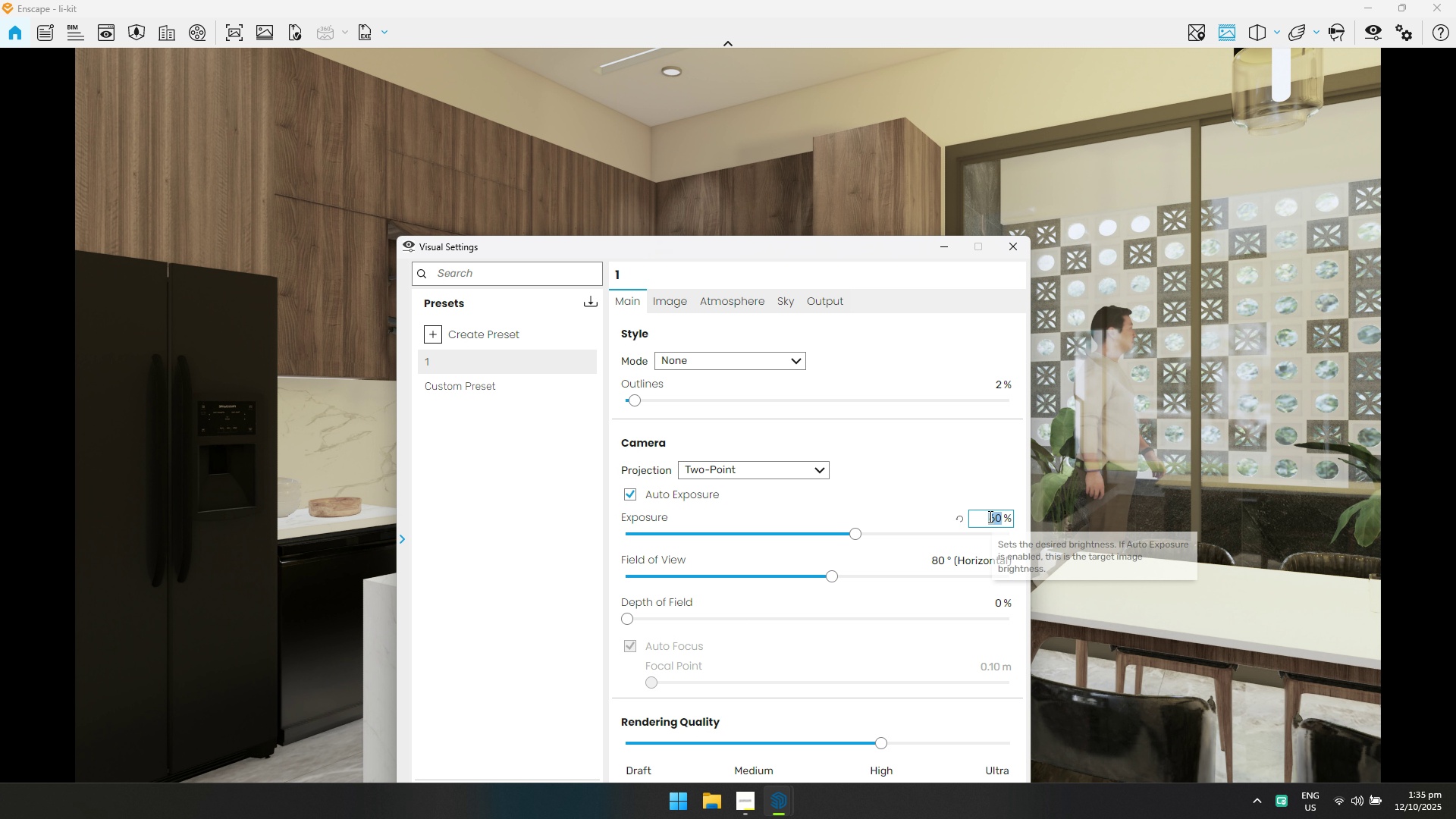 
key(Control+A)
 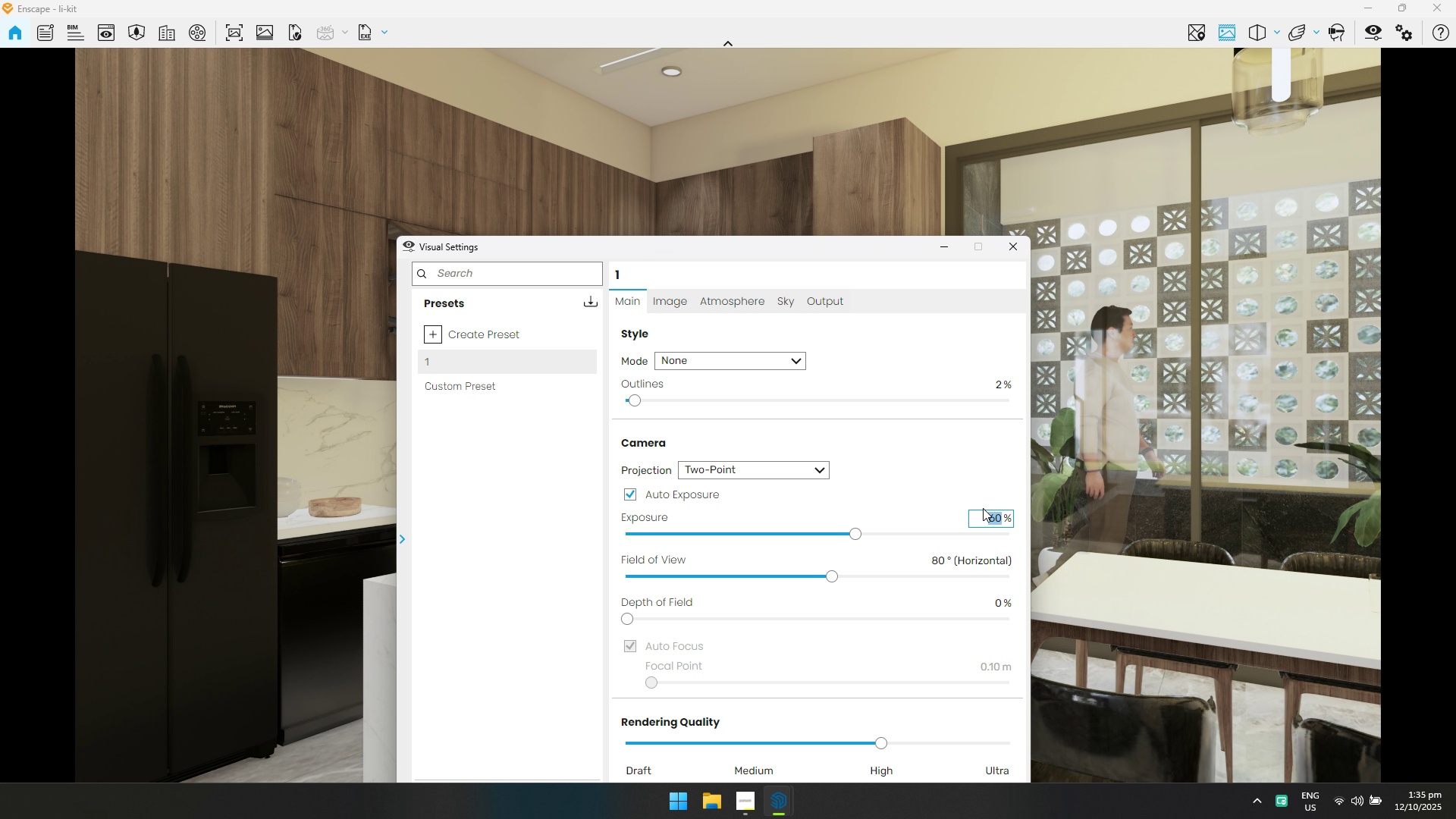 
type(70)
 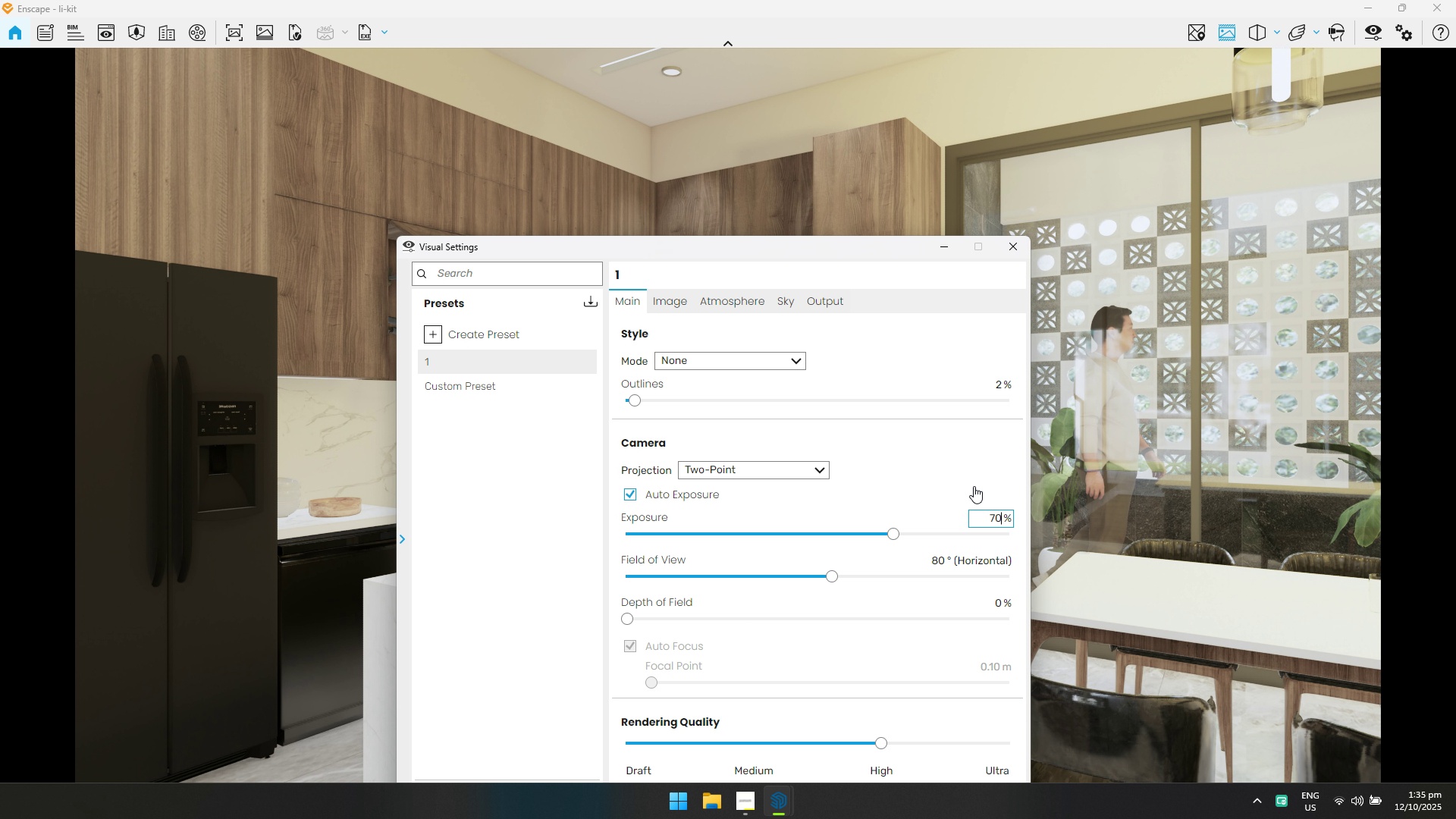 
key(Enter)
 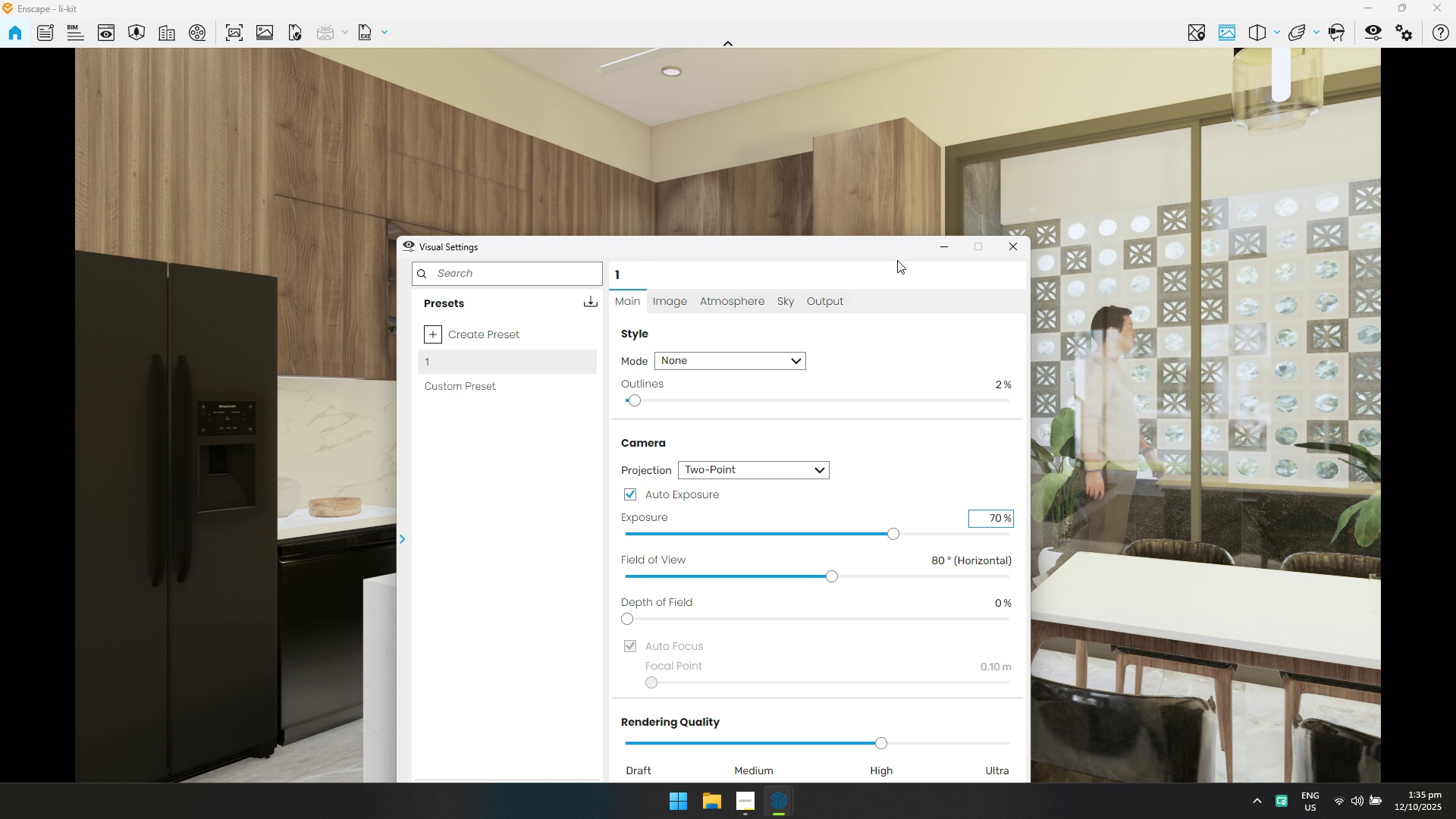 
left_click_drag(start_coordinate=[896, 243], to_coordinate=[537, 95])
 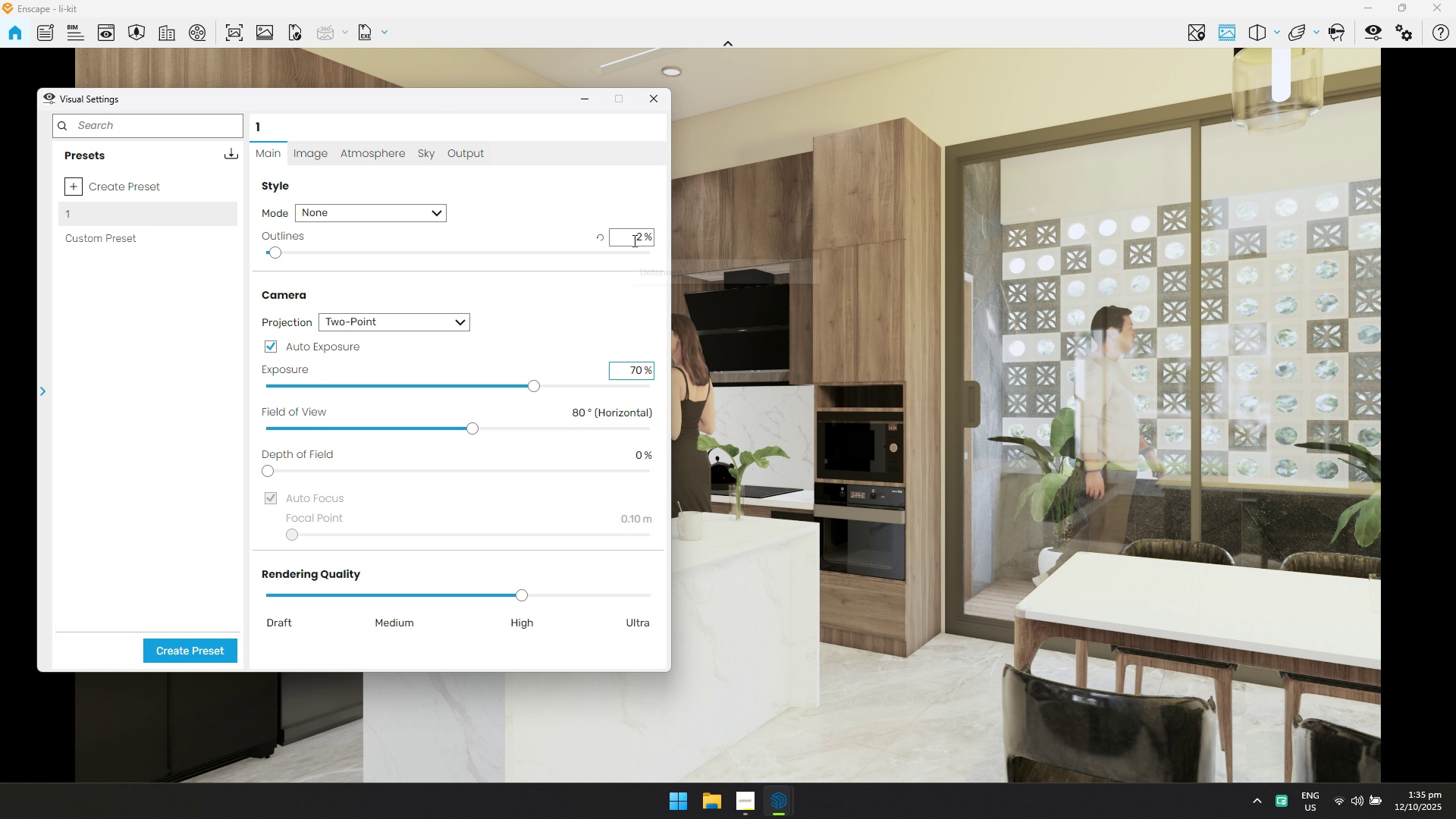 
key(Control+ControlLeft)
 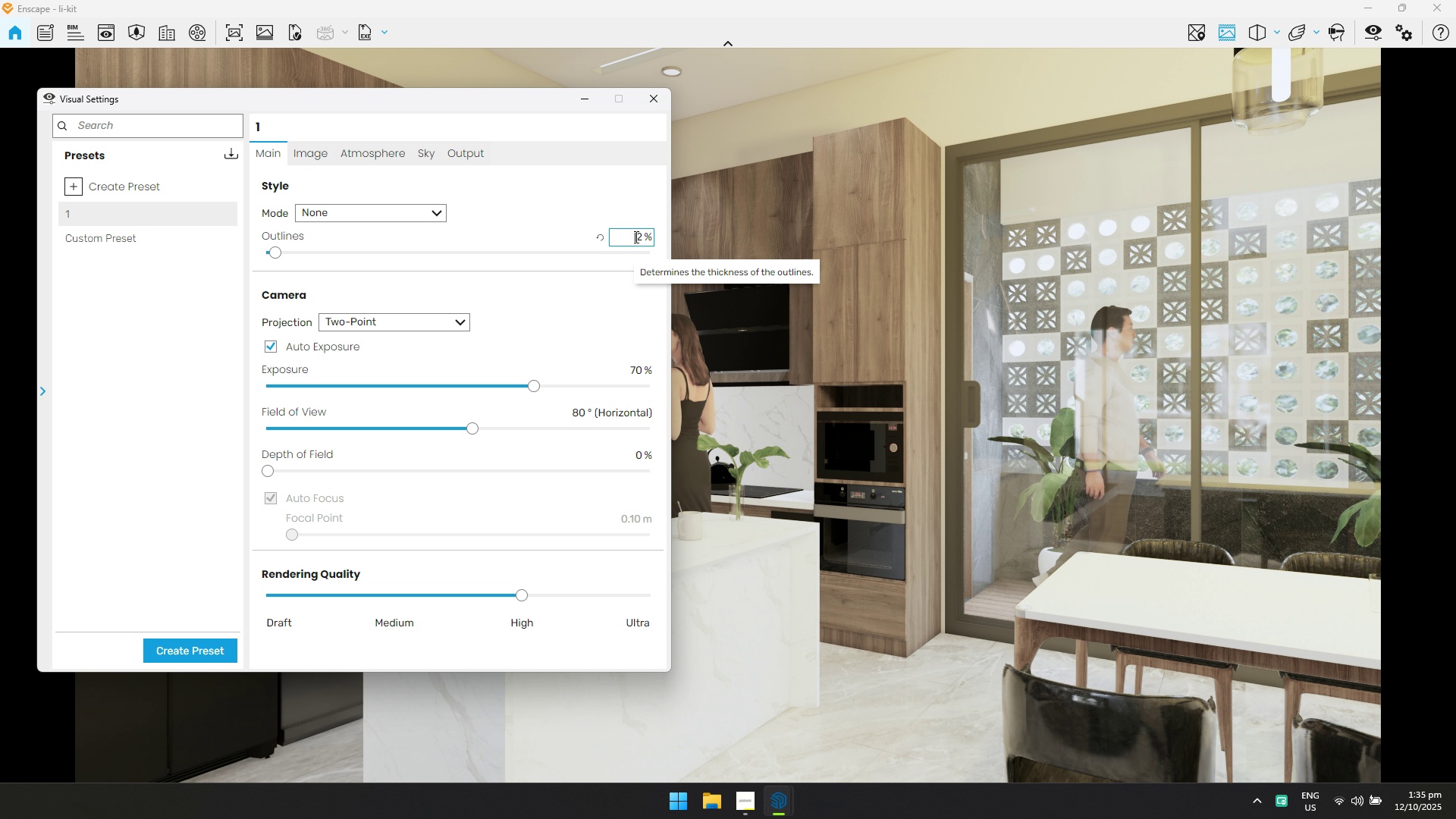 
left_click([635, 237])
 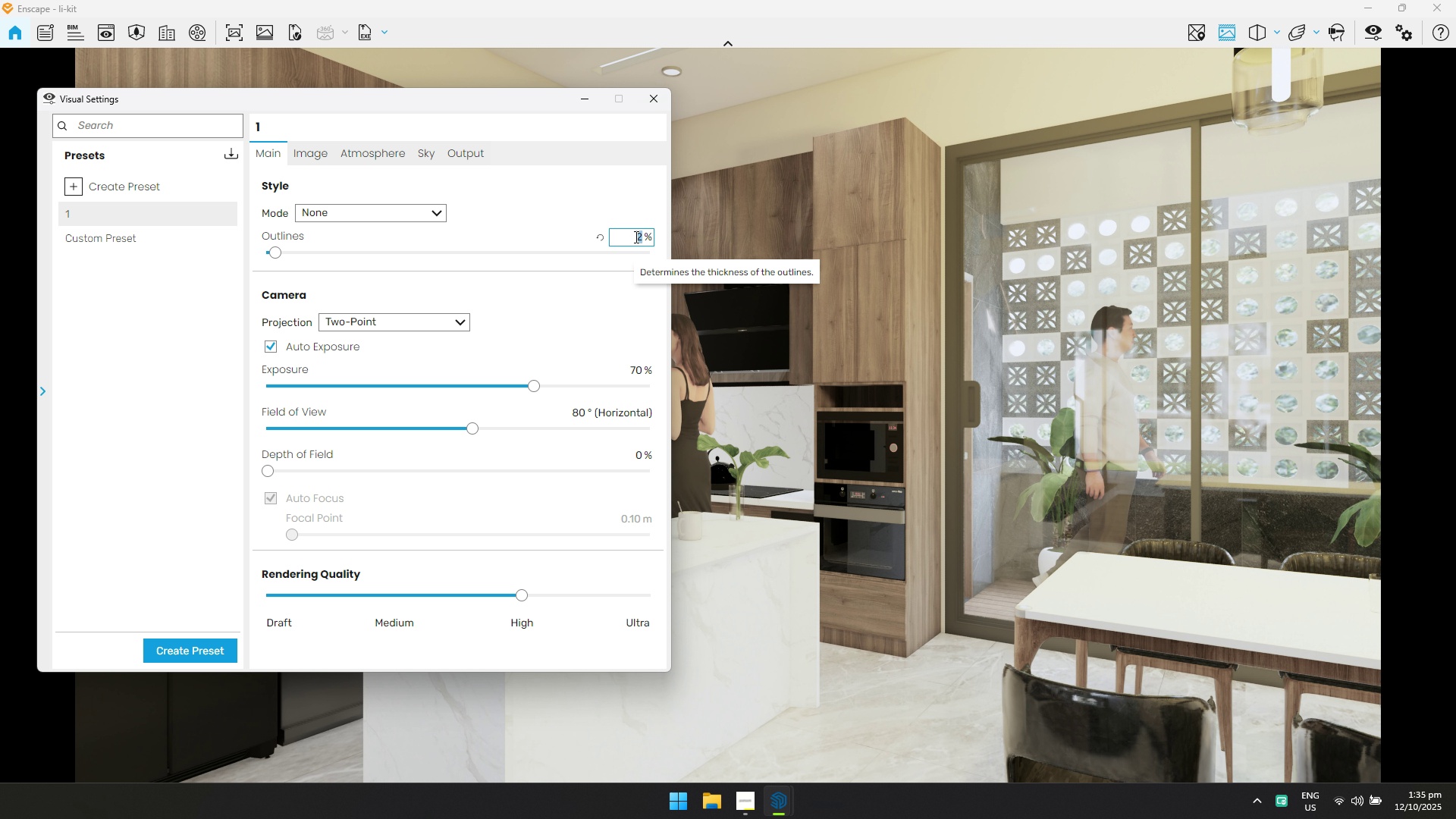 
key(Control+A)
 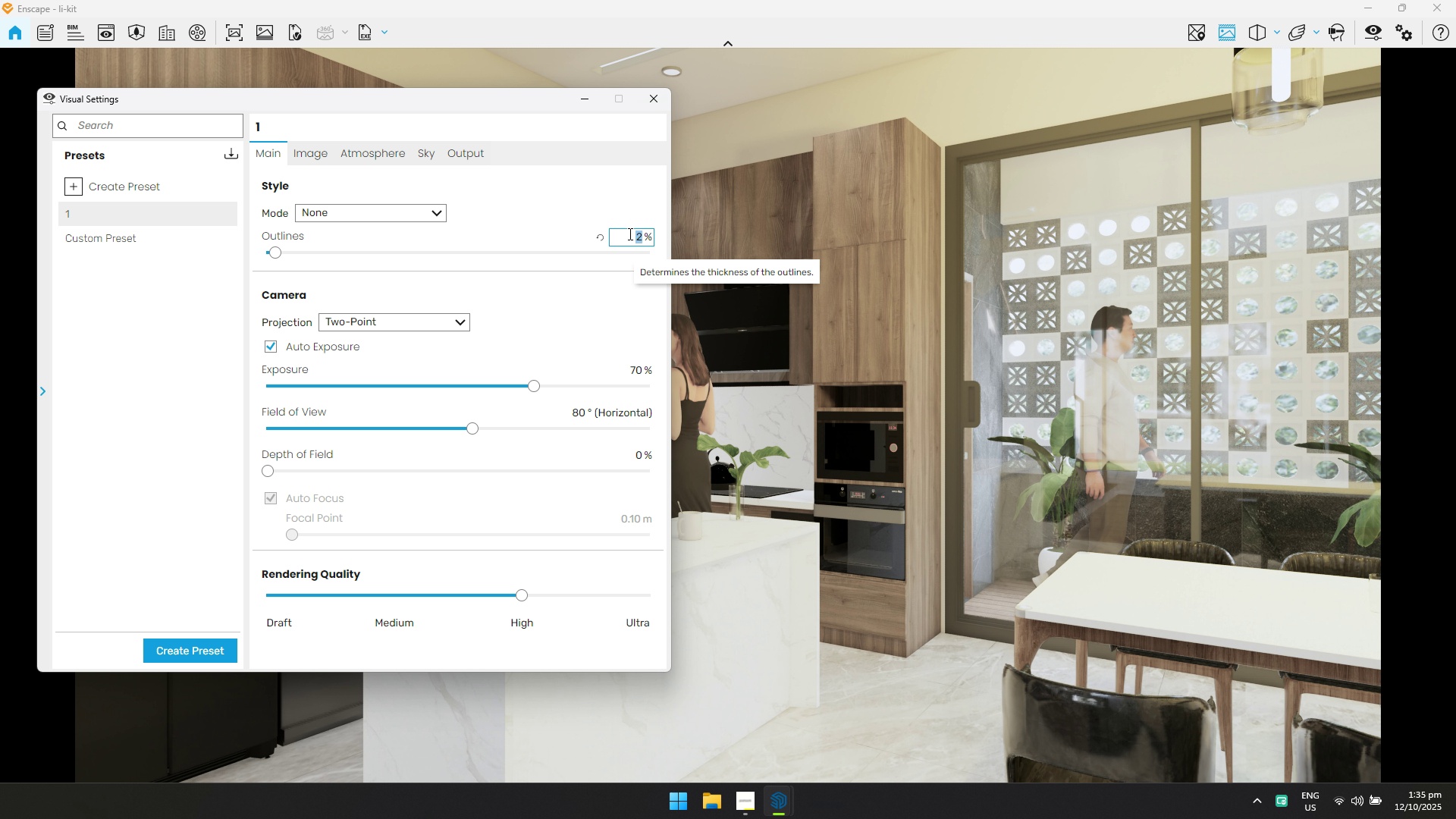 
key(5)
 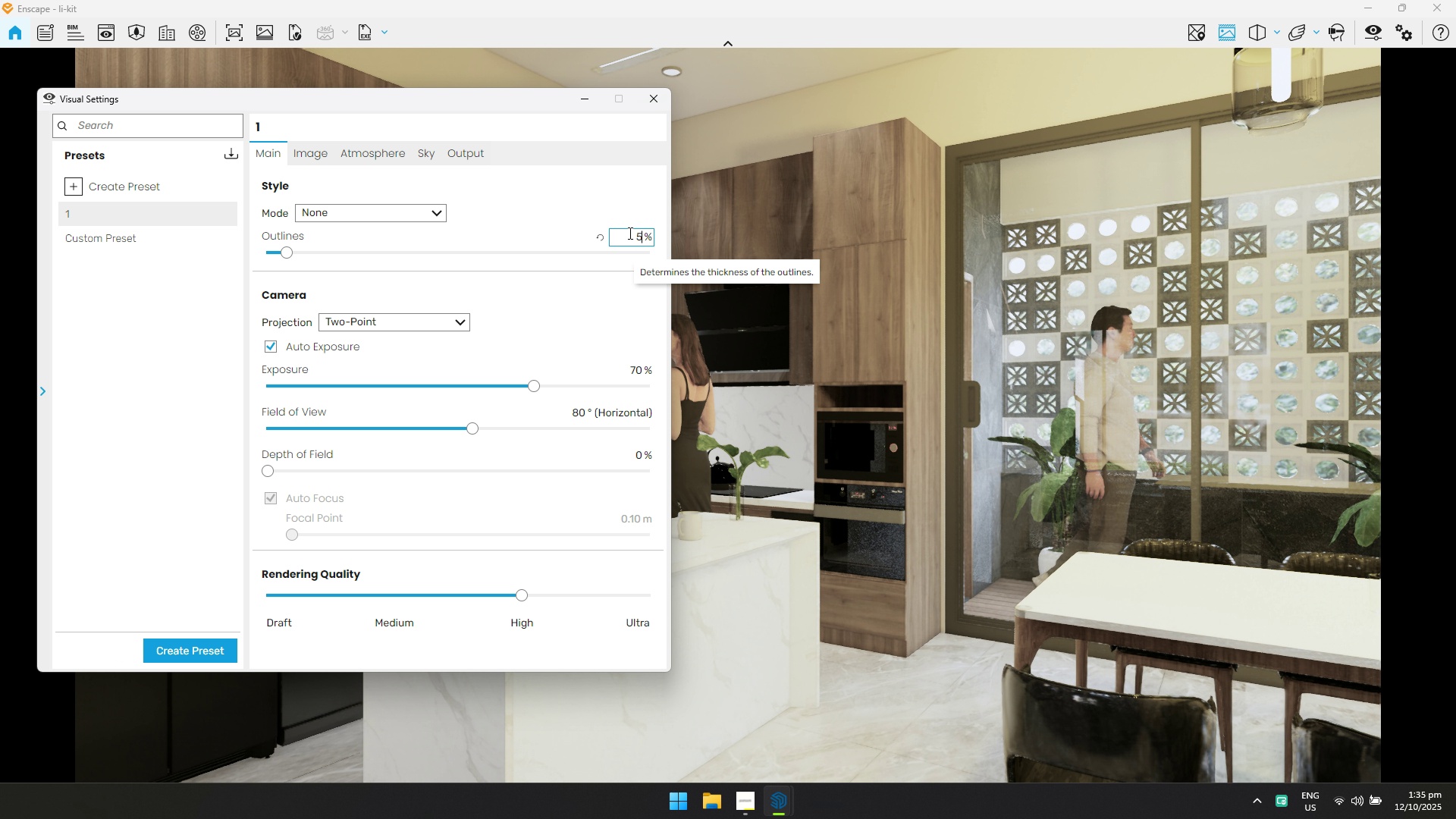 
key(Enter)
 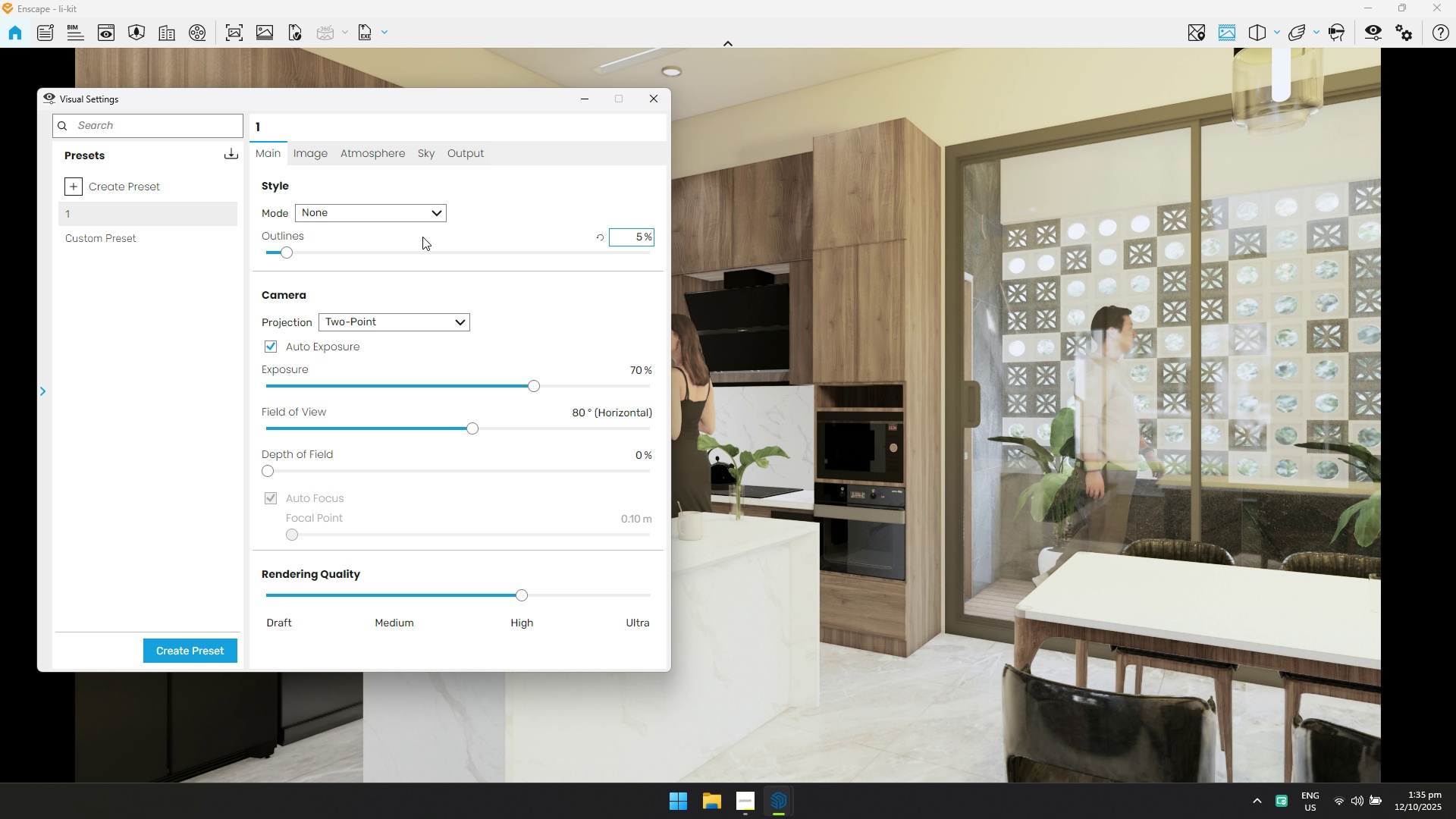 
left_click([314, 152])
 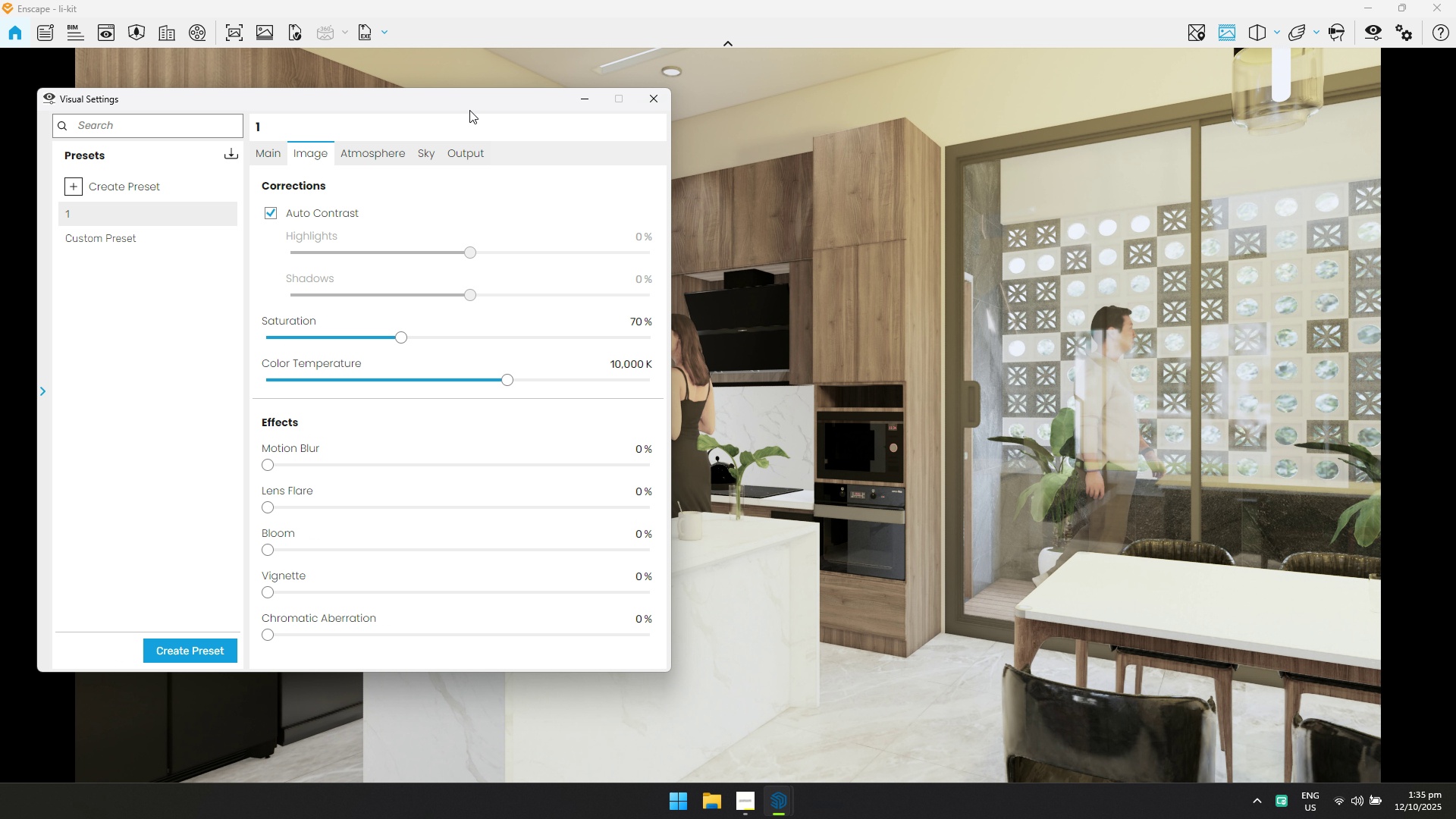 
left_click_drag(start_coordinate=[478, 90], to_coordinate=[927, 362])
 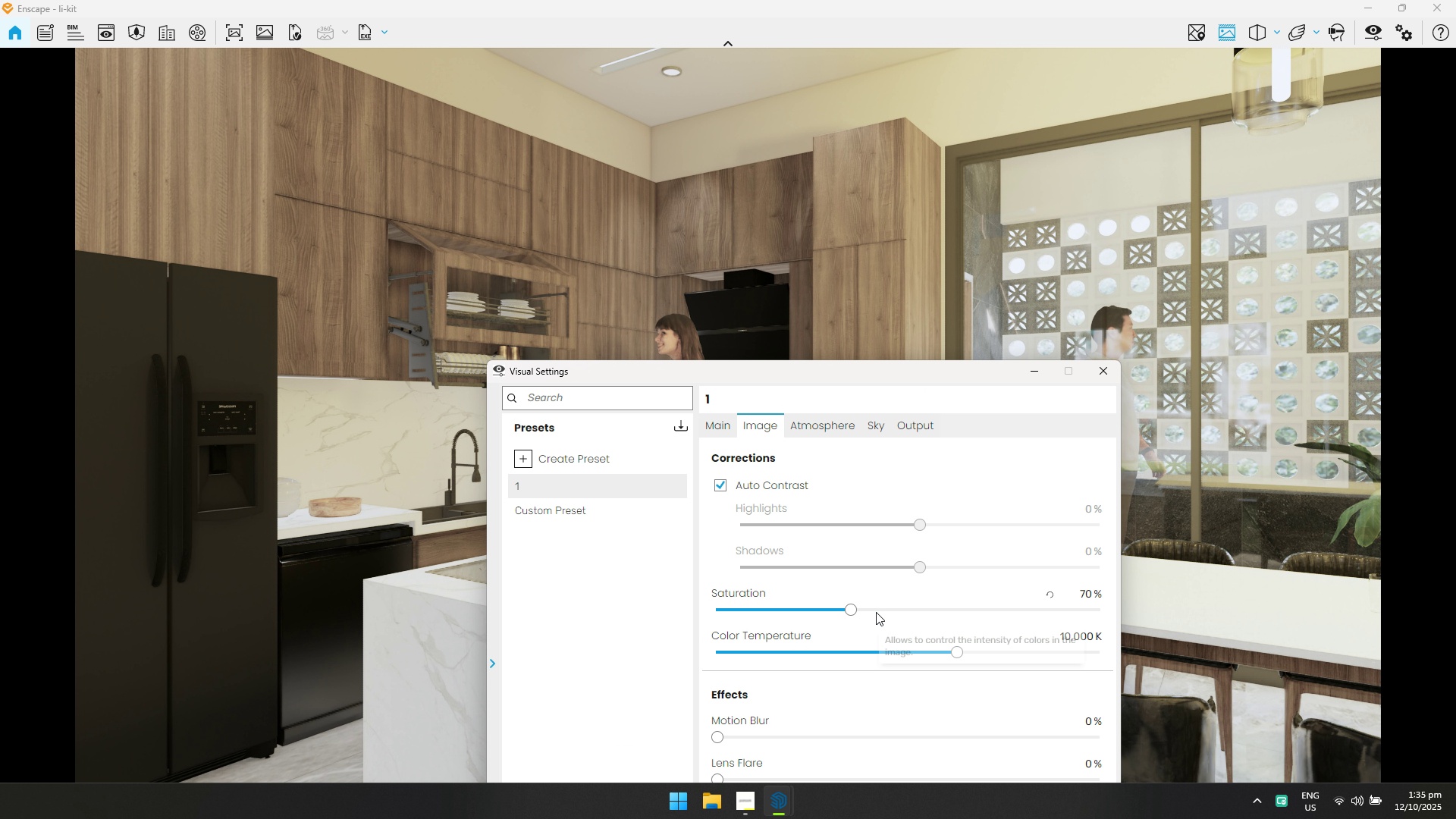 
left_click([874, 611])
 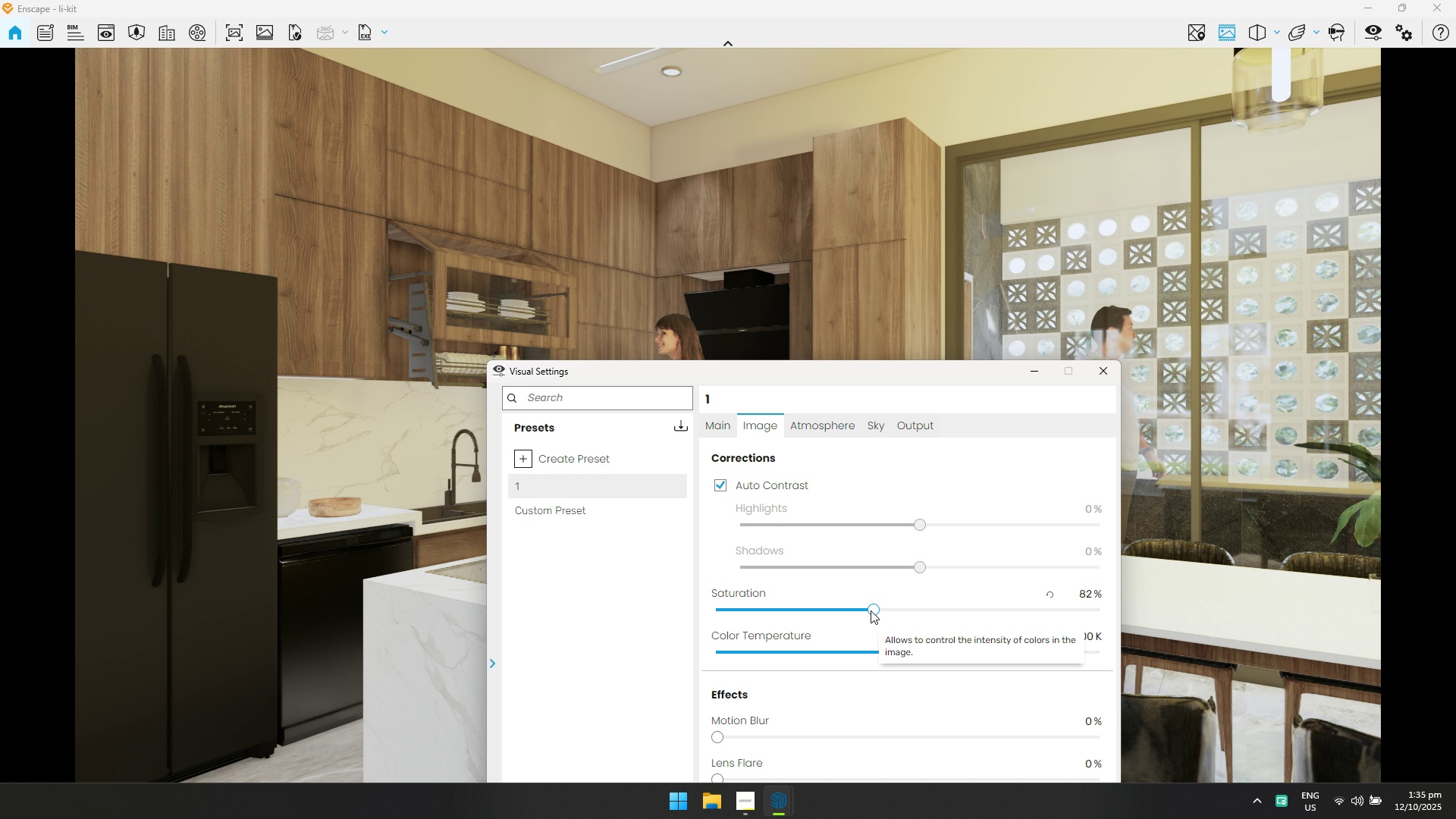 
left_click_drag(start_coordinate=[871, 610], to_coordinate=[870, 607])
 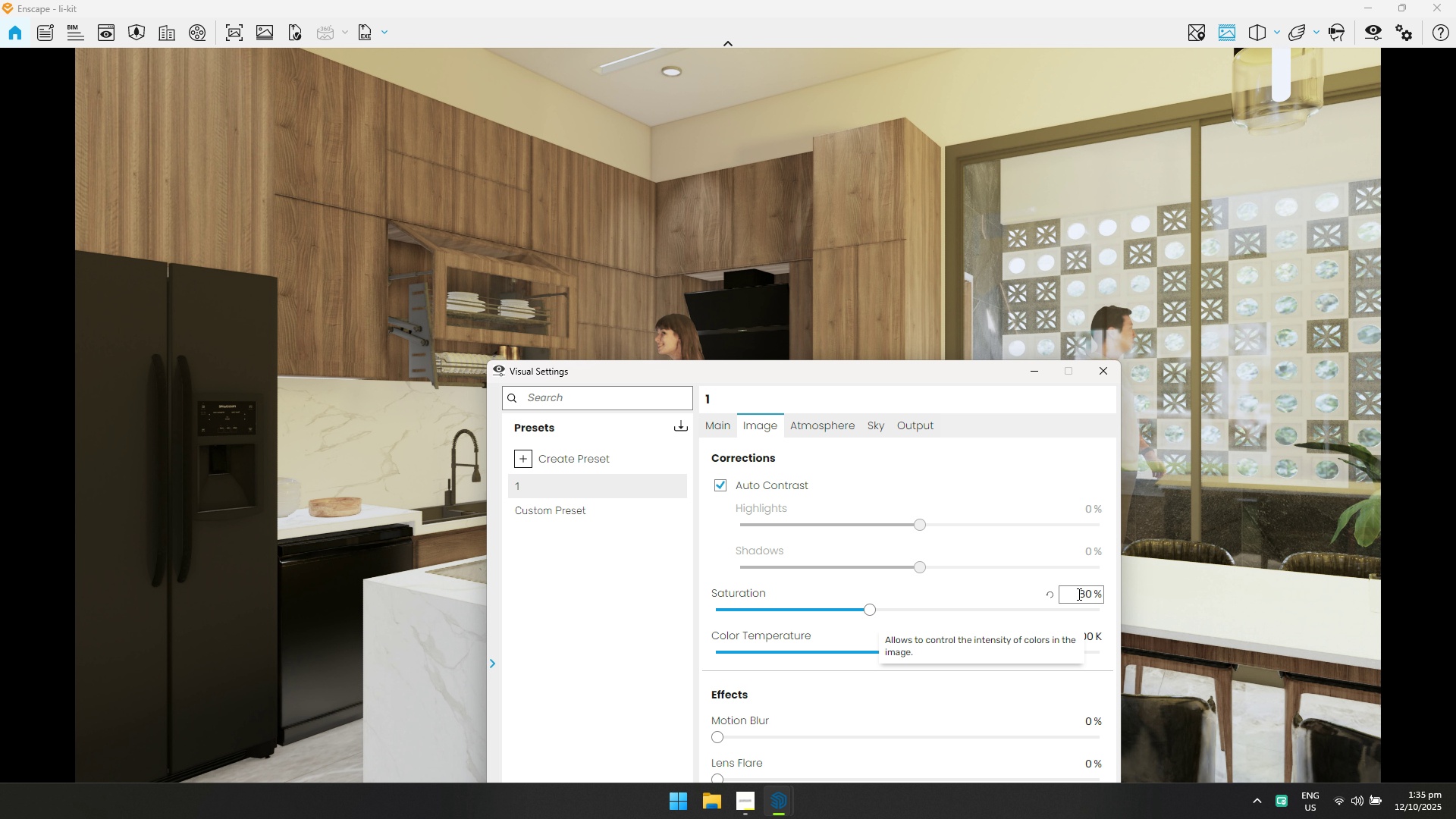 
left_click([1078, 594])
 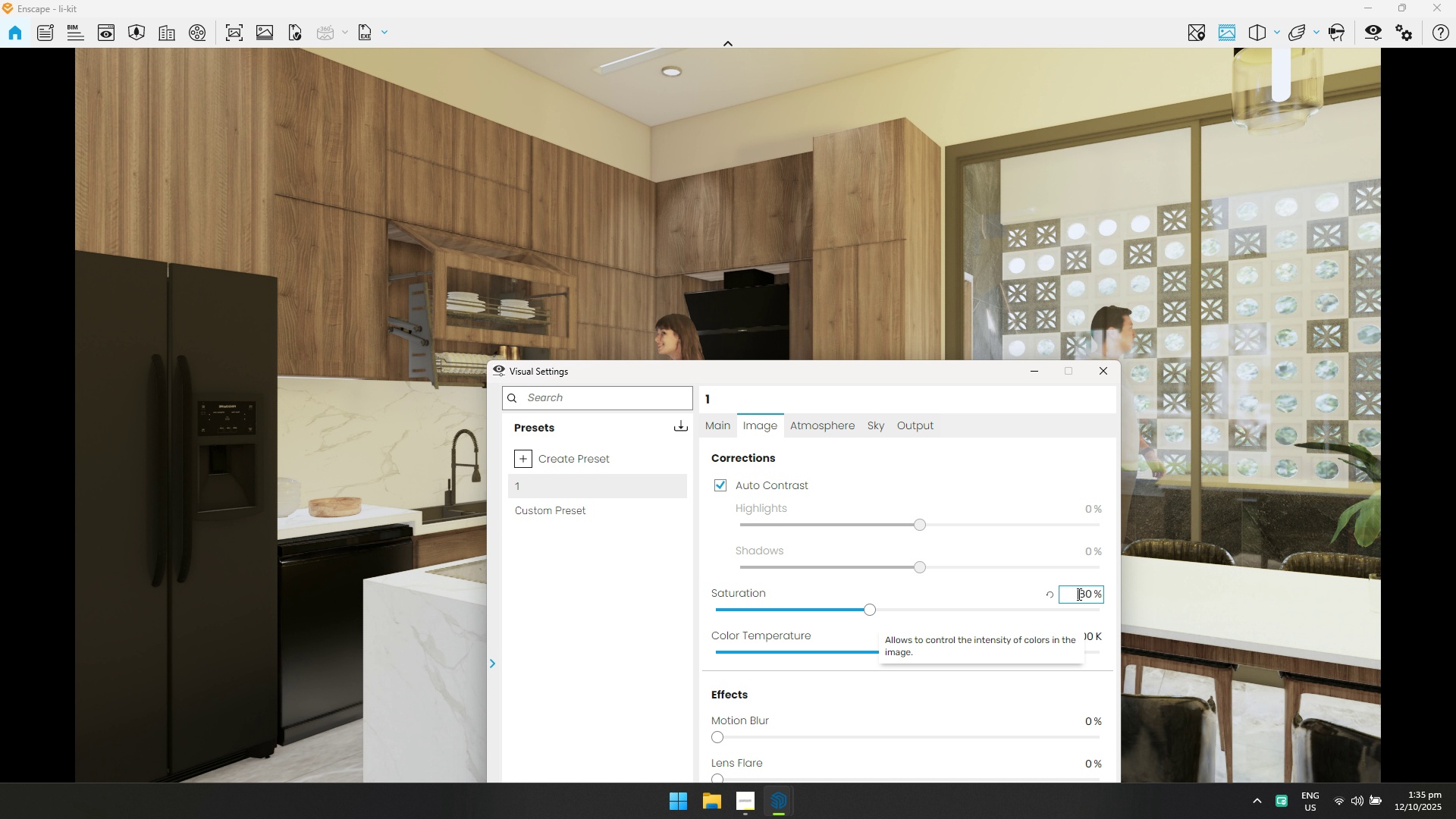 
key(Control+ControlLeft)
 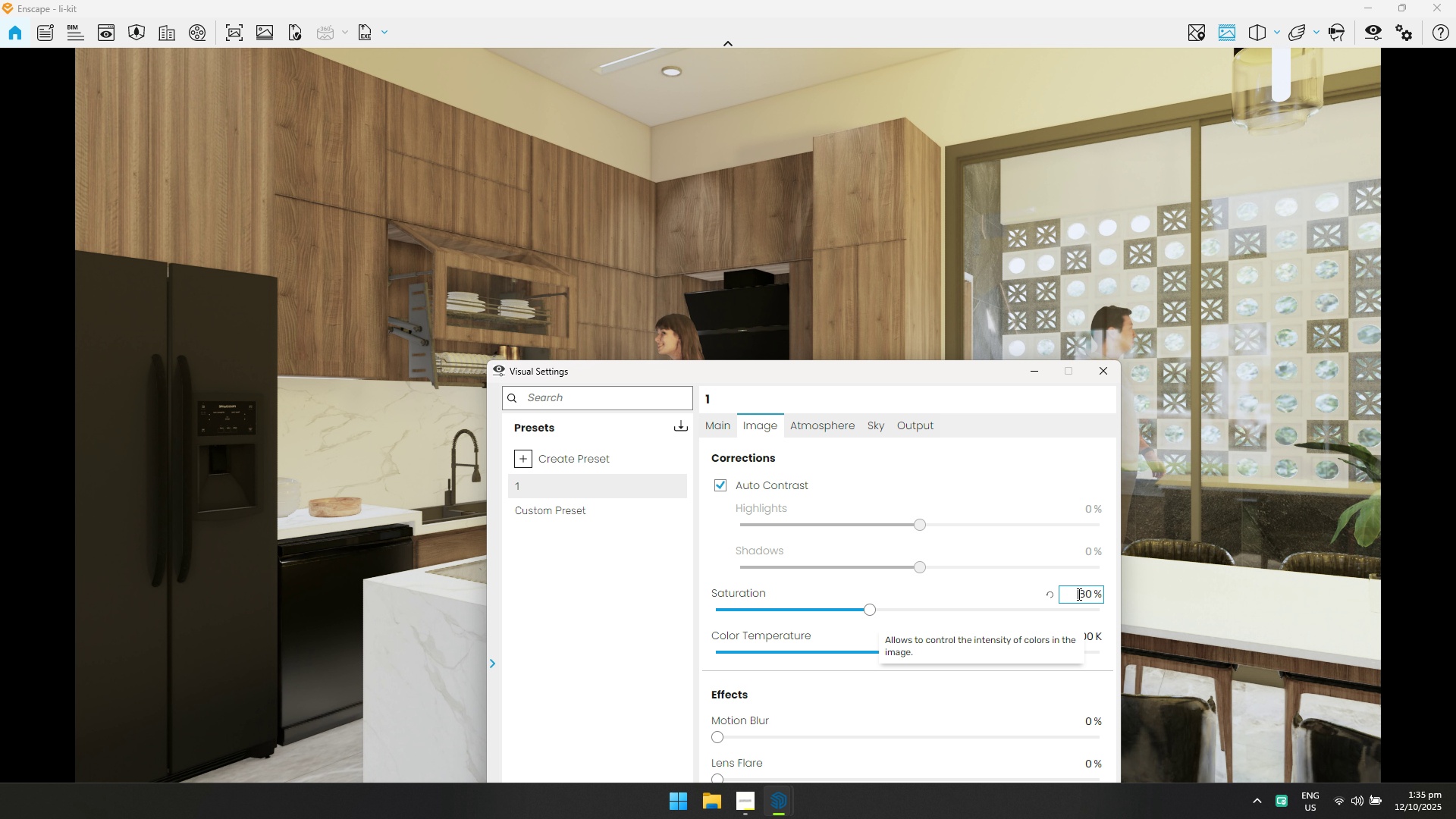 
key(Control+A)
 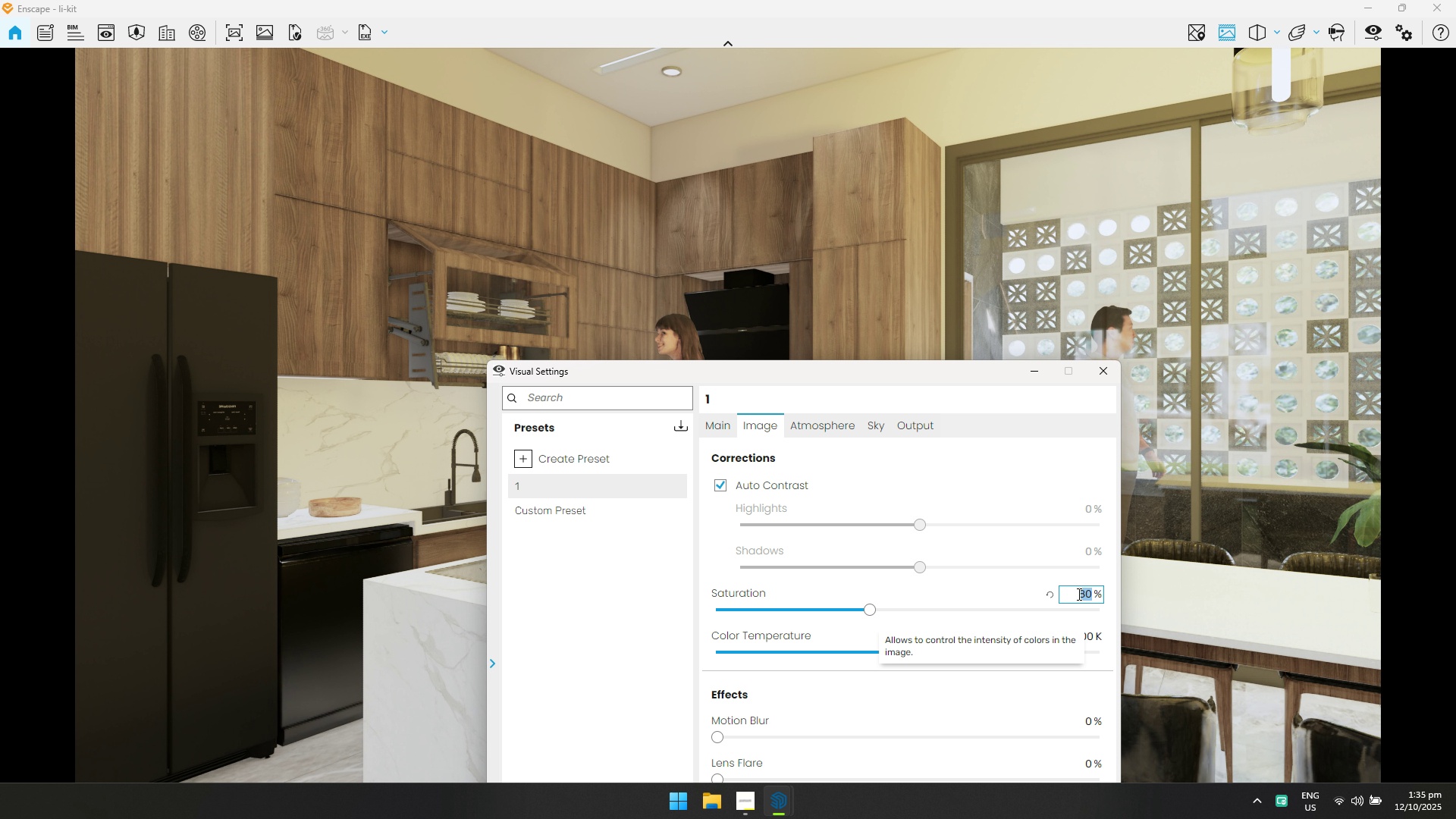 
type(100)
 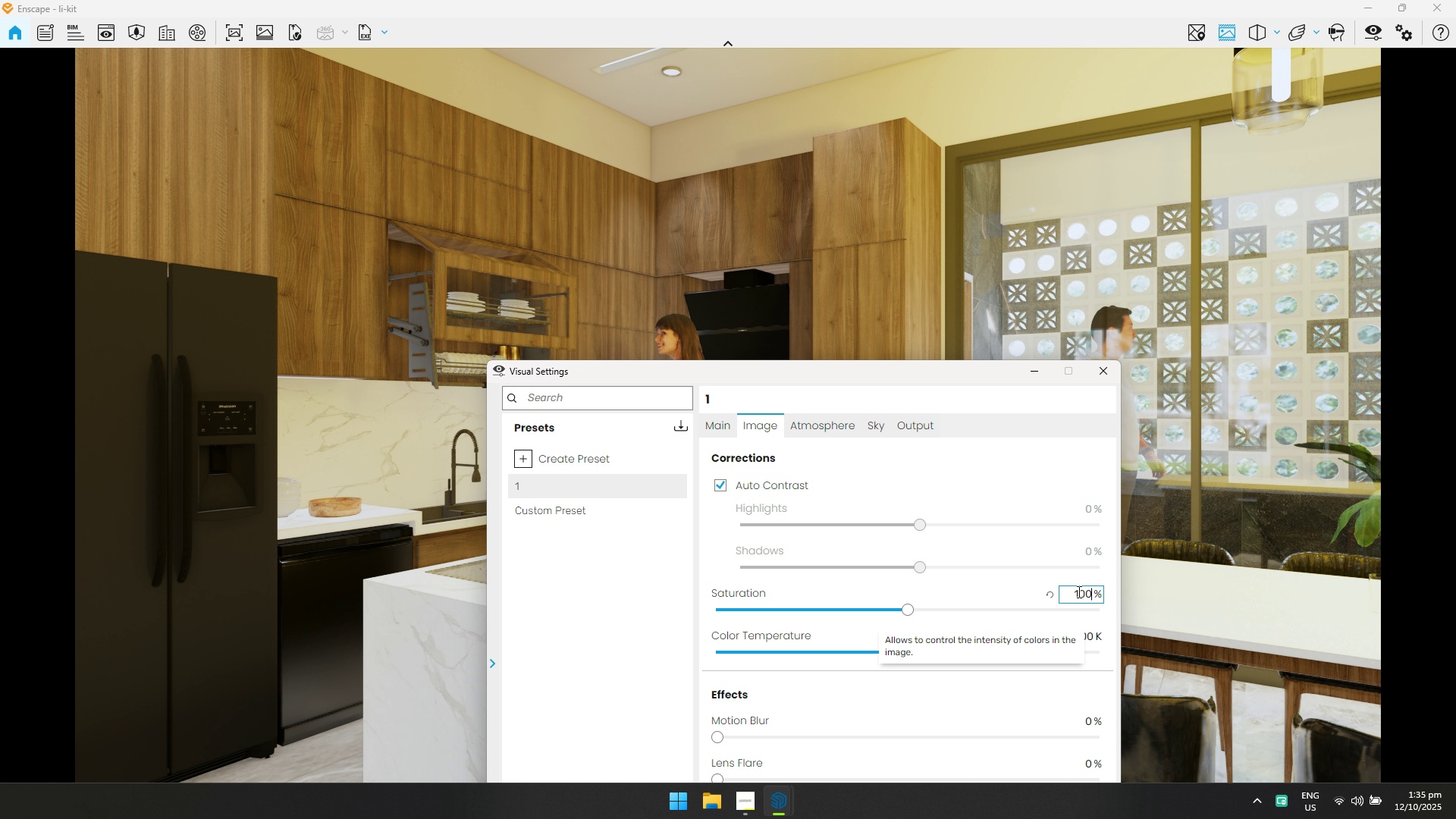 
key(Enter)
 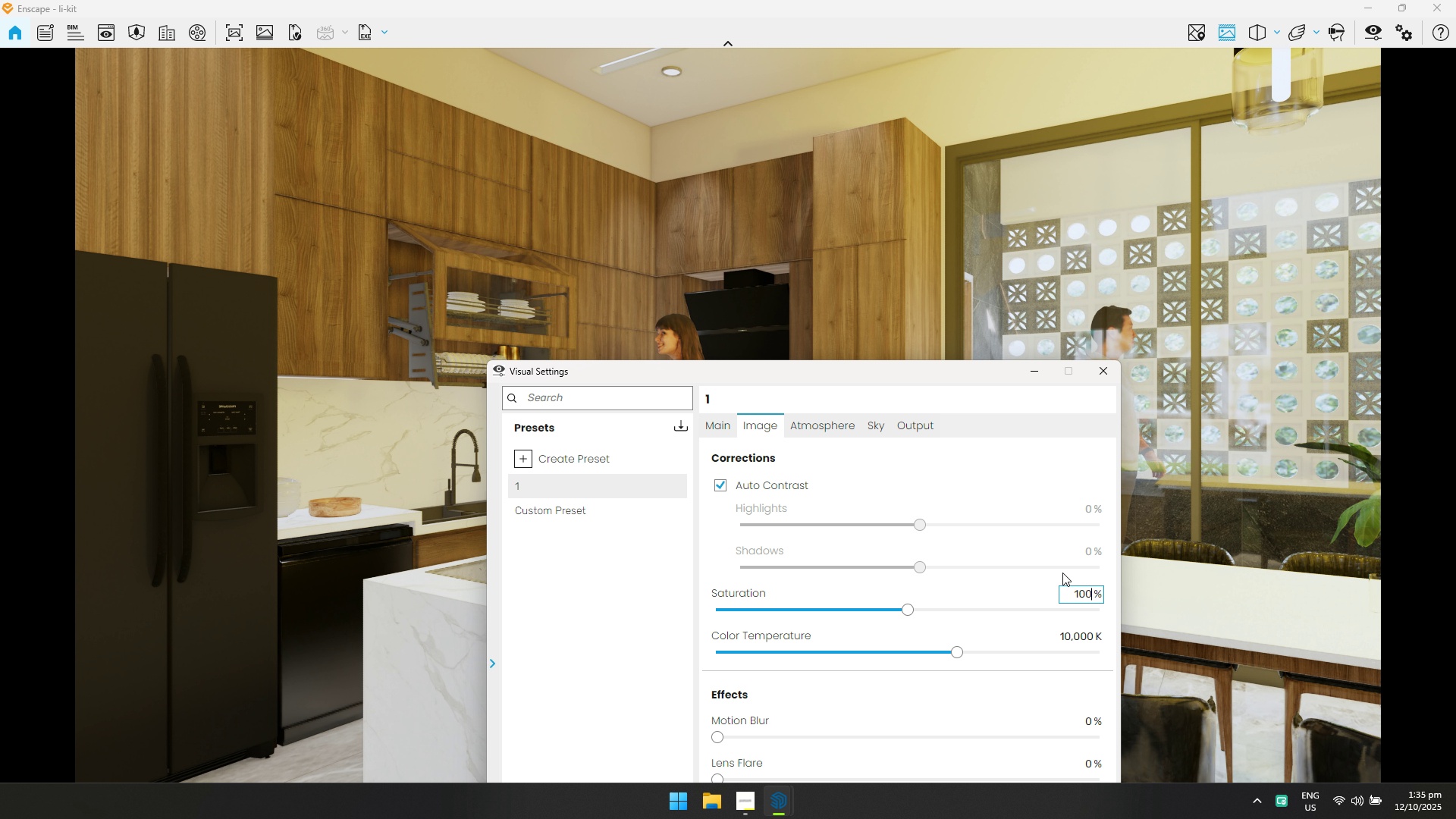 
key(Control+ControlLeft)
 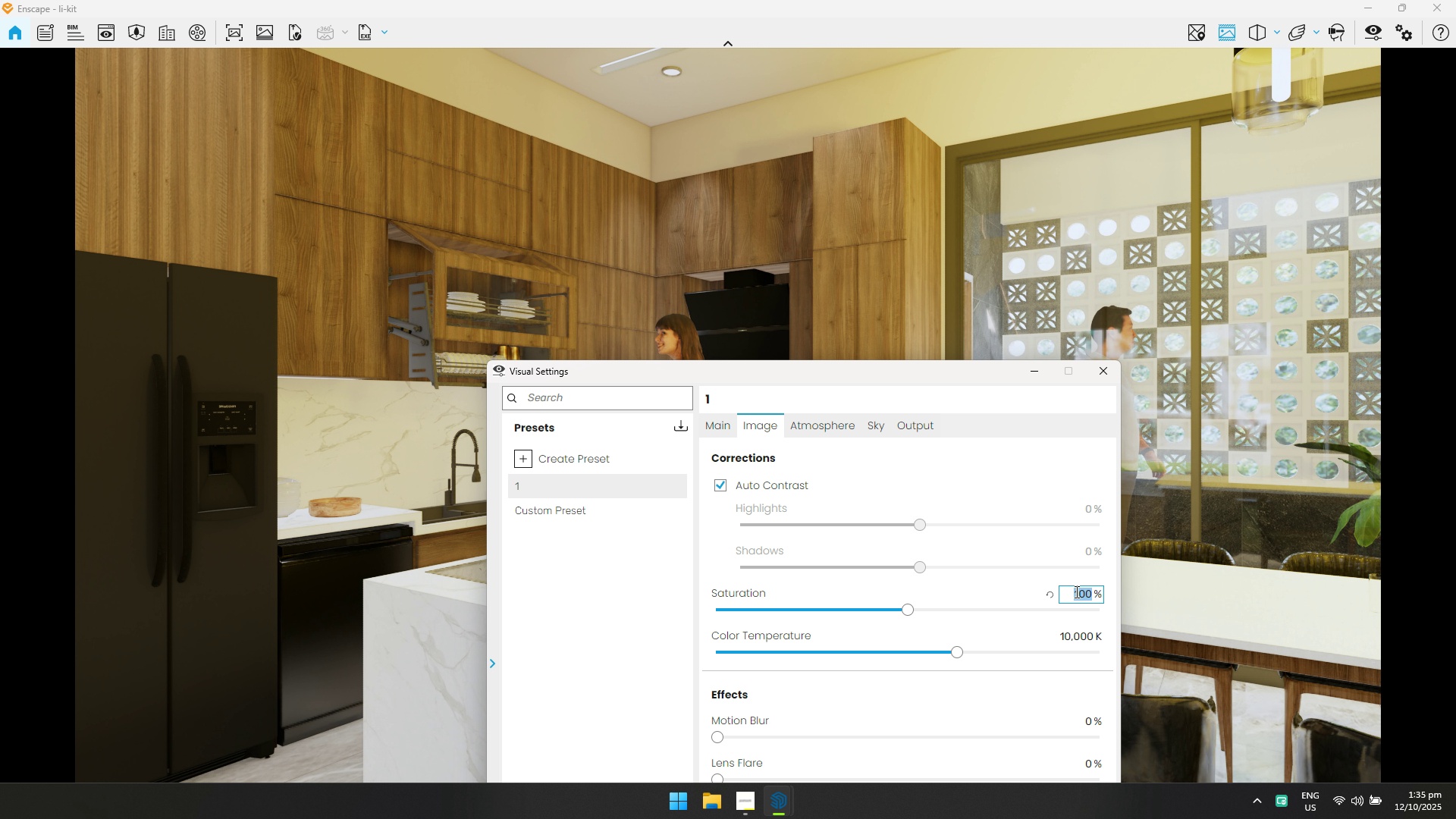 
key(Control+A)
 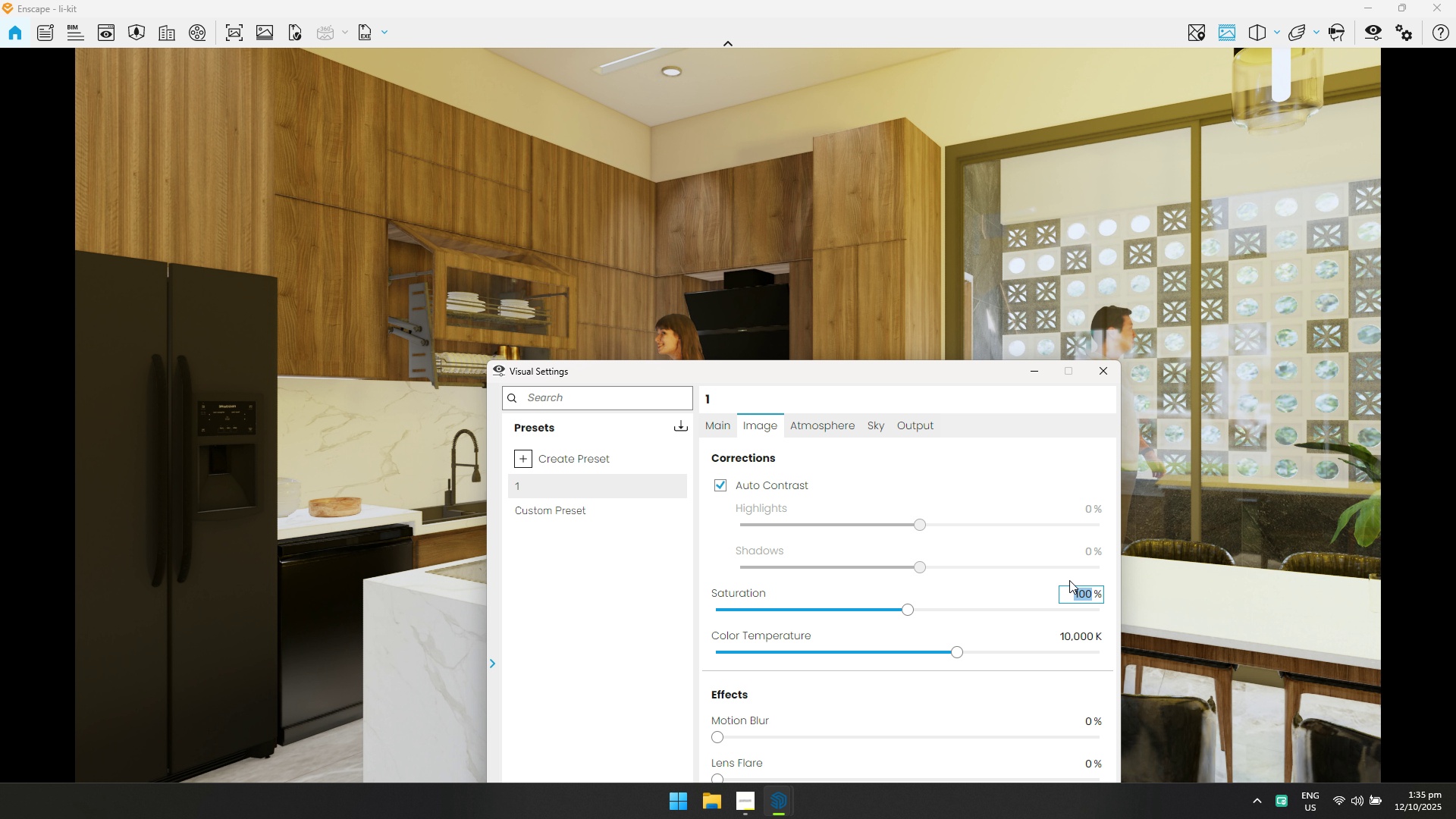 
type(90)
 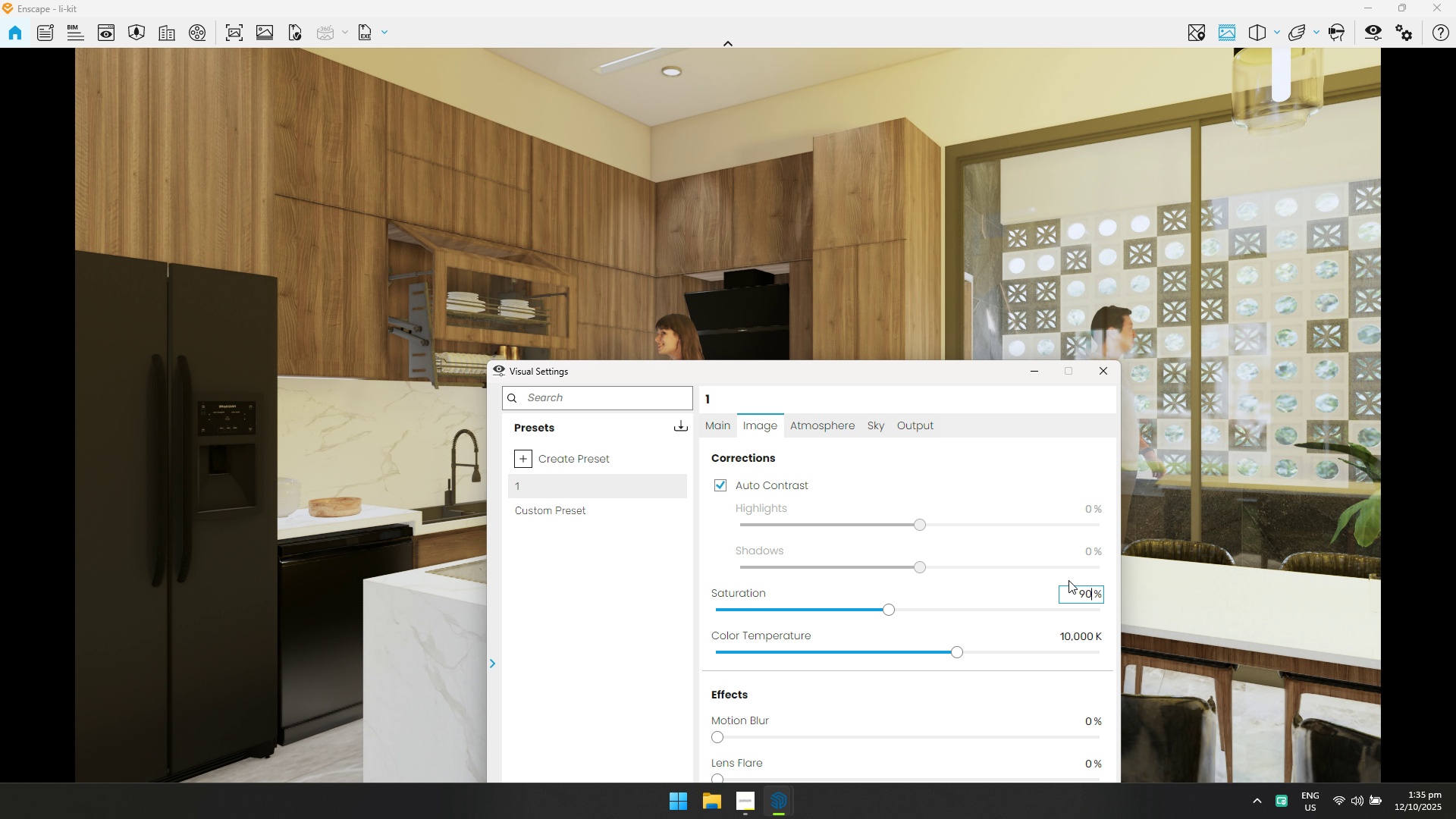 
key(Enter)
 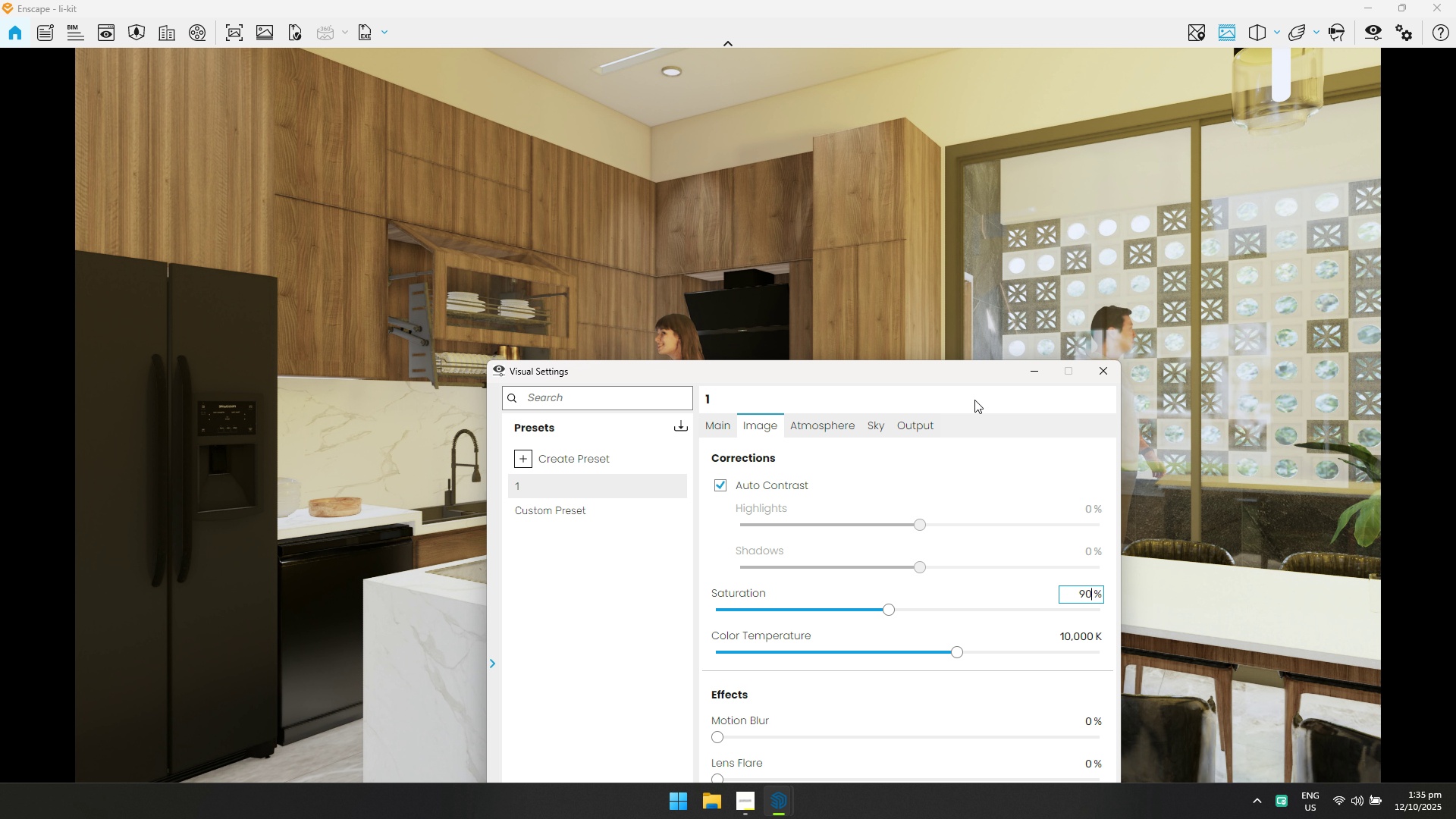 
left_click_drag(start_coordinate=[973, 376], to_coordinate=[1090, 642])
 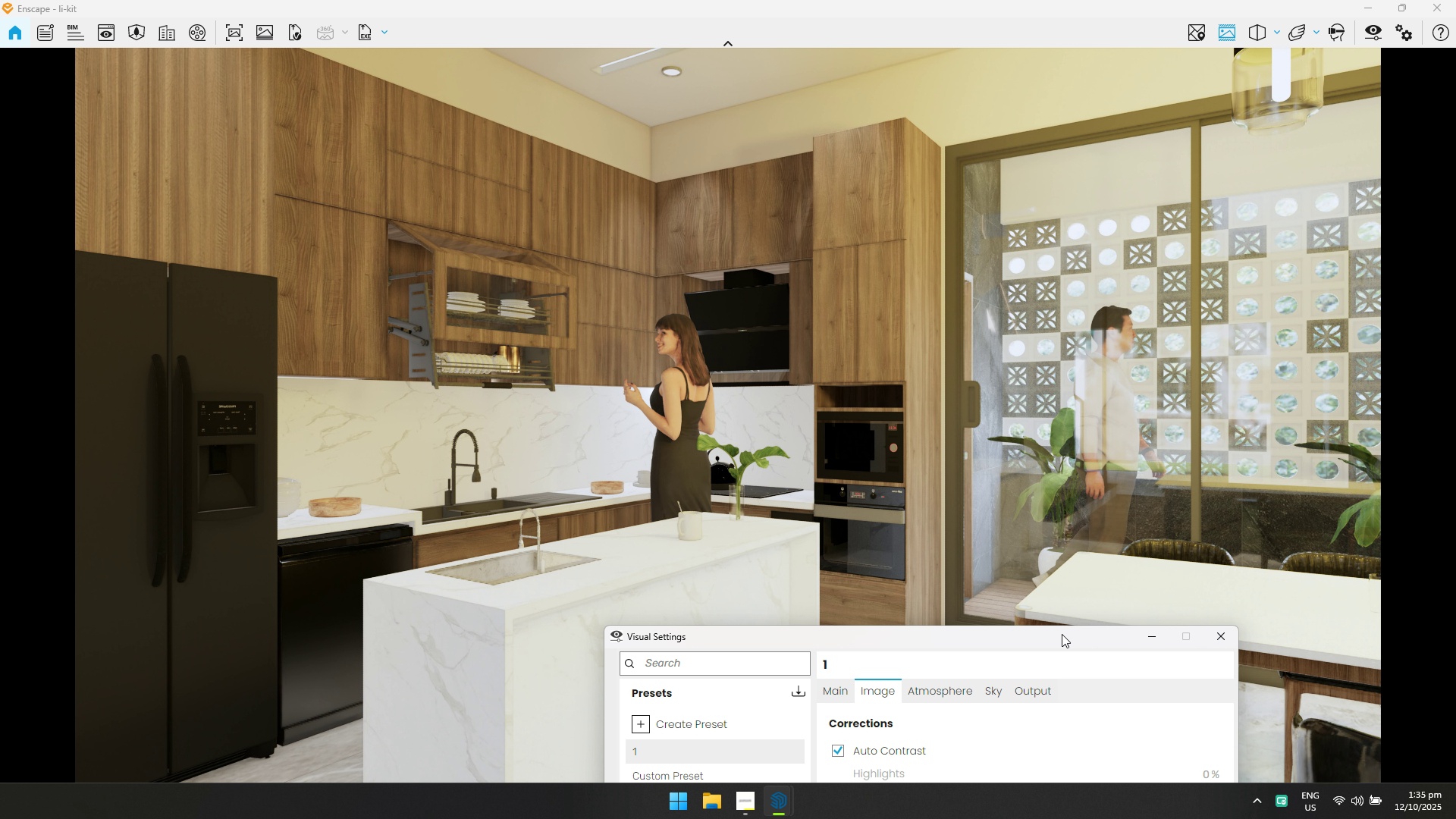 
left_click_drag(start_coordinate=[1050, 629], to_coordinate=[1087, 309])
 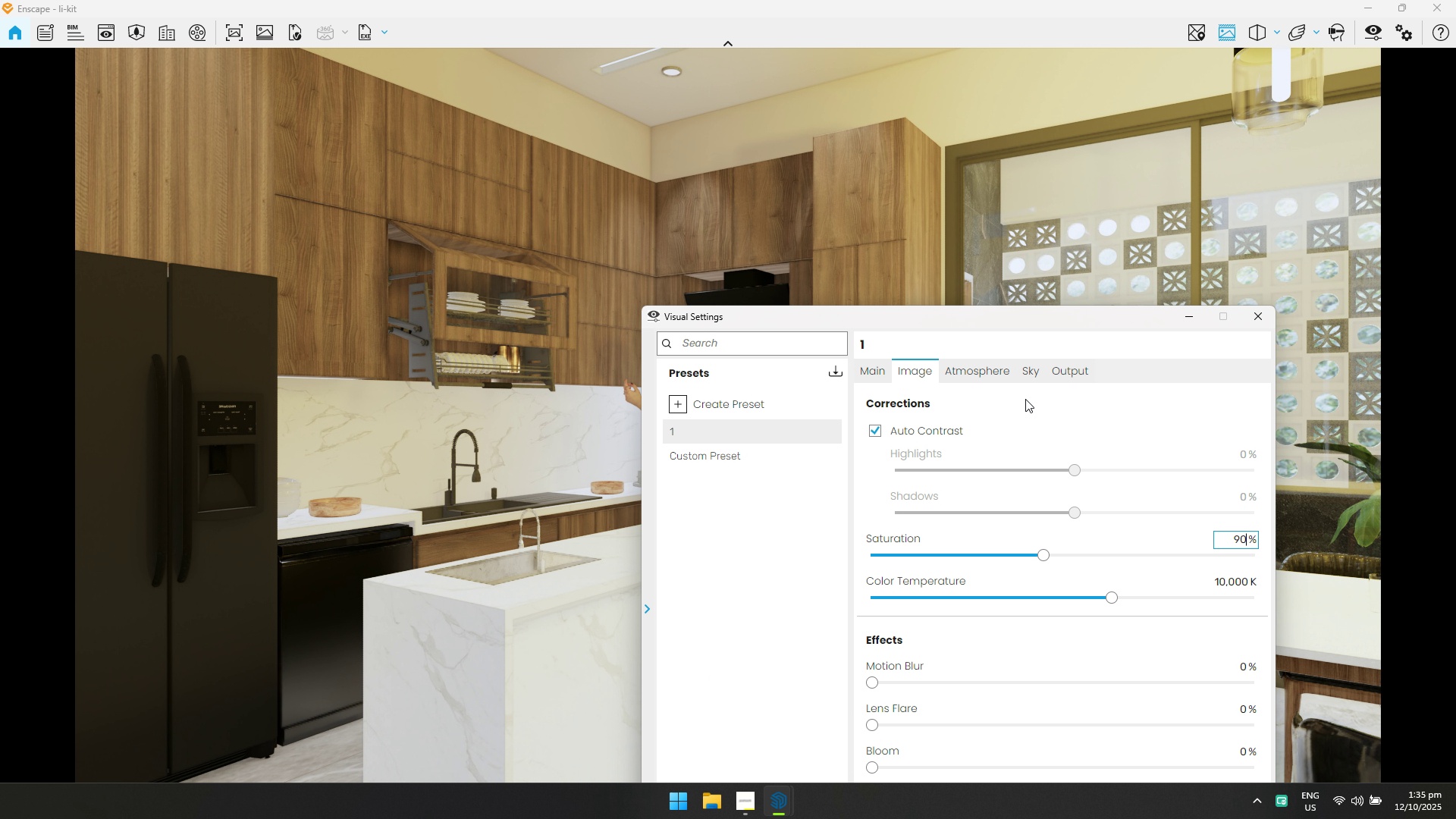 
left_click([998, 377])
 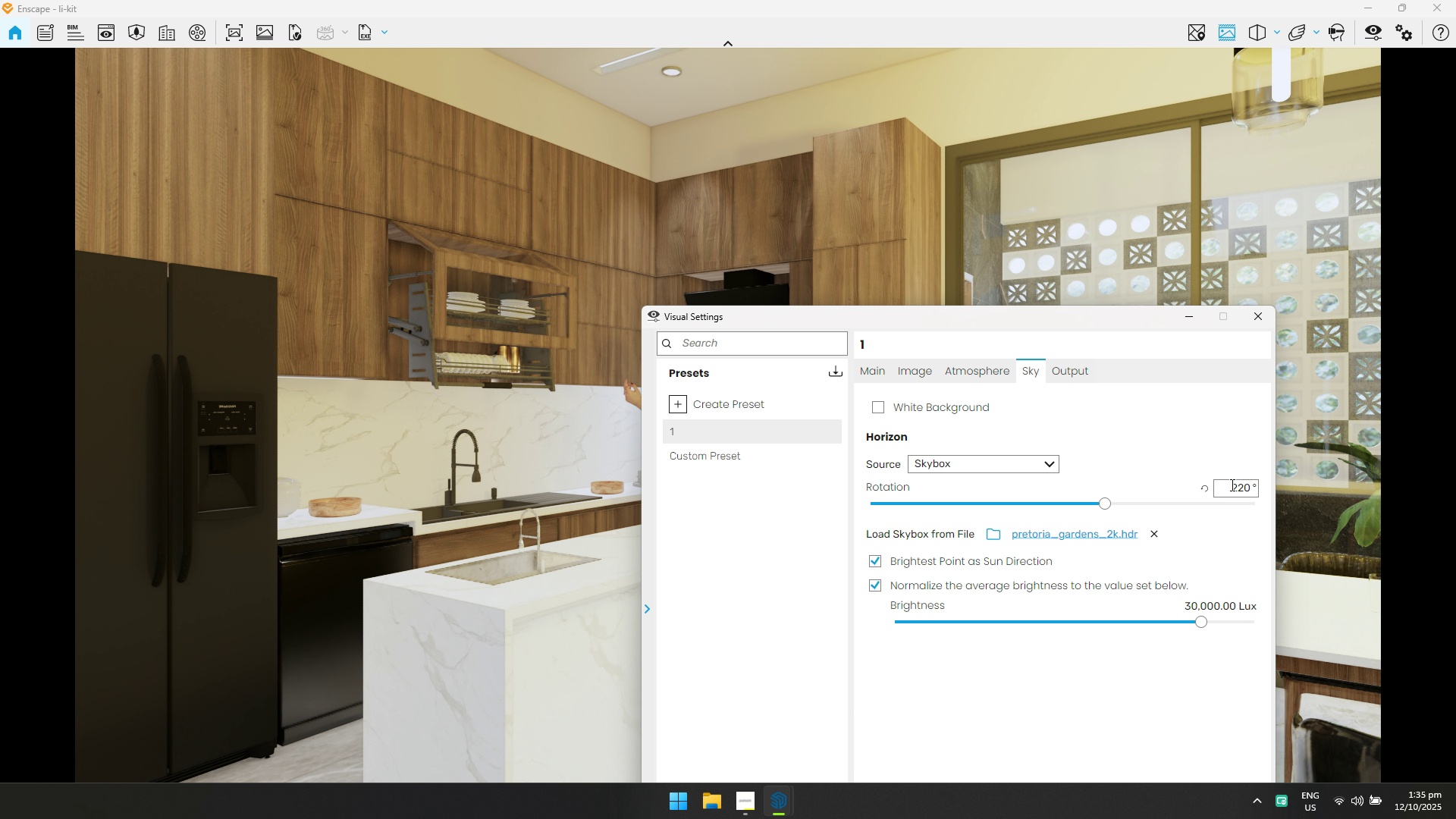 
left_click_drag(start_coordinate=[1105, 501], to_coordinate=[1136, 509])
 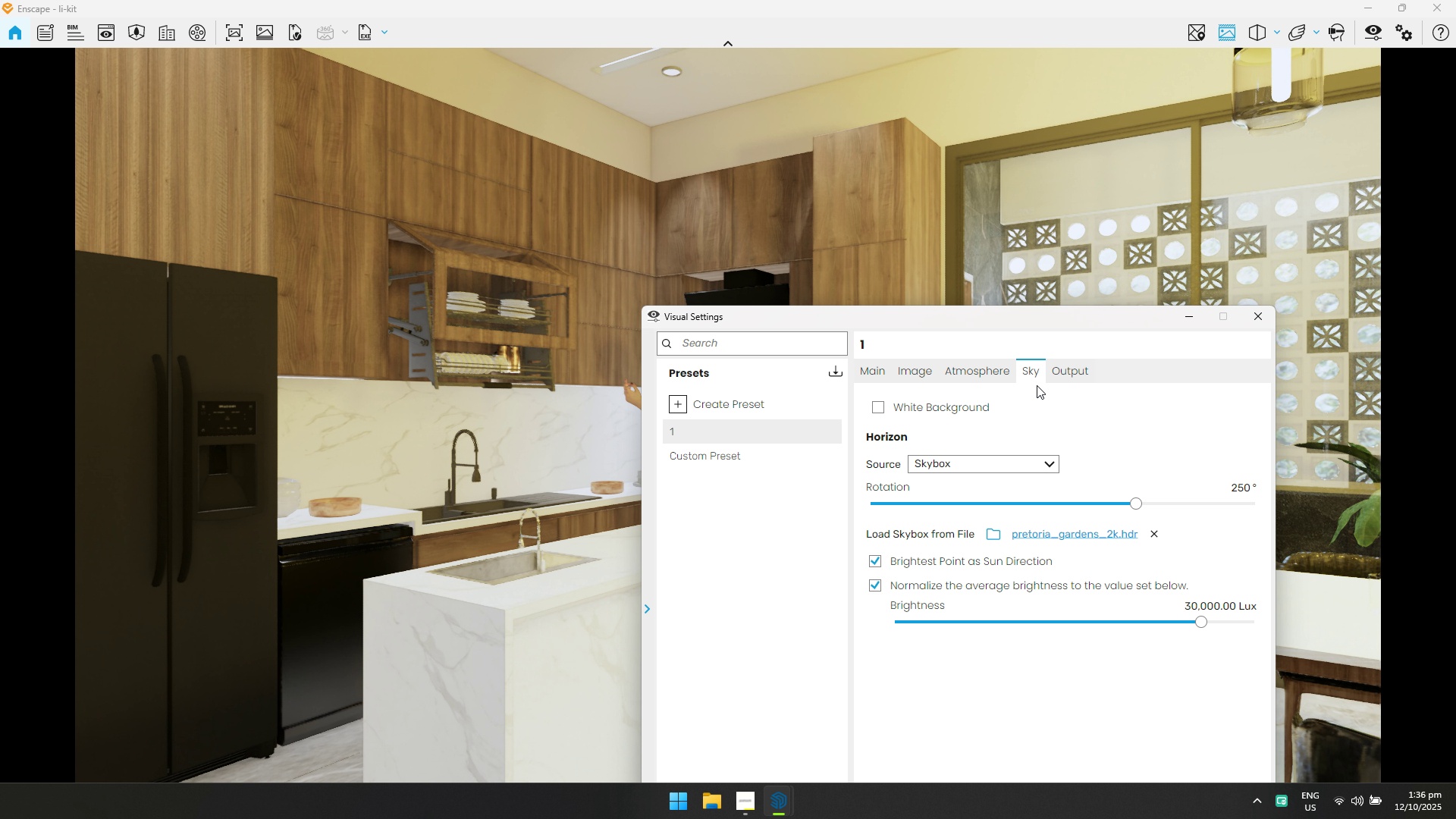 
left_click([1068, 379])
 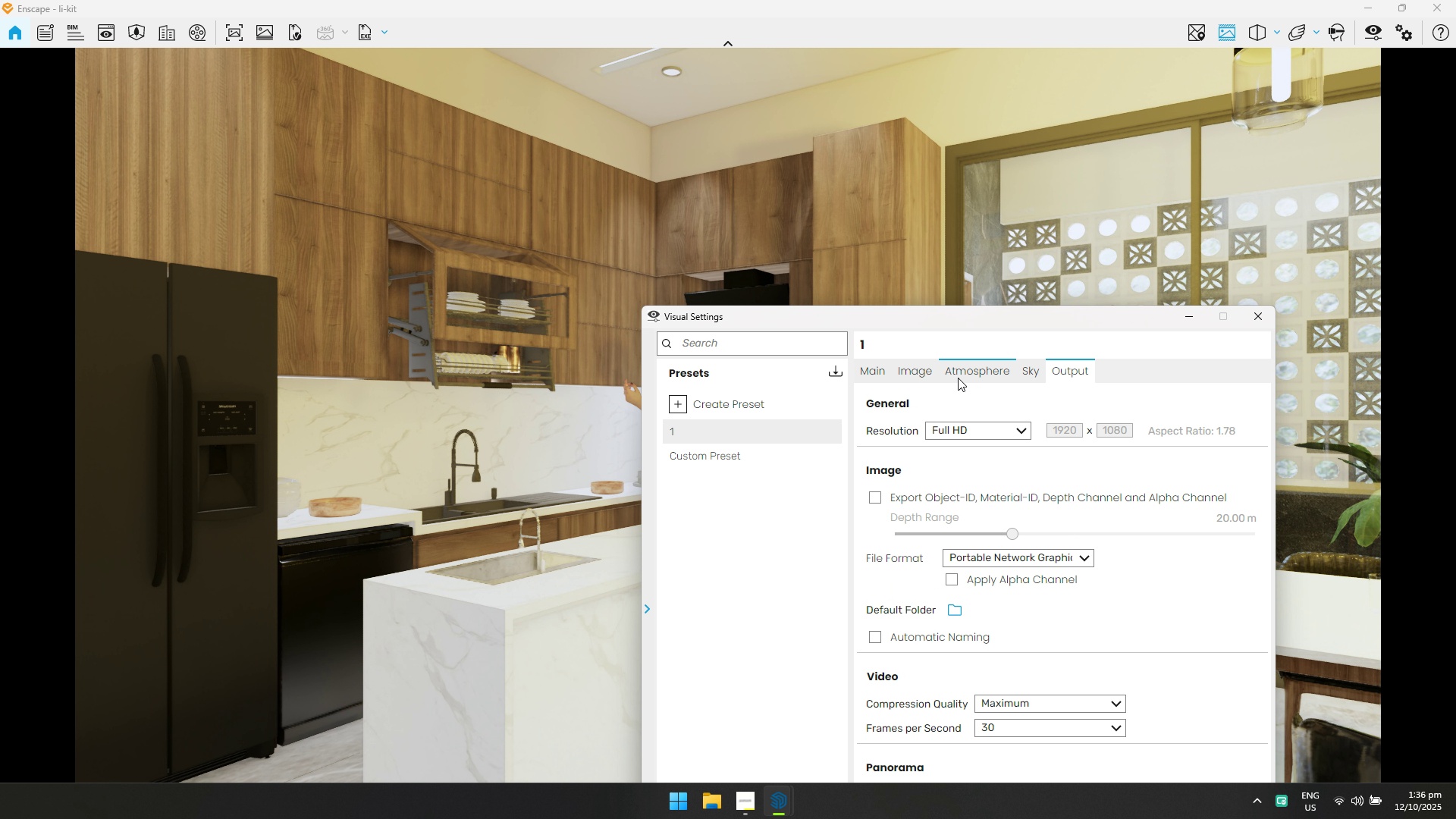 
double_click([928, 375])
 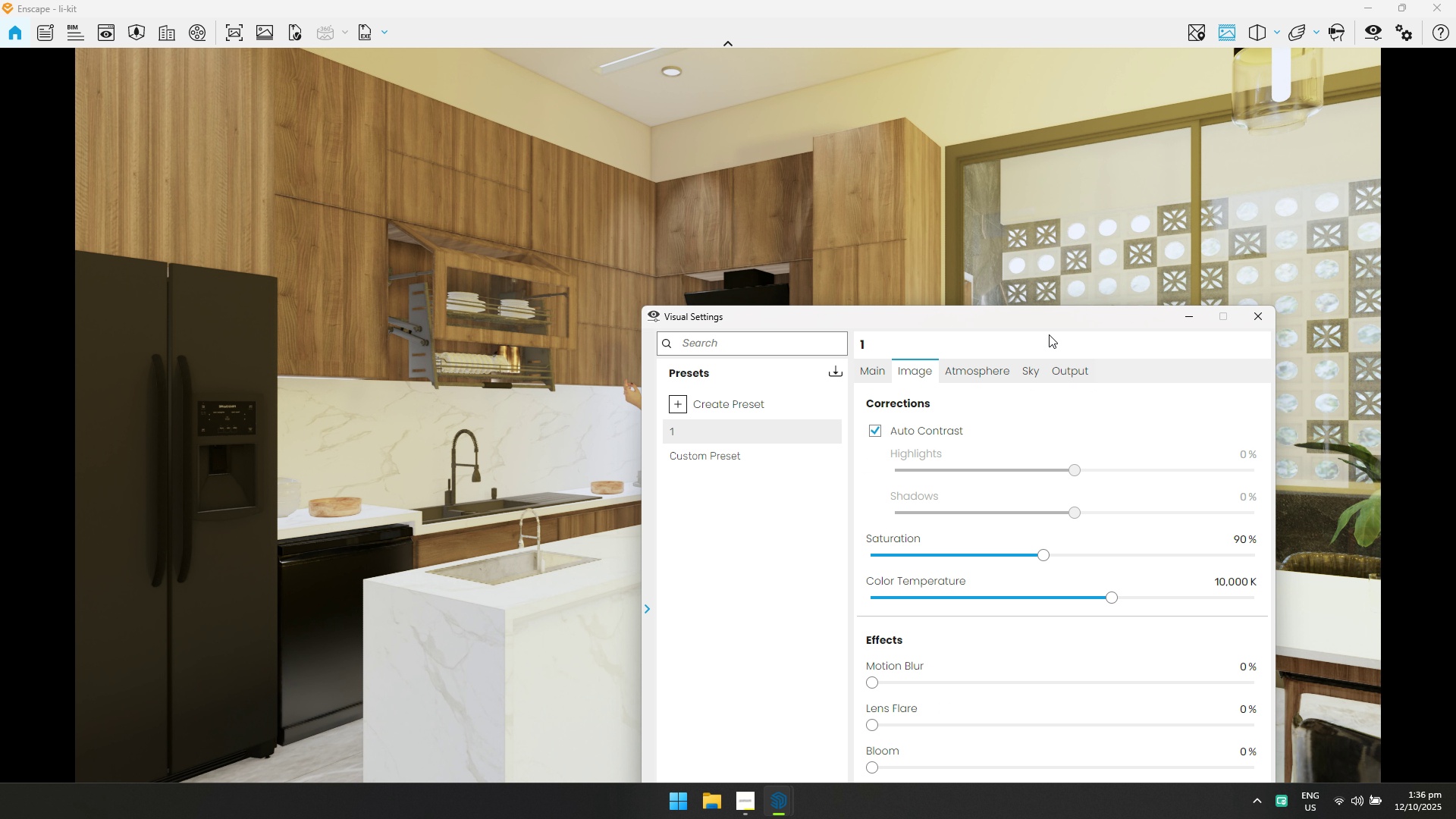 
left_click_drag(start_coordinate=[1054, 315], to_coordinate=[1093, 86])
 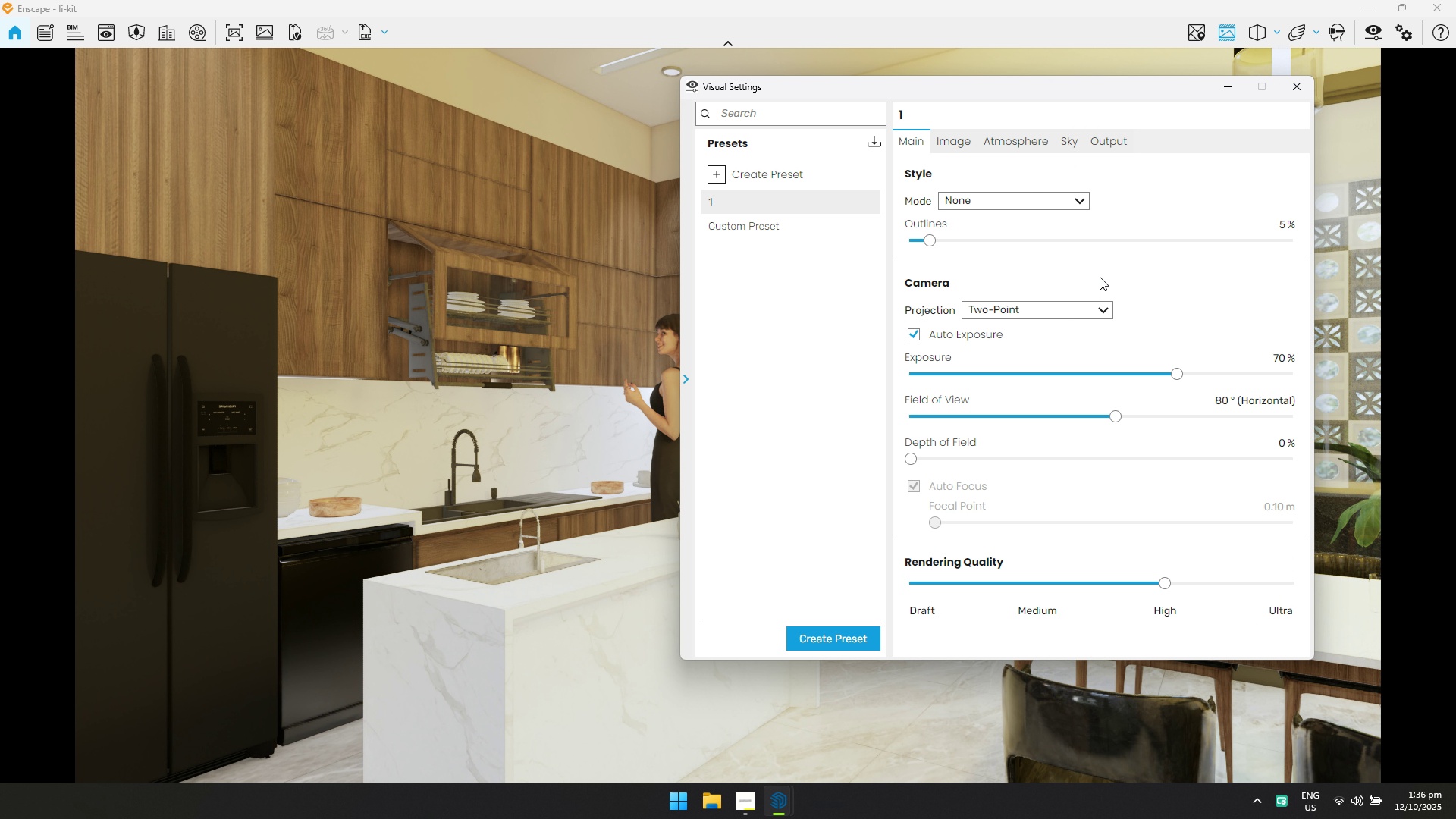 
left_click([1294, 86])
 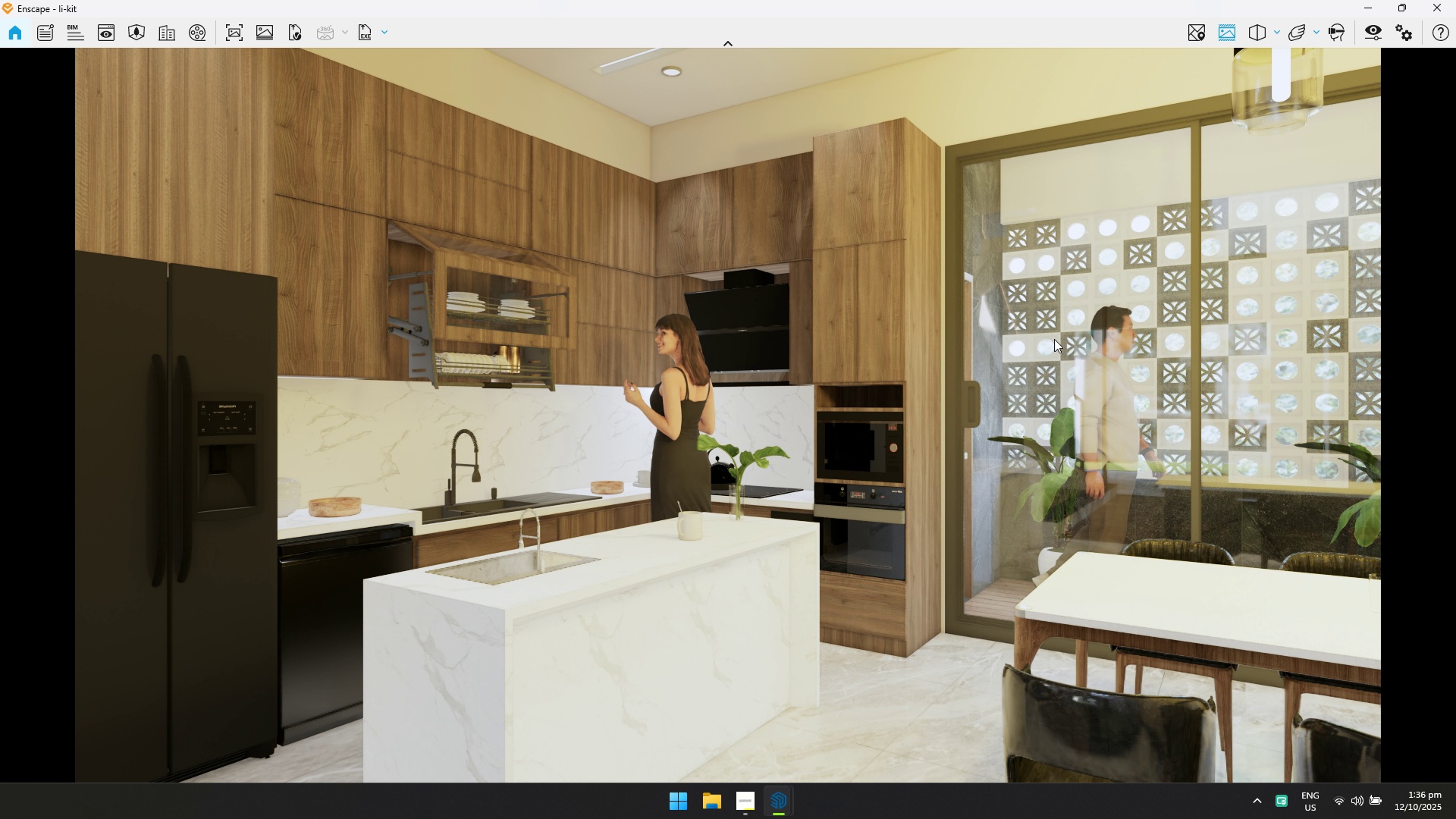 
left_click_drag(start_coordinate=[1050, 341], to_coordinate=[517, 359])
 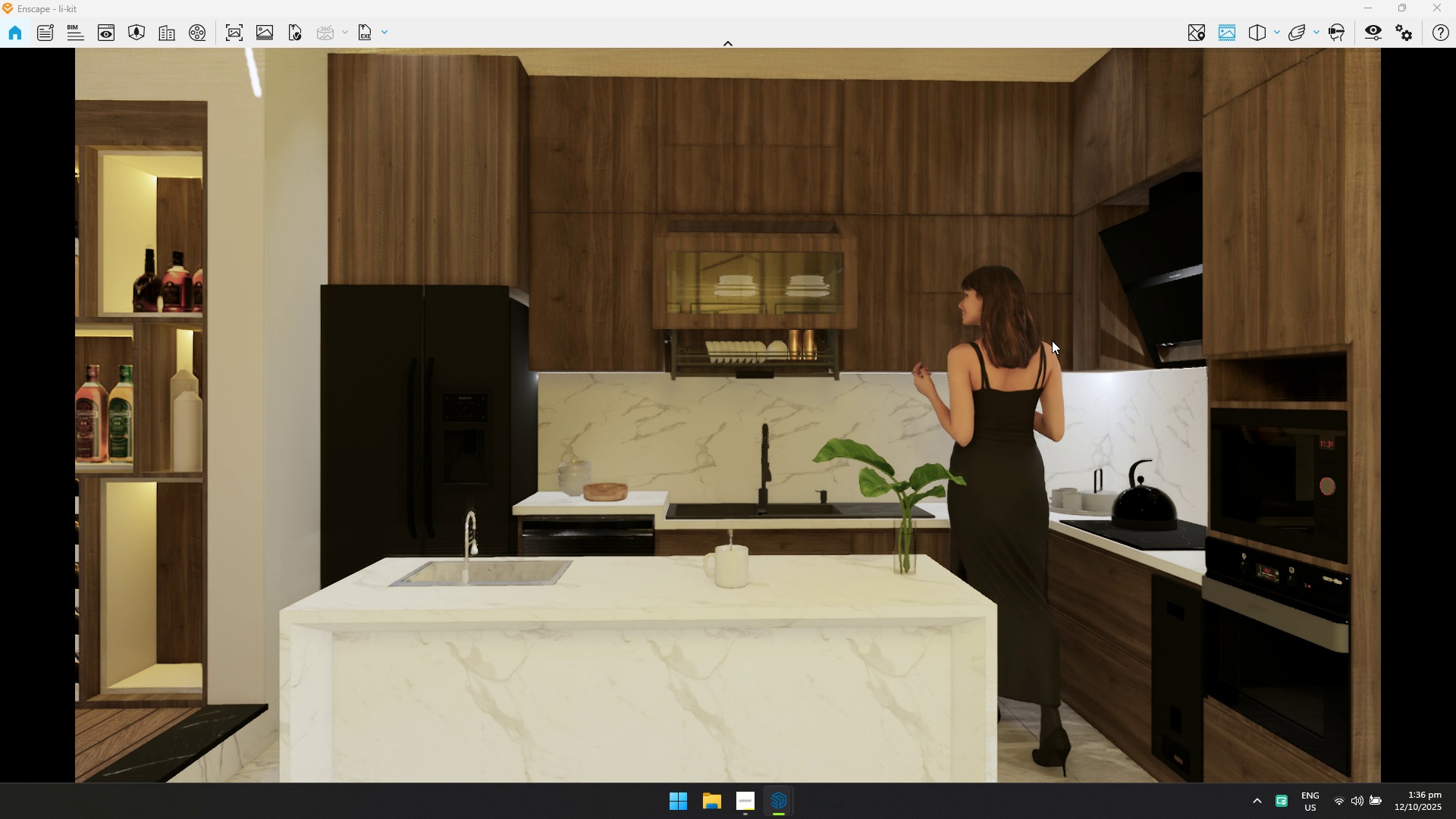 
type(SADSADWSASADDSEQQQE)
 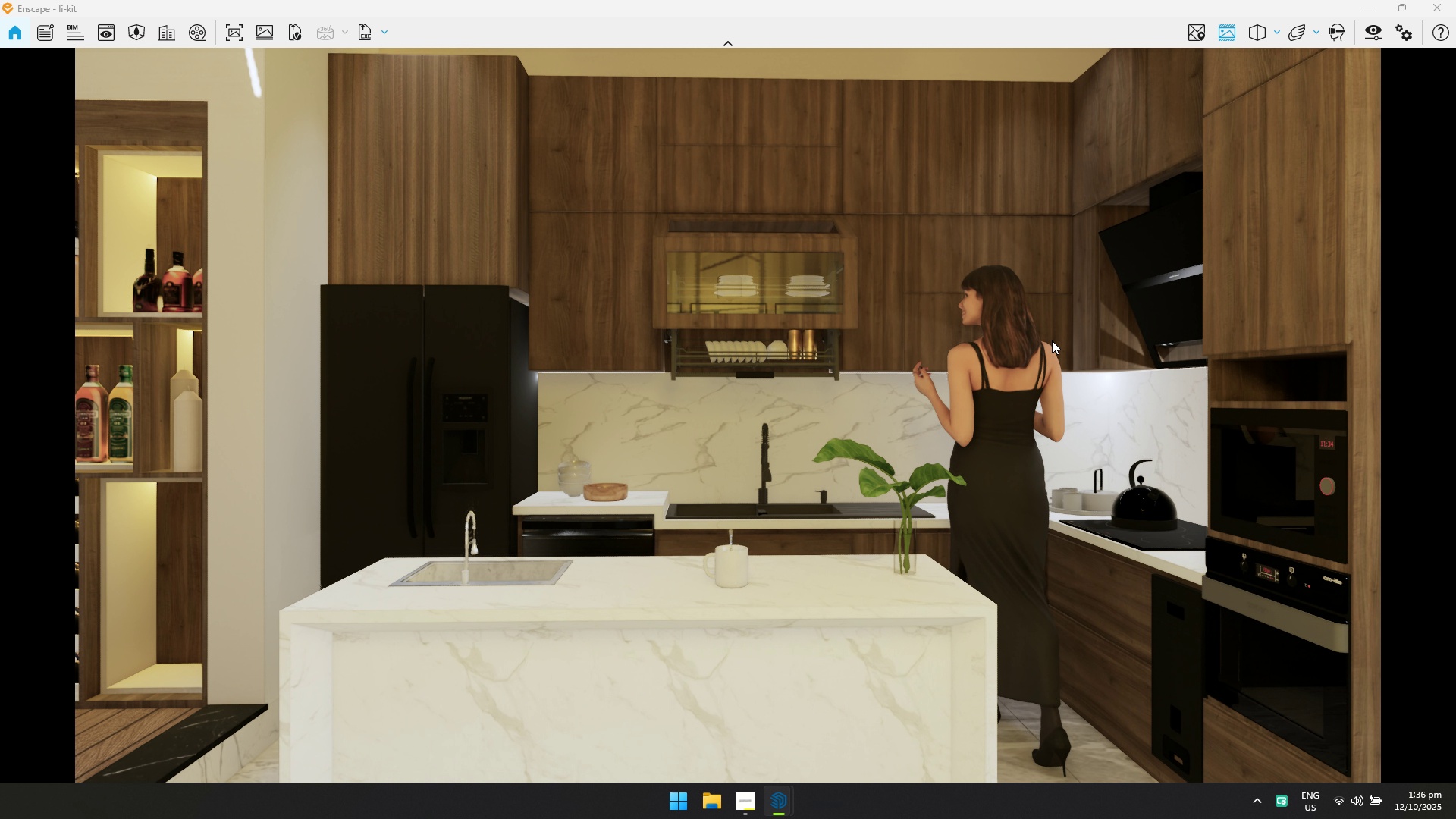 
key(Alt+AltLeft)
 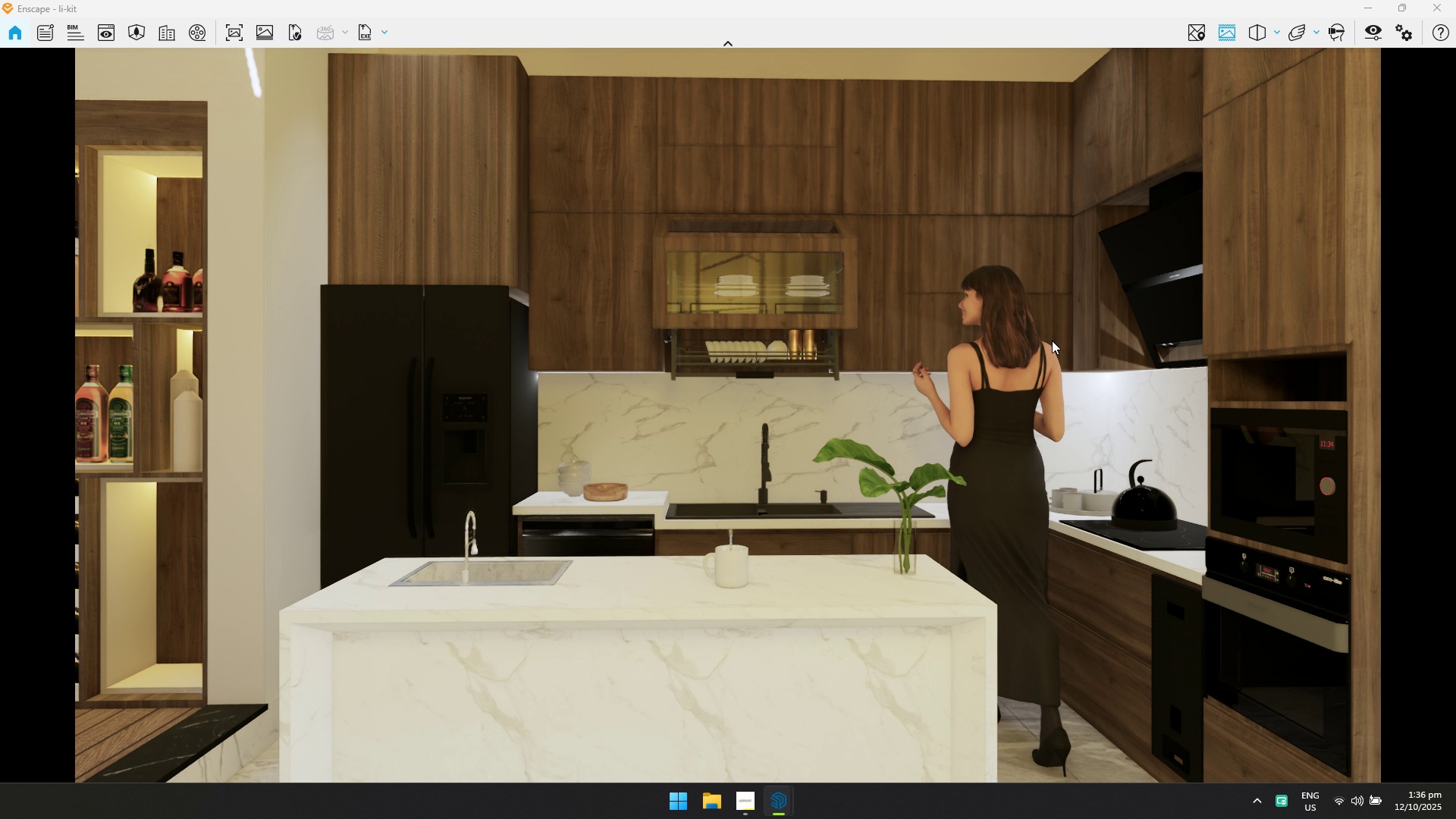 
key(Alt+Tab)
 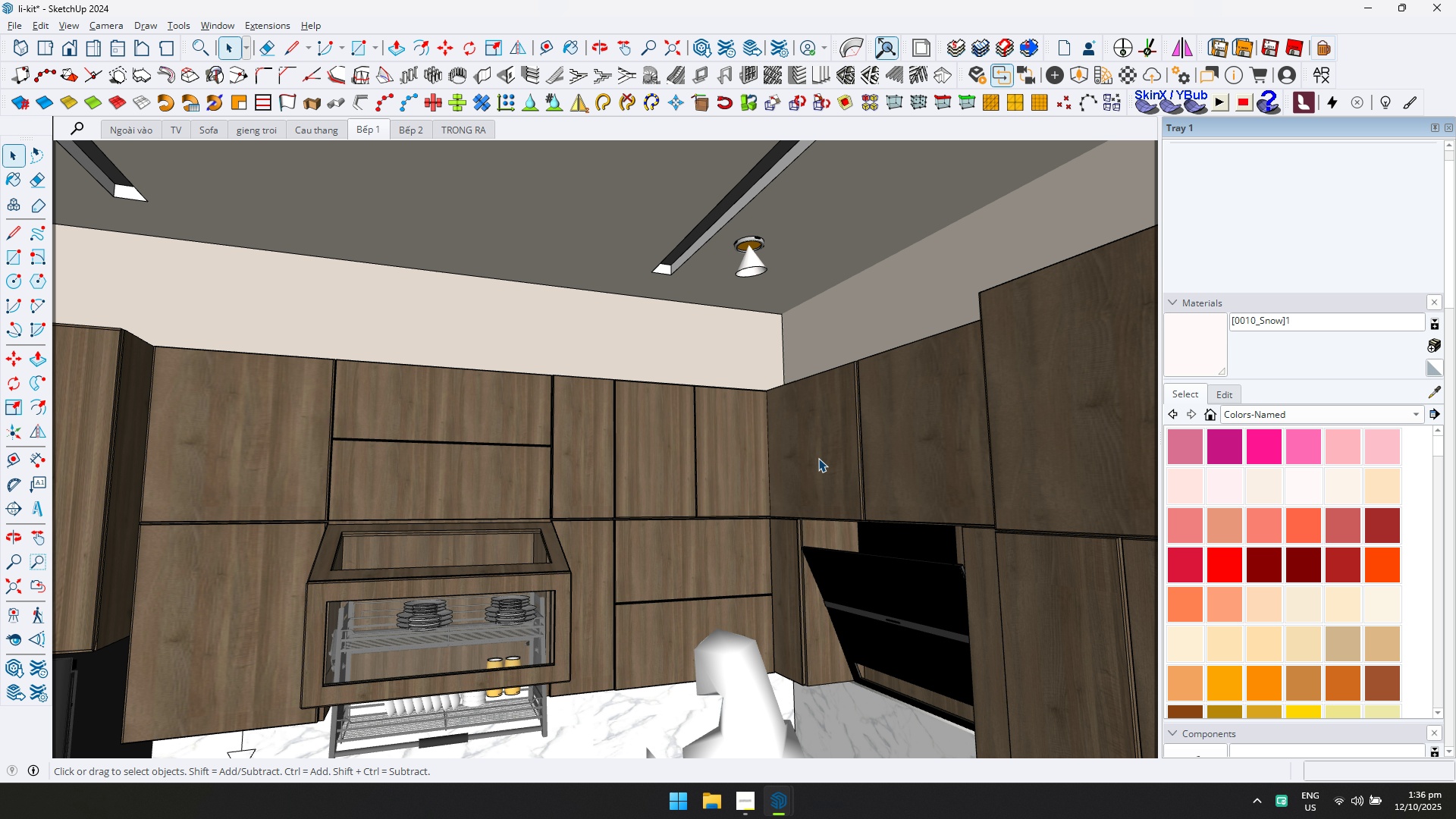 
scroll: coordinate [517, 717], scroll_direction: up, amount: 3.0
 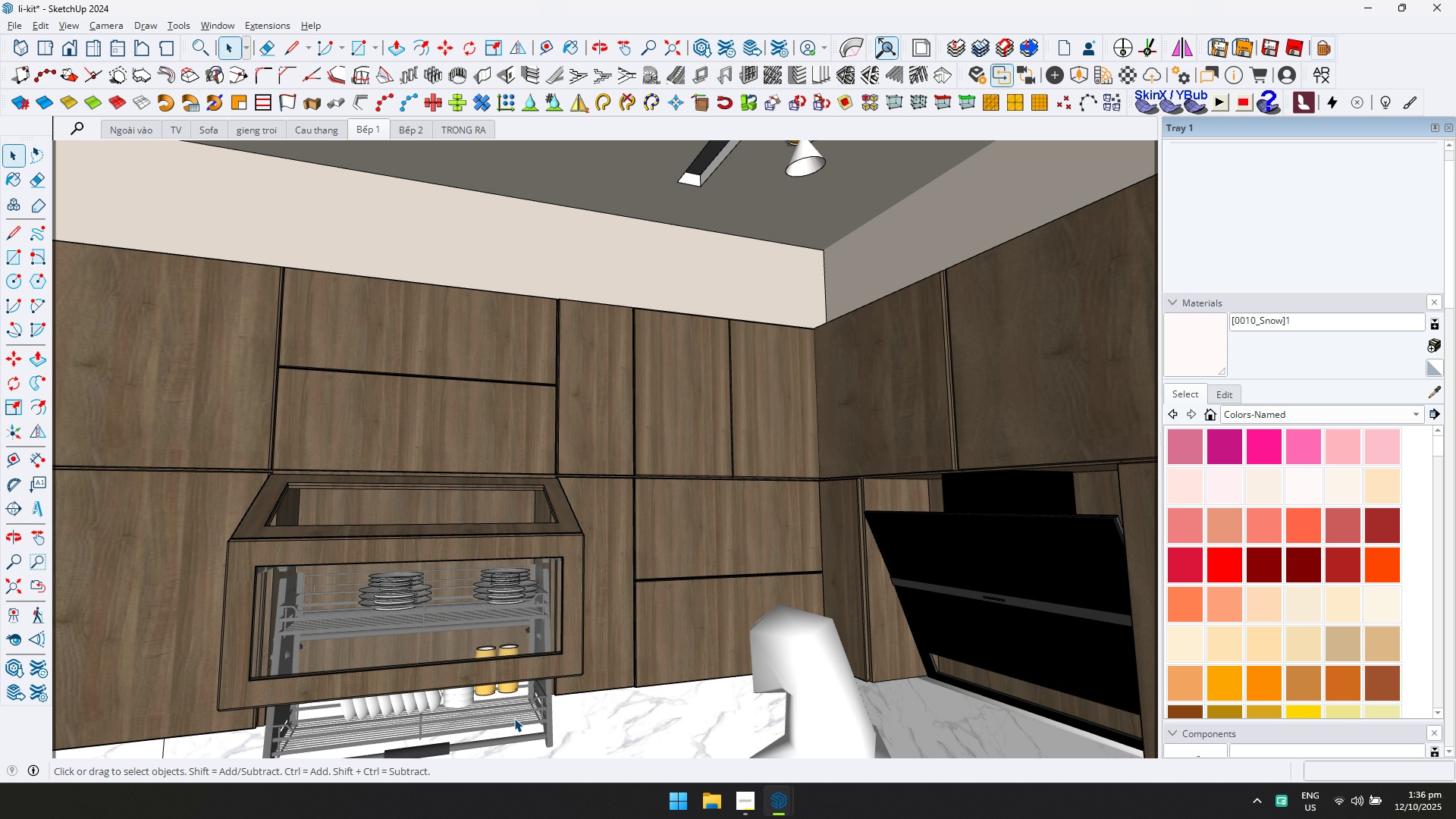 
hold_key(key=ShiftLeft, duration=0.8)
 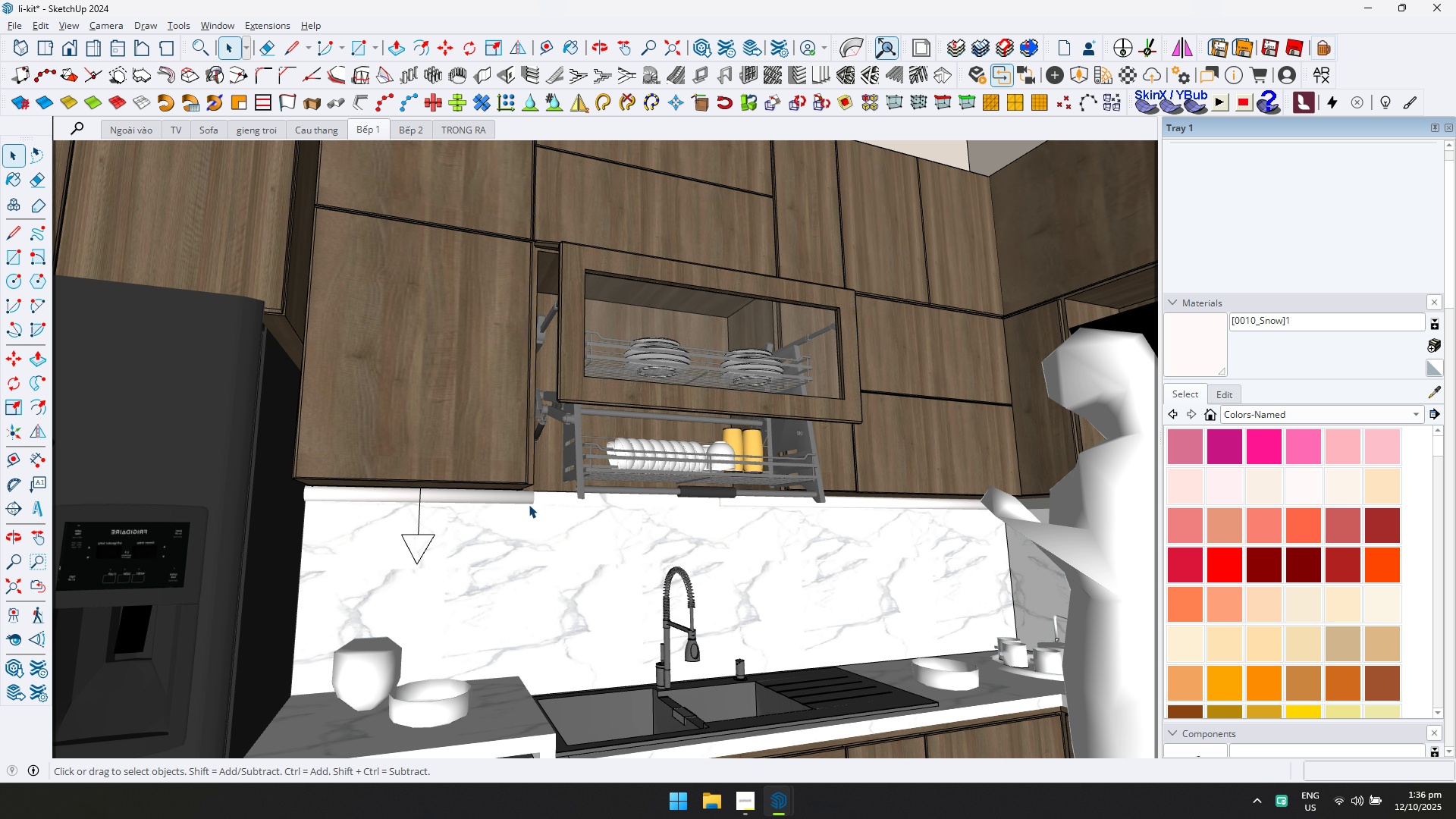 
left_click([529, 497])
 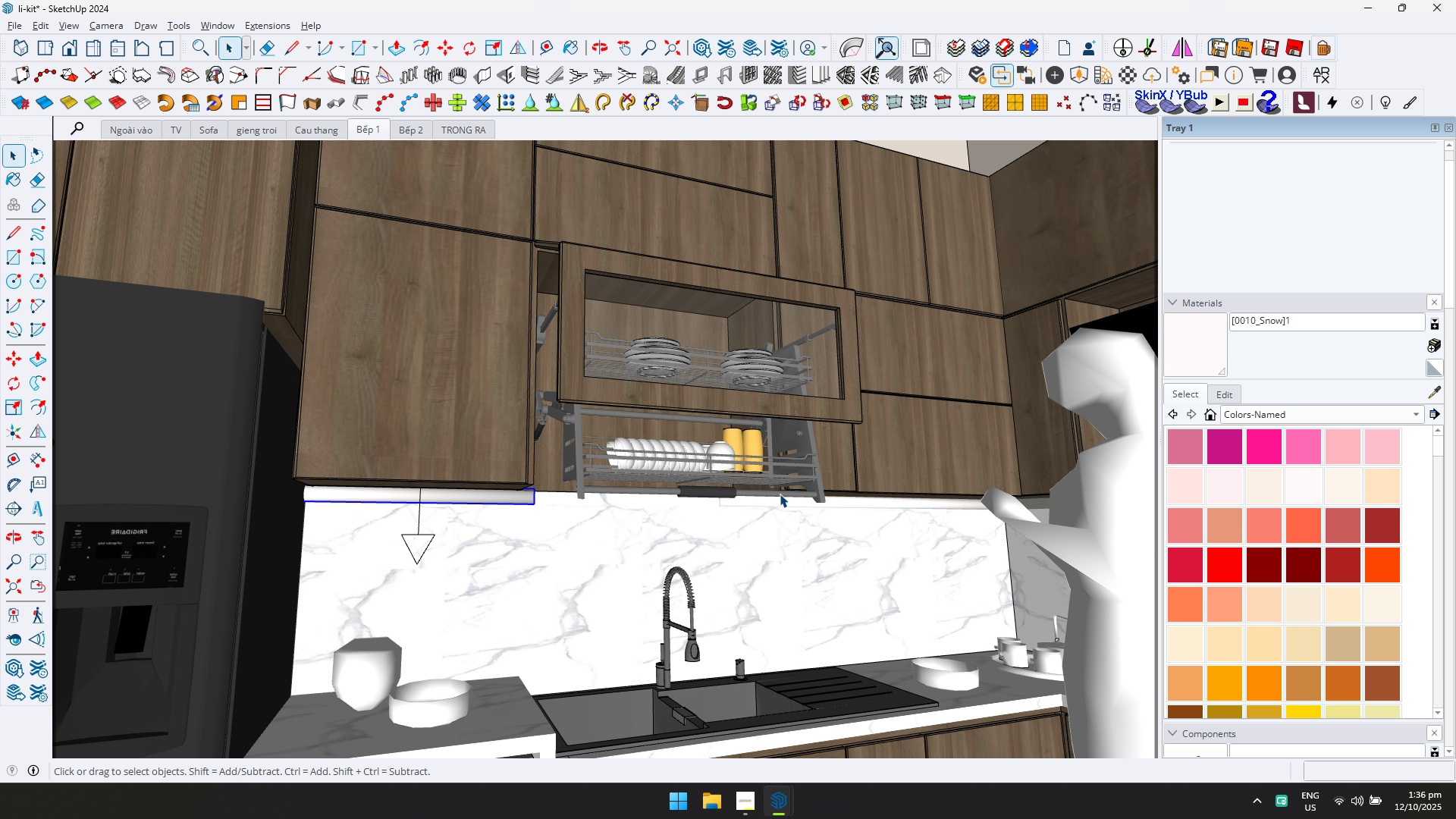 
hold_key(key=ControlLeft, duration=0.69)
 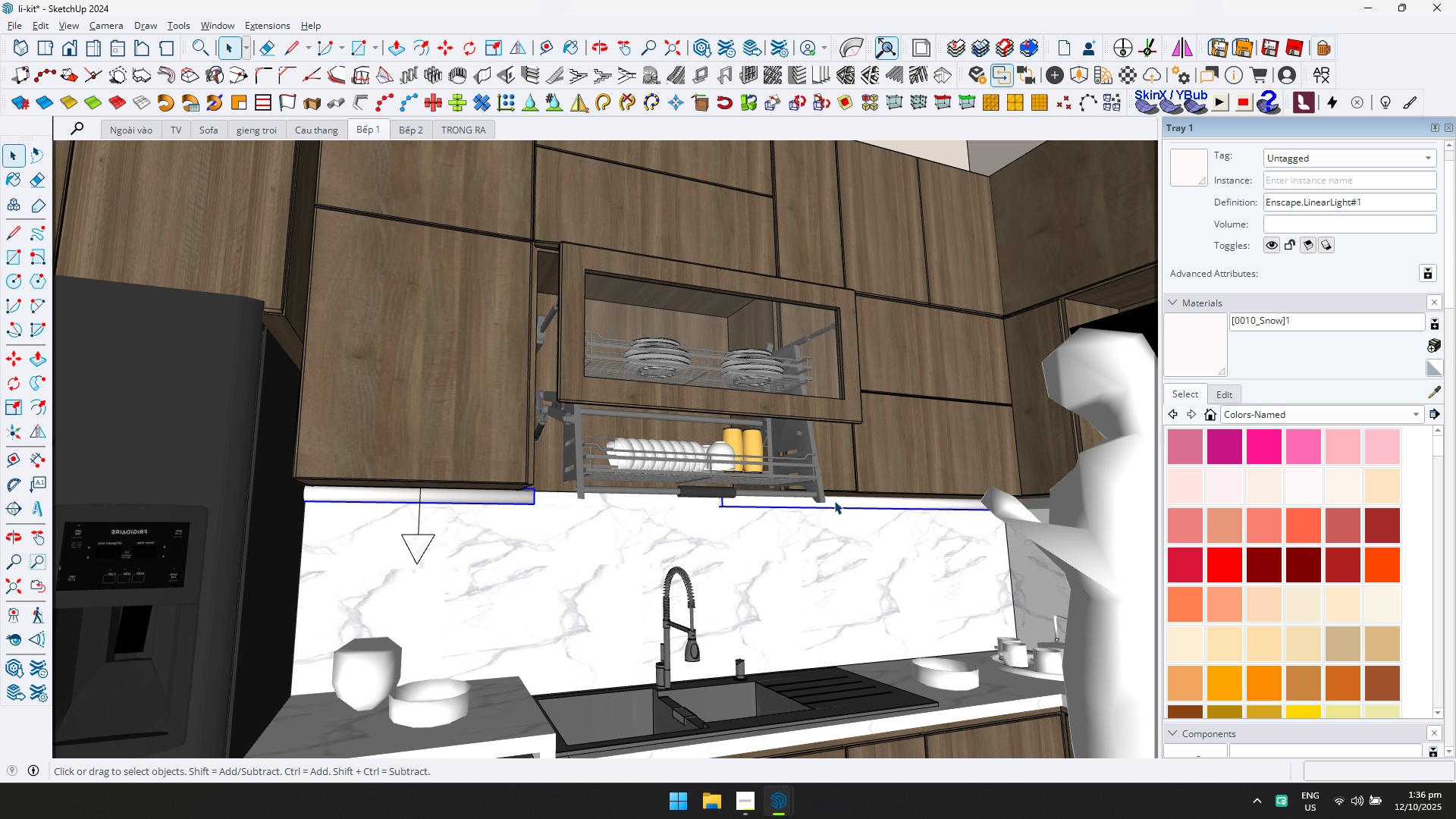 
key(M)
 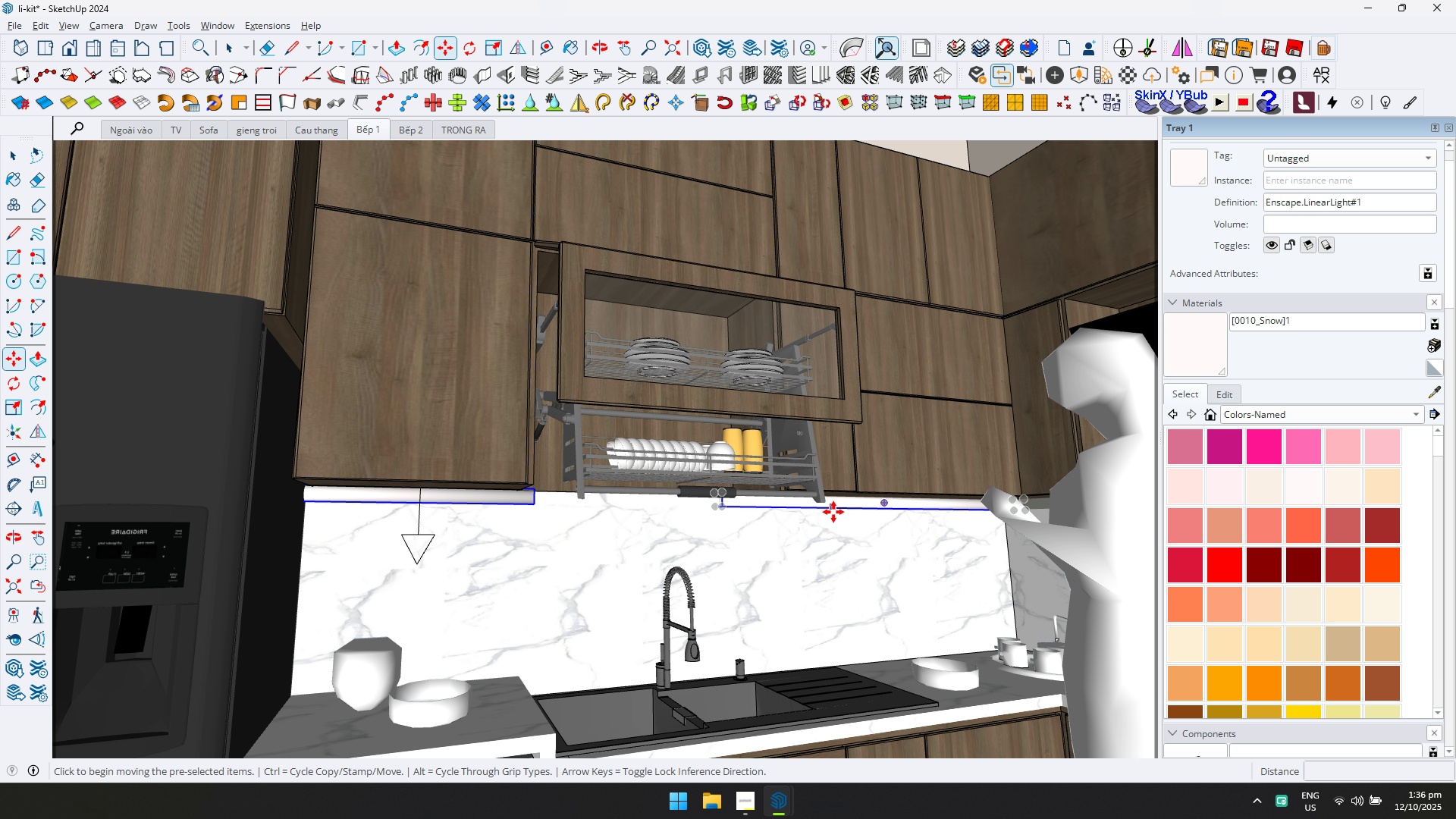 
key(Alt+AltLeft)
 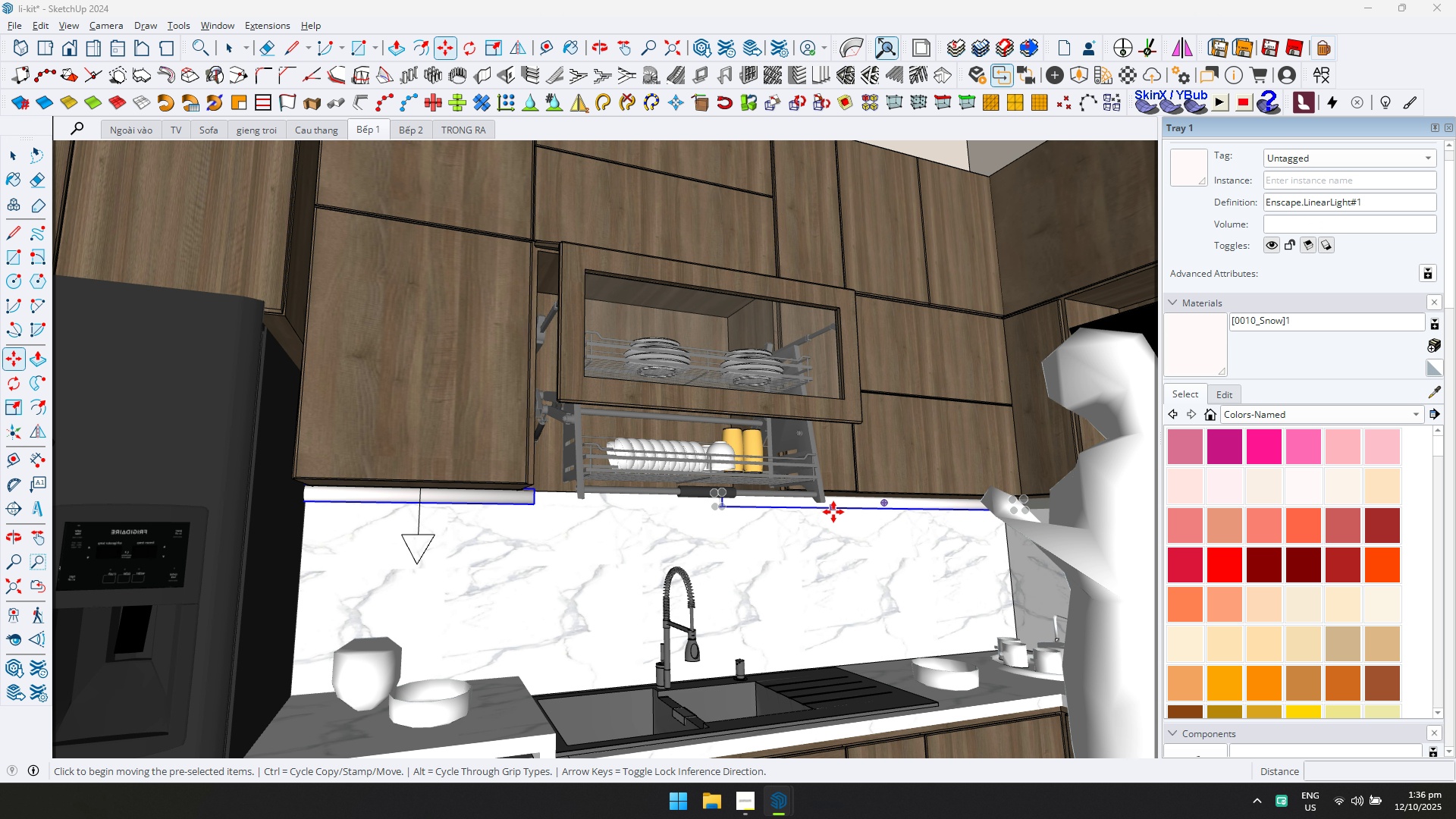 
key(Alt+Tab)
 